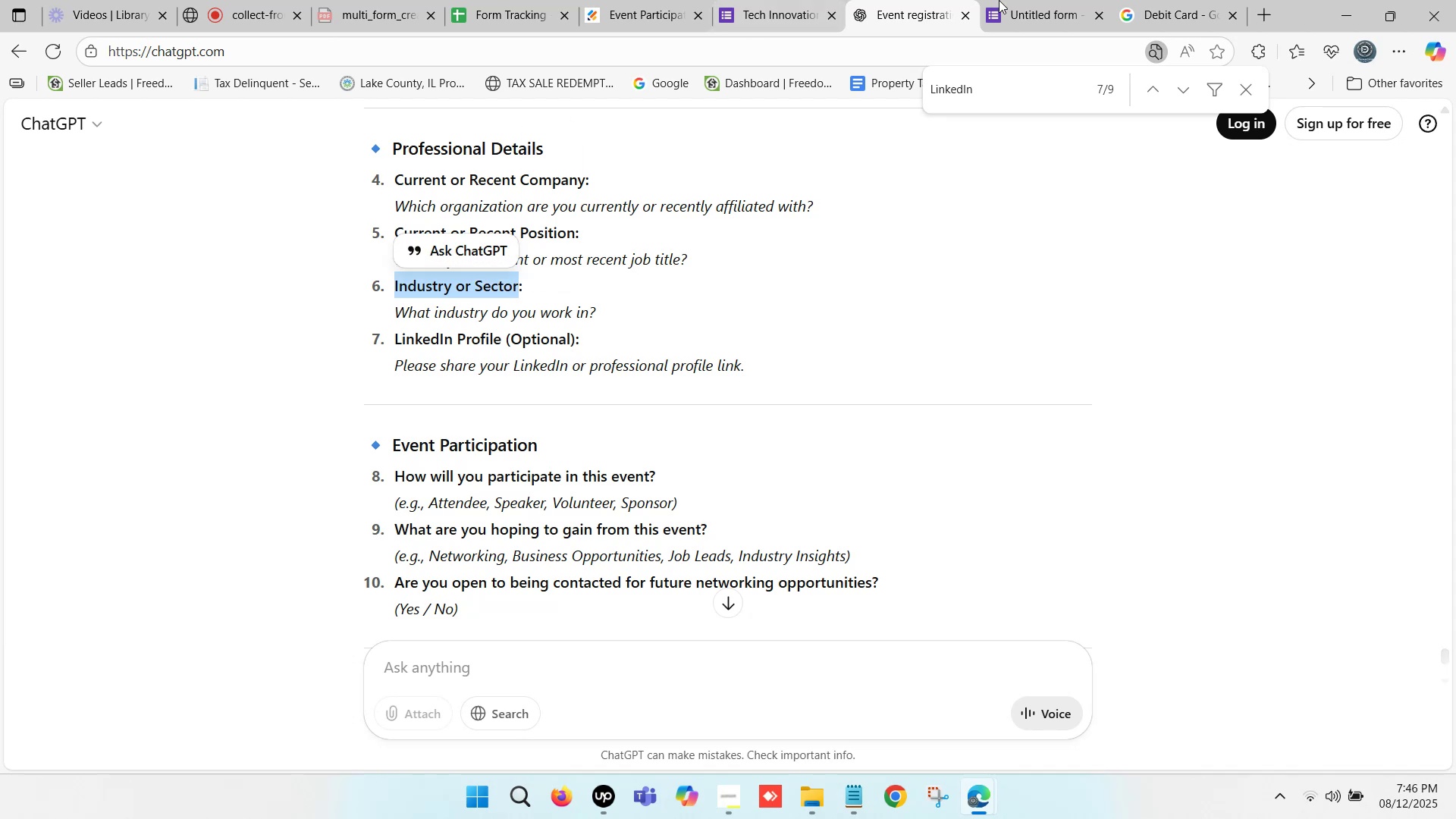 
left_click([1050, 0])
 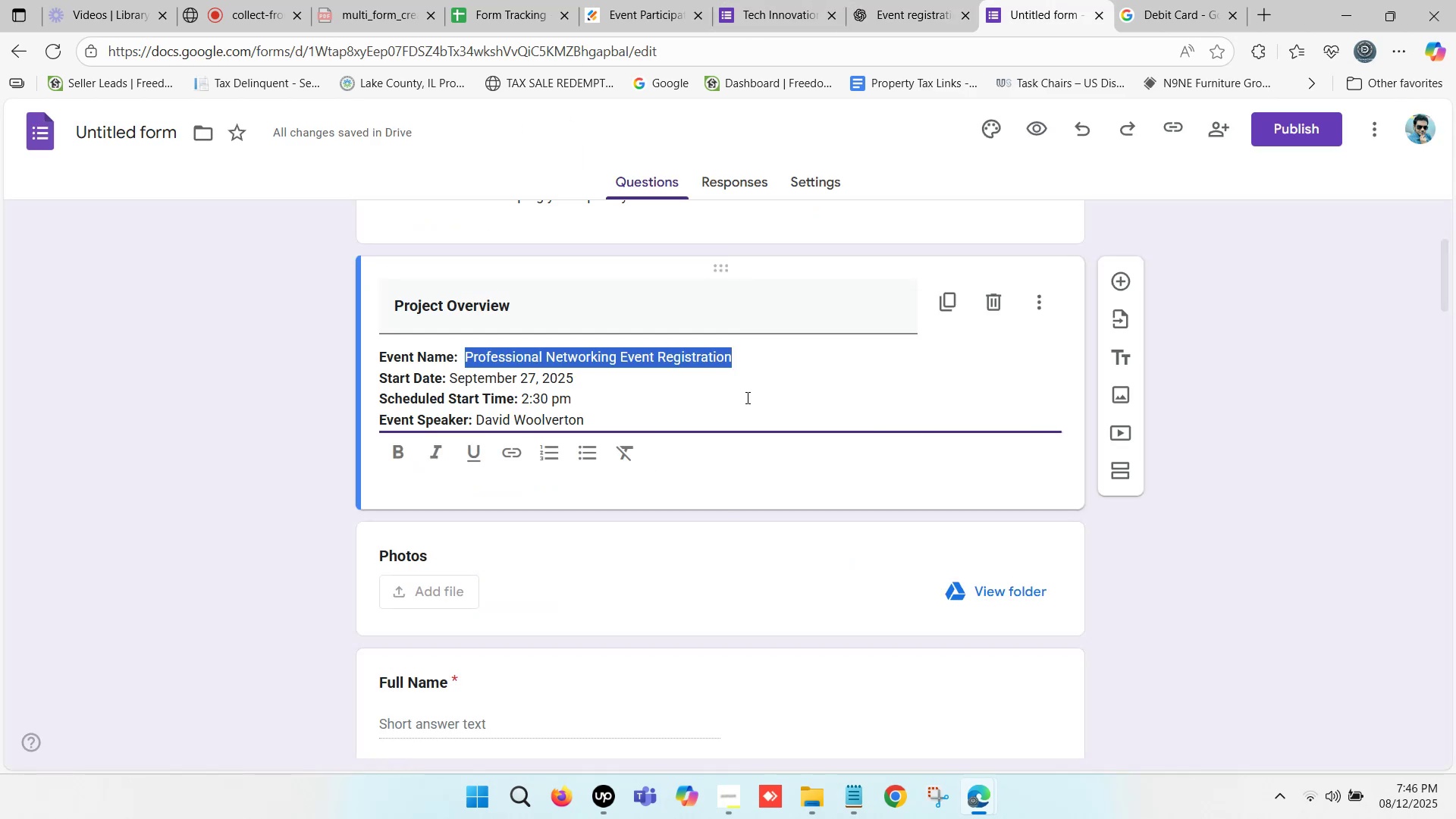 
scroll: coordinate [467, 406], scroll_direction: down, amount: 11.0
 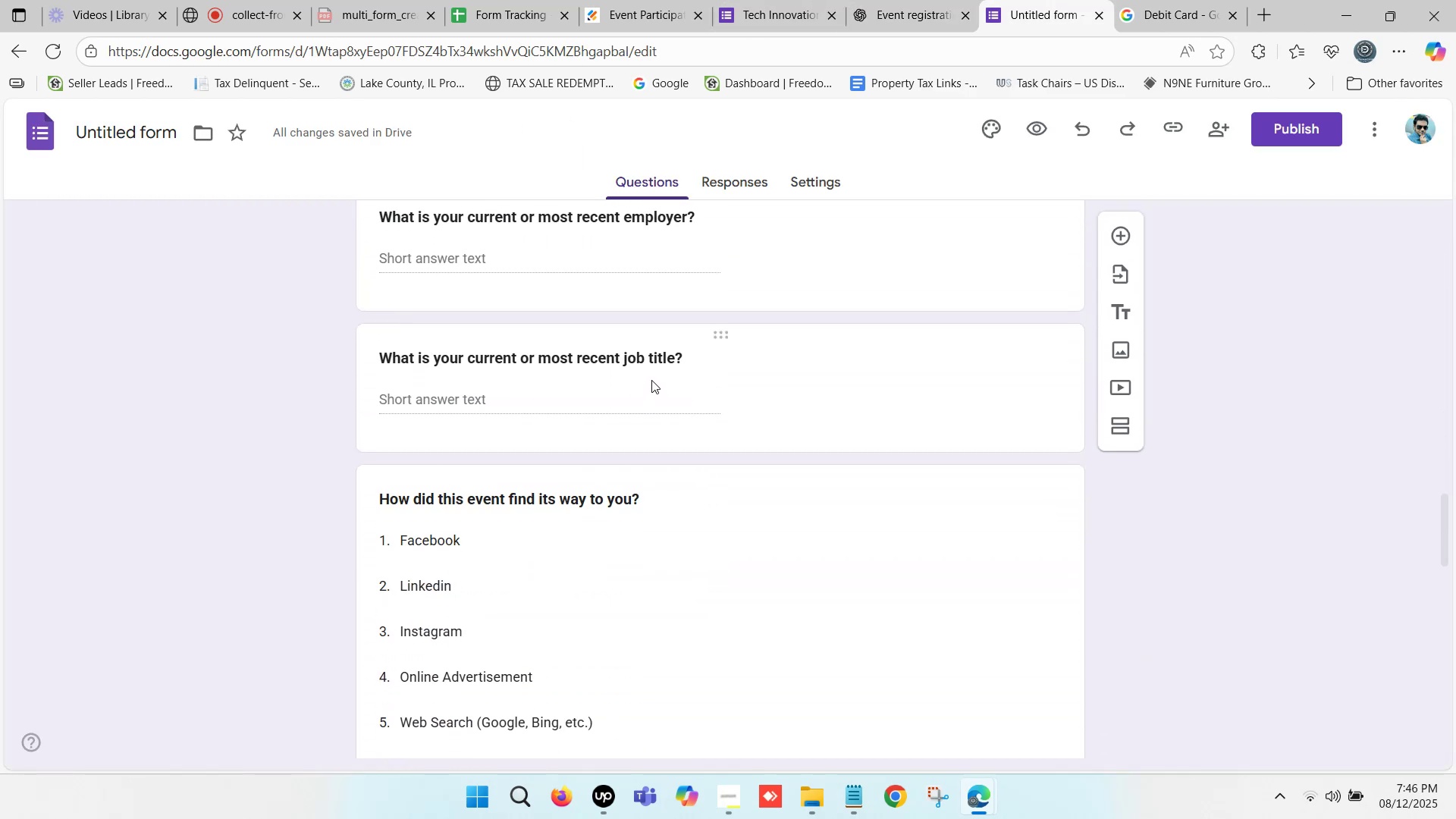 
left_click([651, 380])
 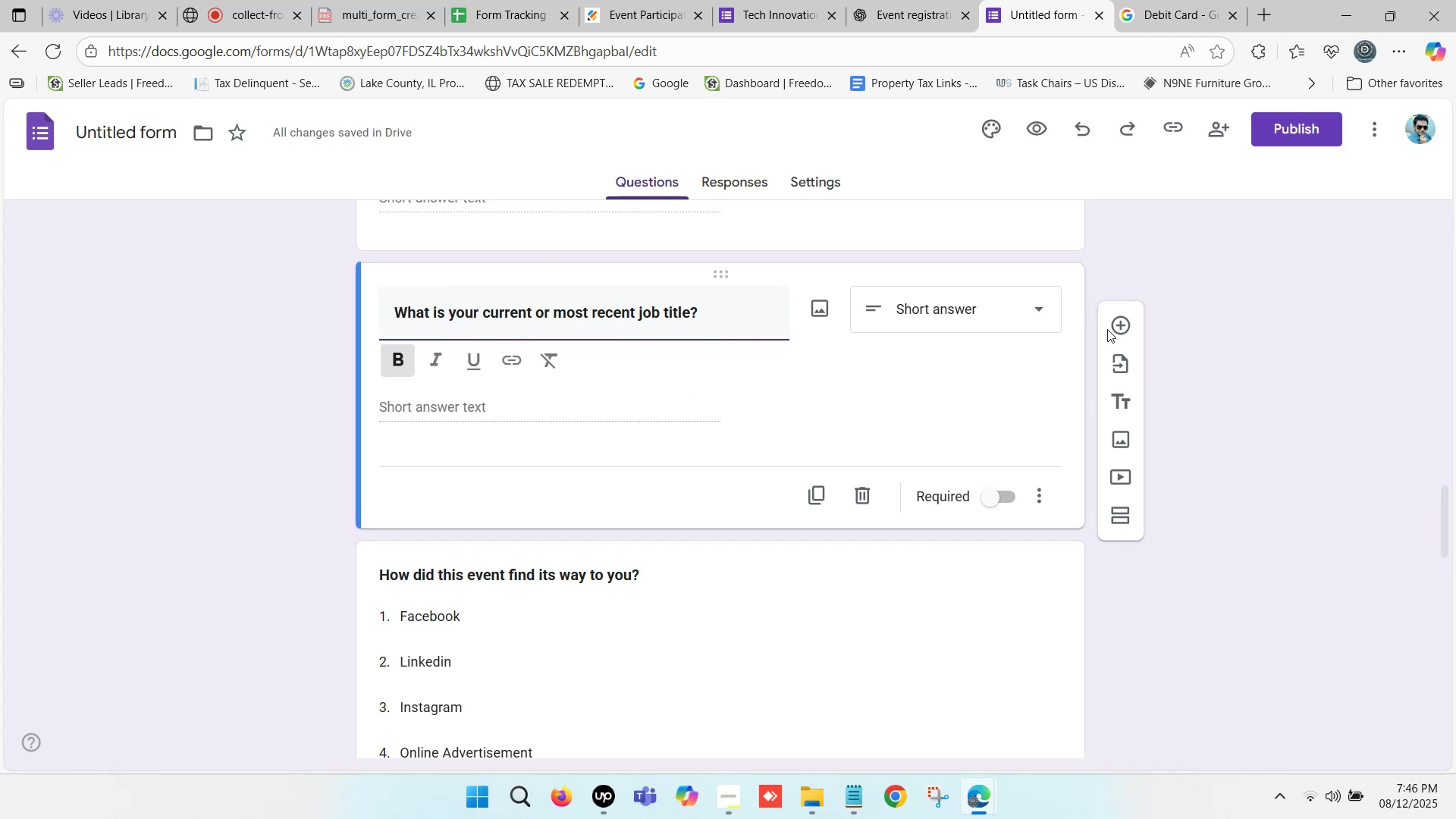 
left_click([1125, 323])
 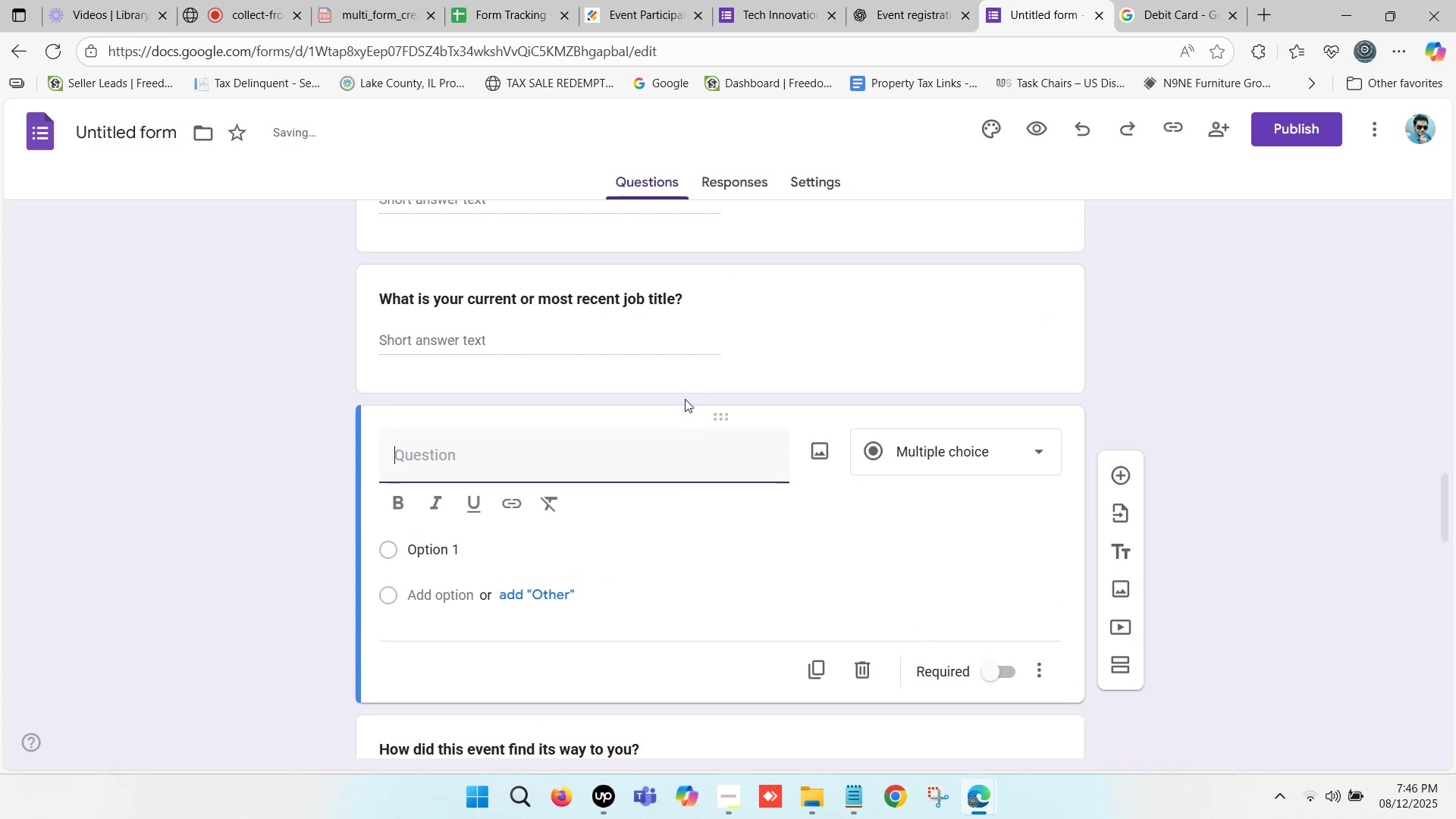 
key(Control+V)
 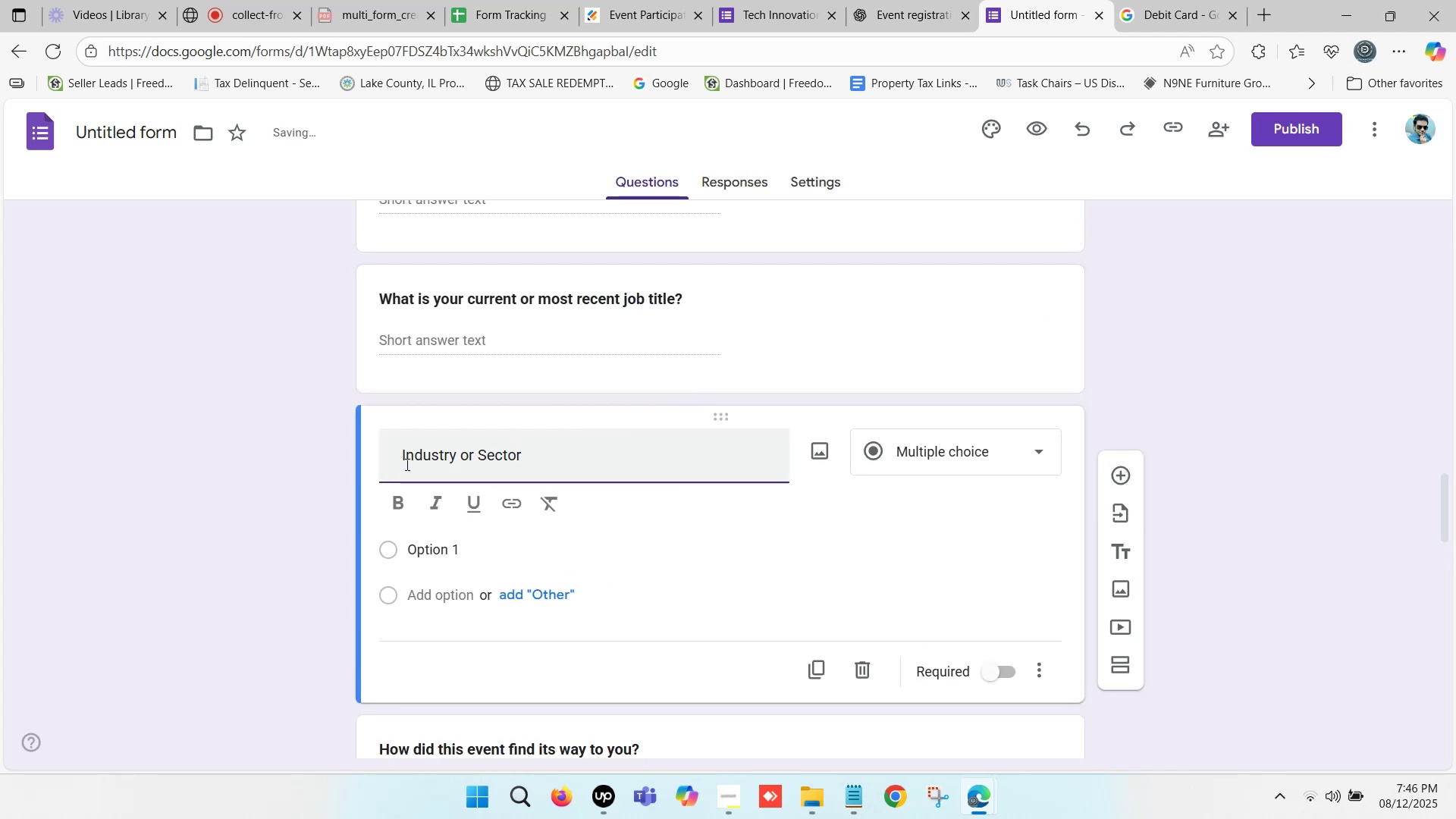 
left_click_drag(start_coordinate=[401, 458], to_coordinate=[310, 458])
 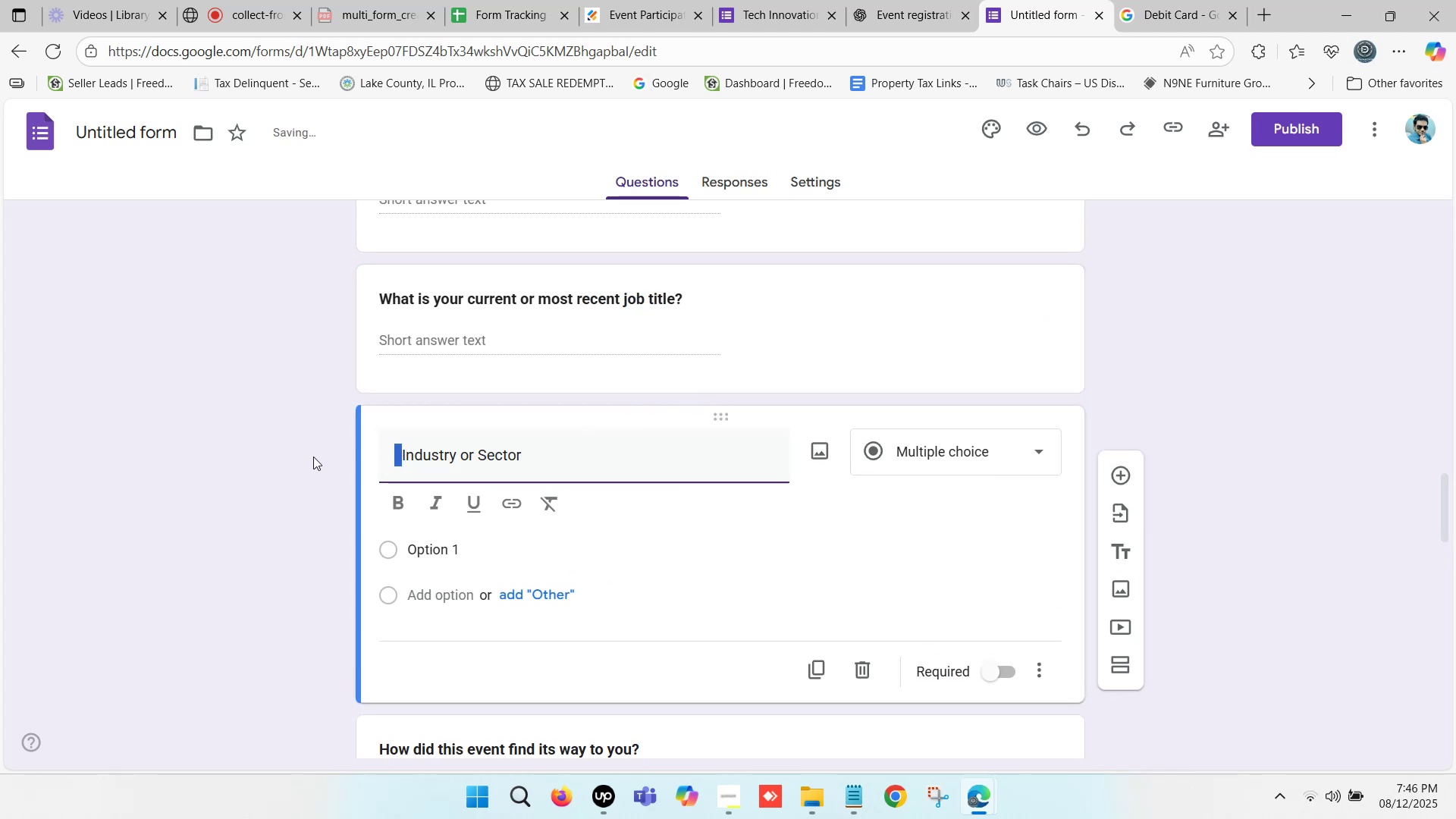 
key(Backspace)
 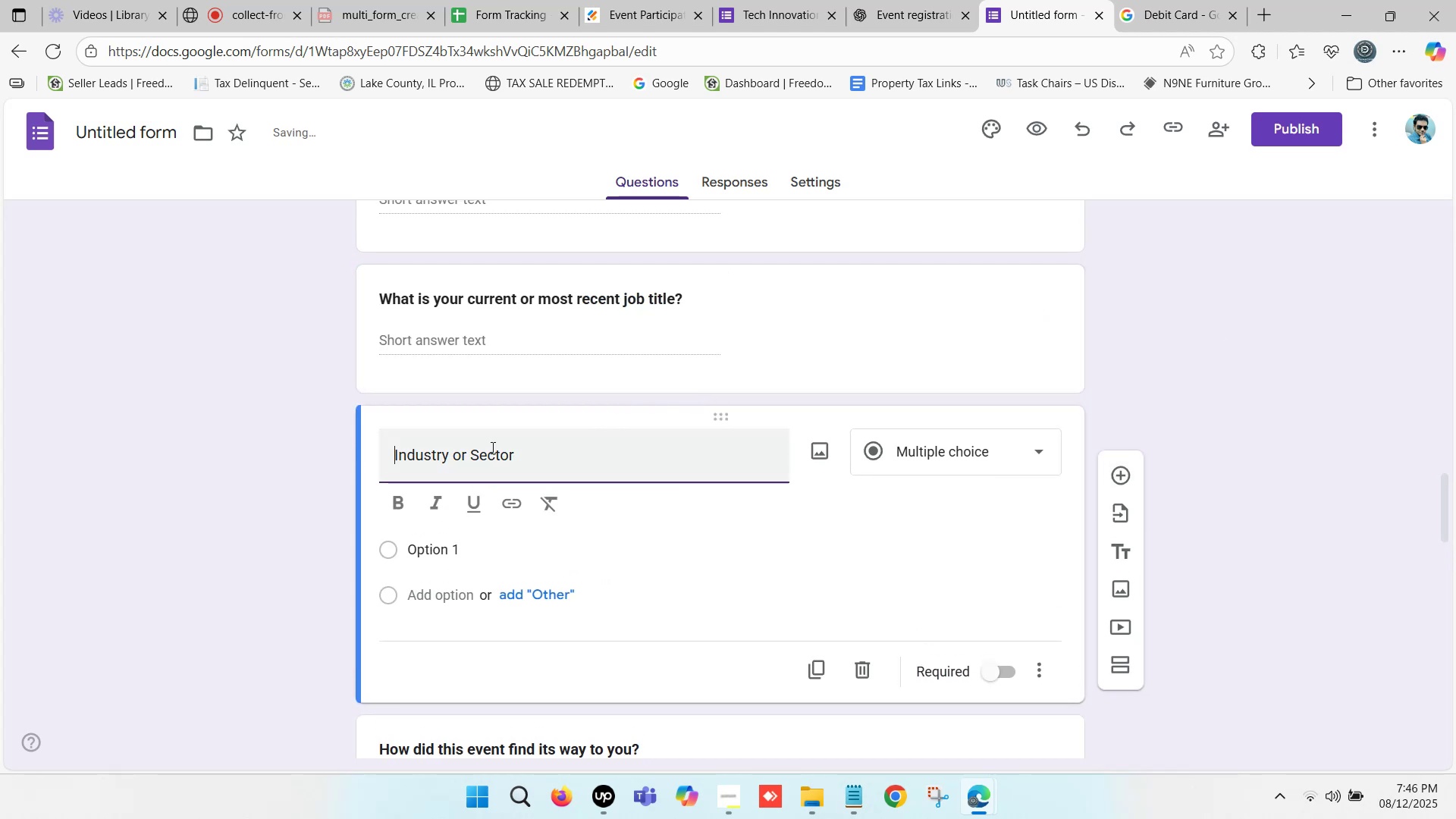 
left_click_drag(start_coordinate=[544, 452], to_coordinate=[589, 461])
 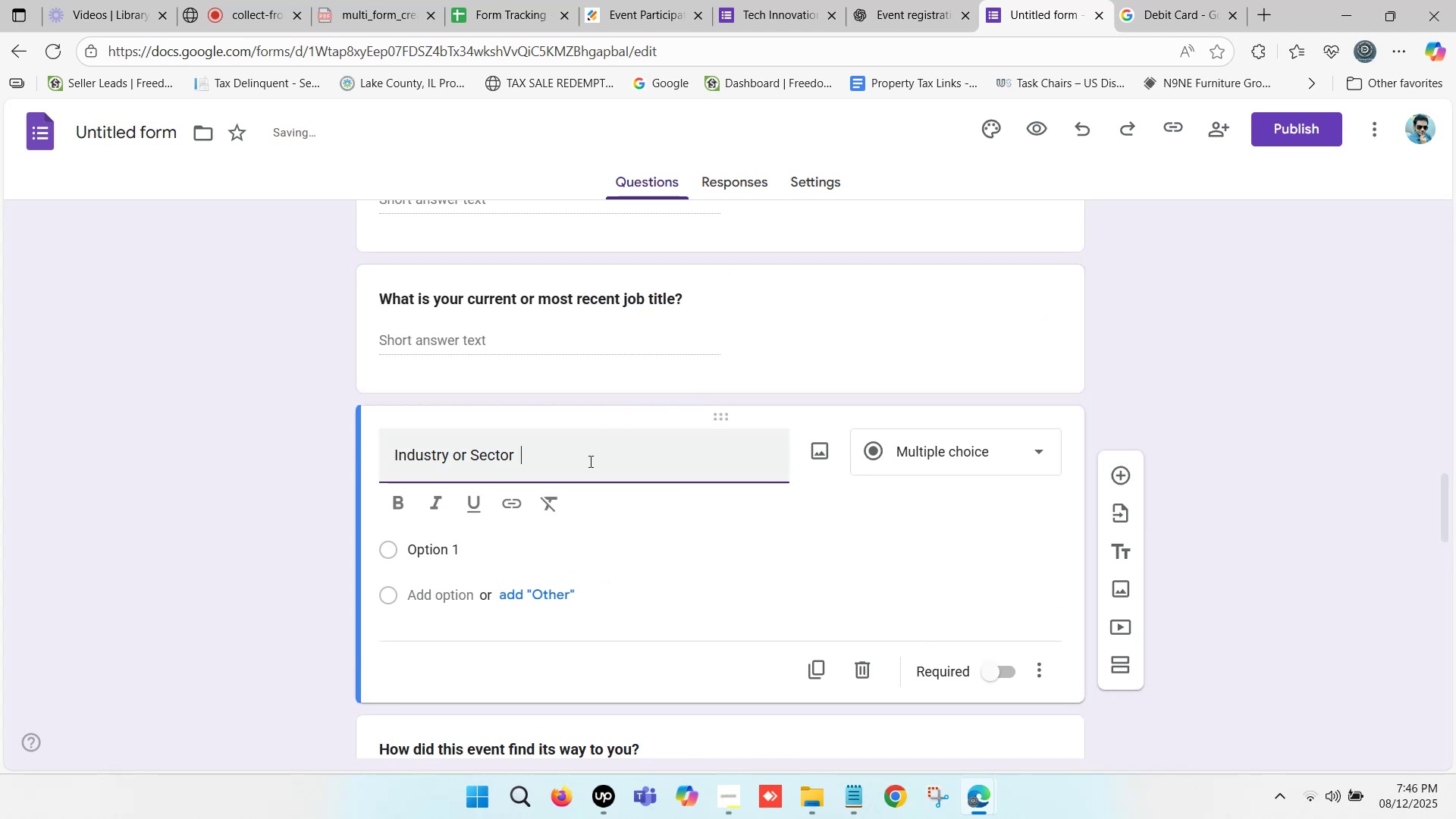 
key(Backspace)
 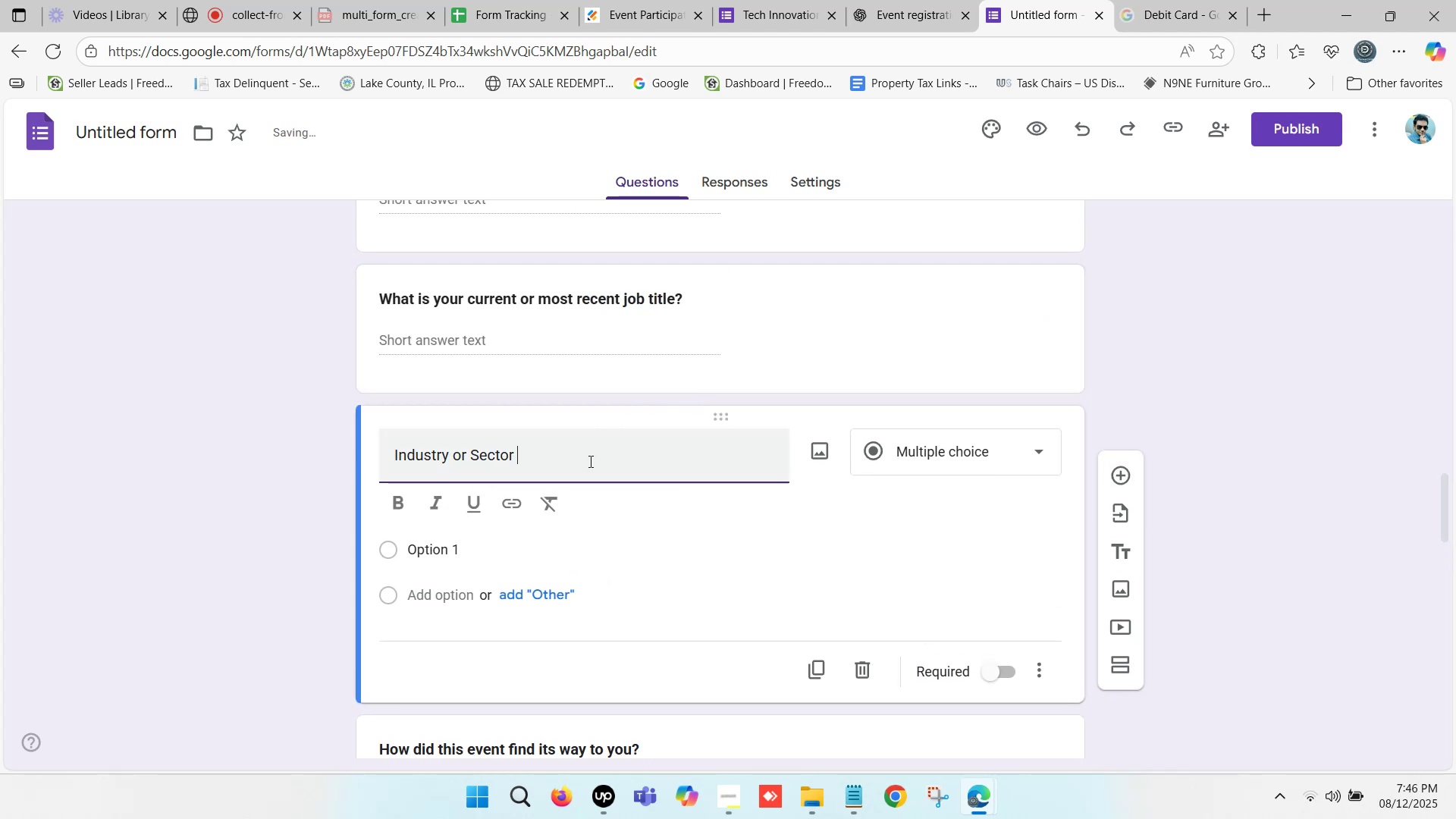 
key(Backspace)
 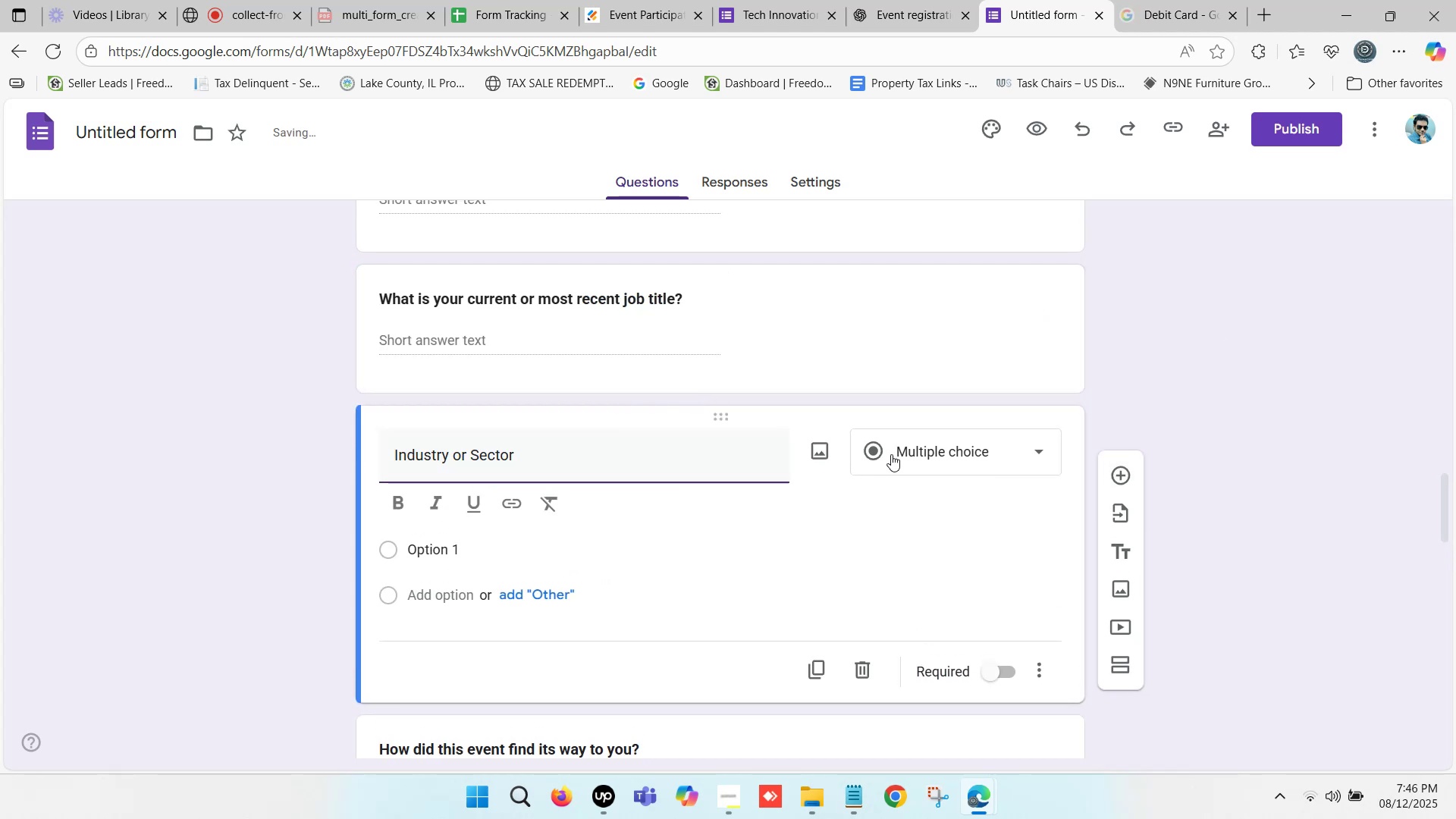 
left_click([918, 450])
 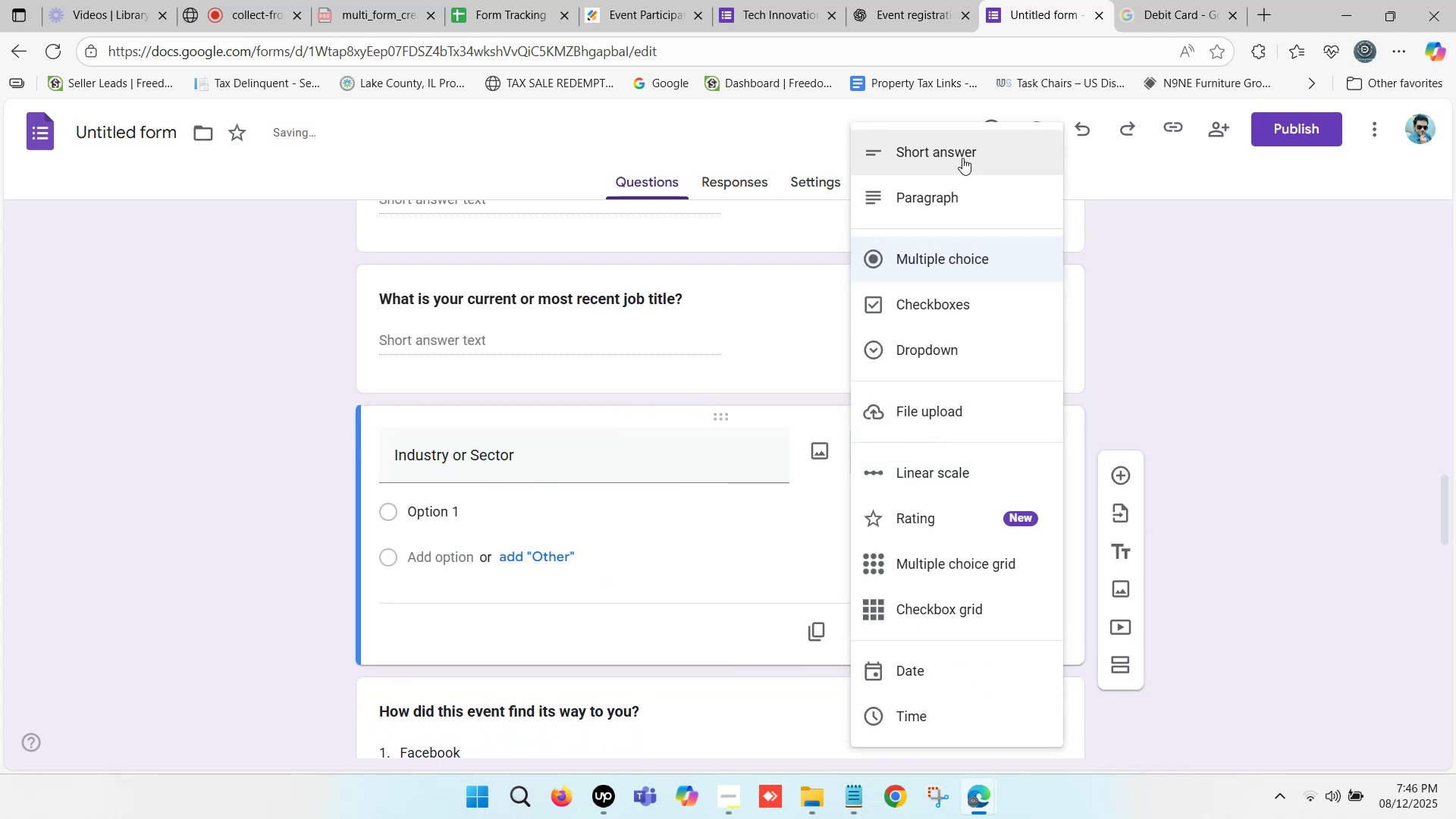 
left_click([960, 155])
 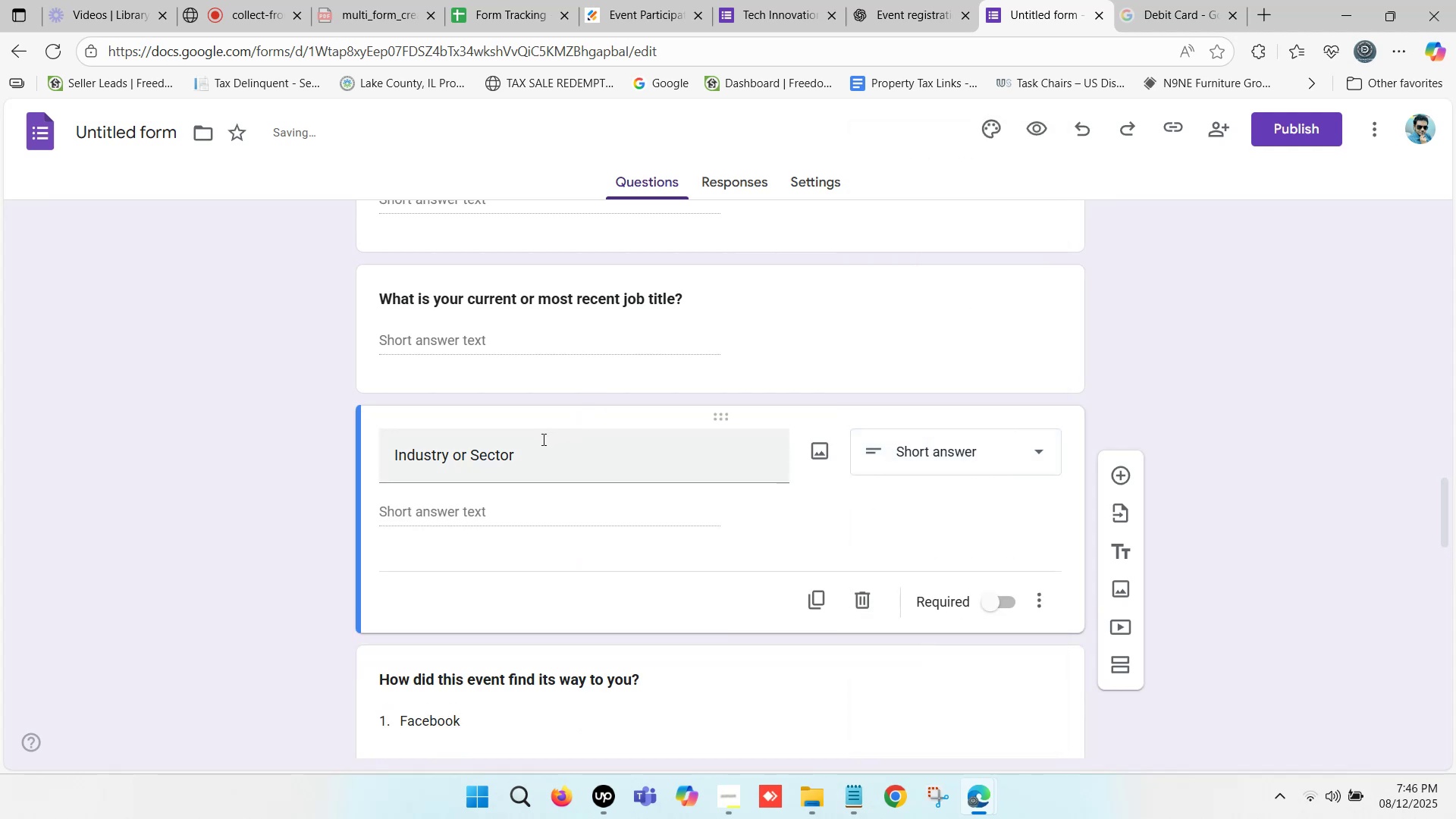 
left_click_drag(start_coordinate=[528, 447], to_coordinate=[409, 447])
 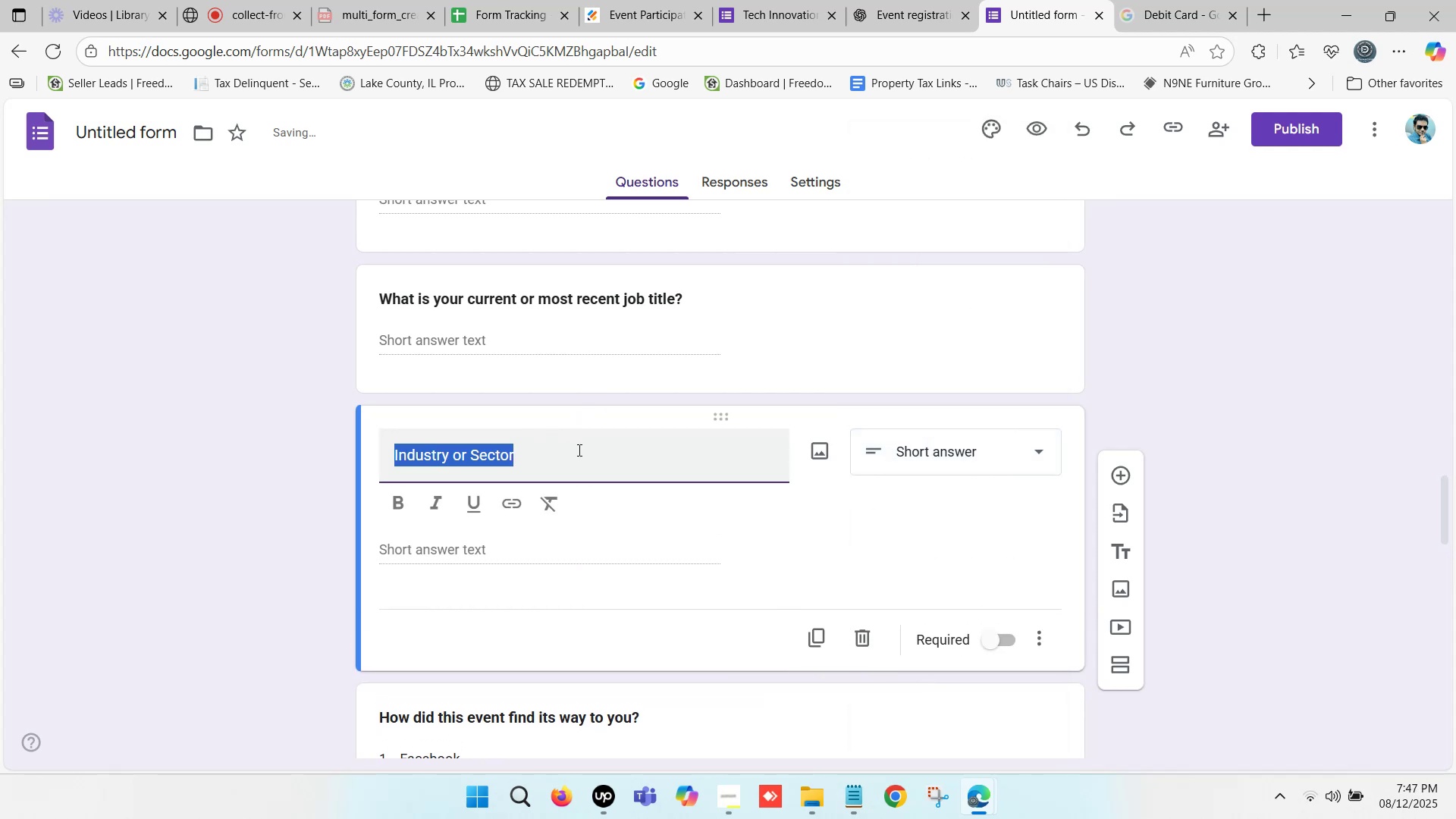 
key(Control+B)
 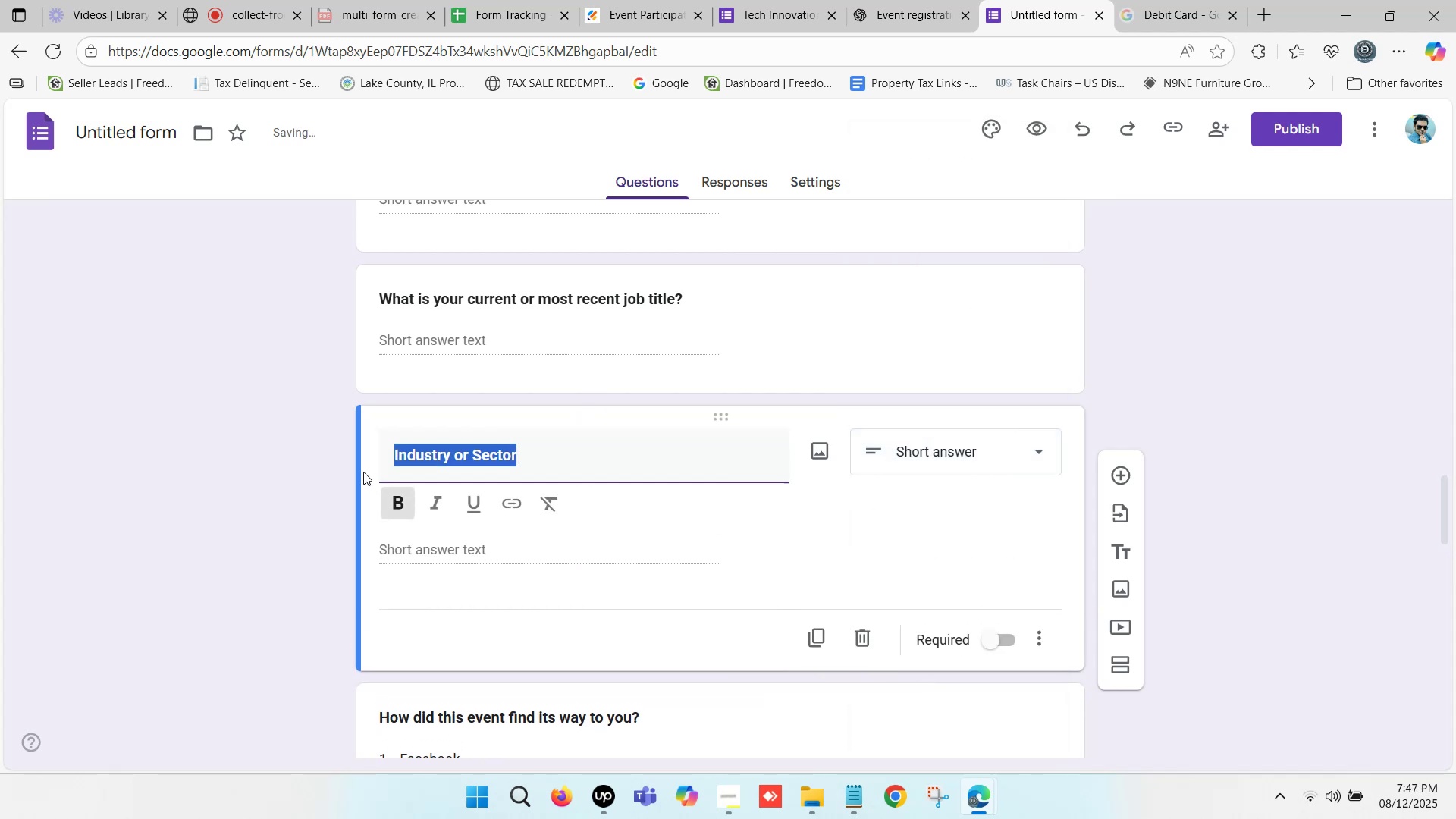 
left_click([325, 473])
 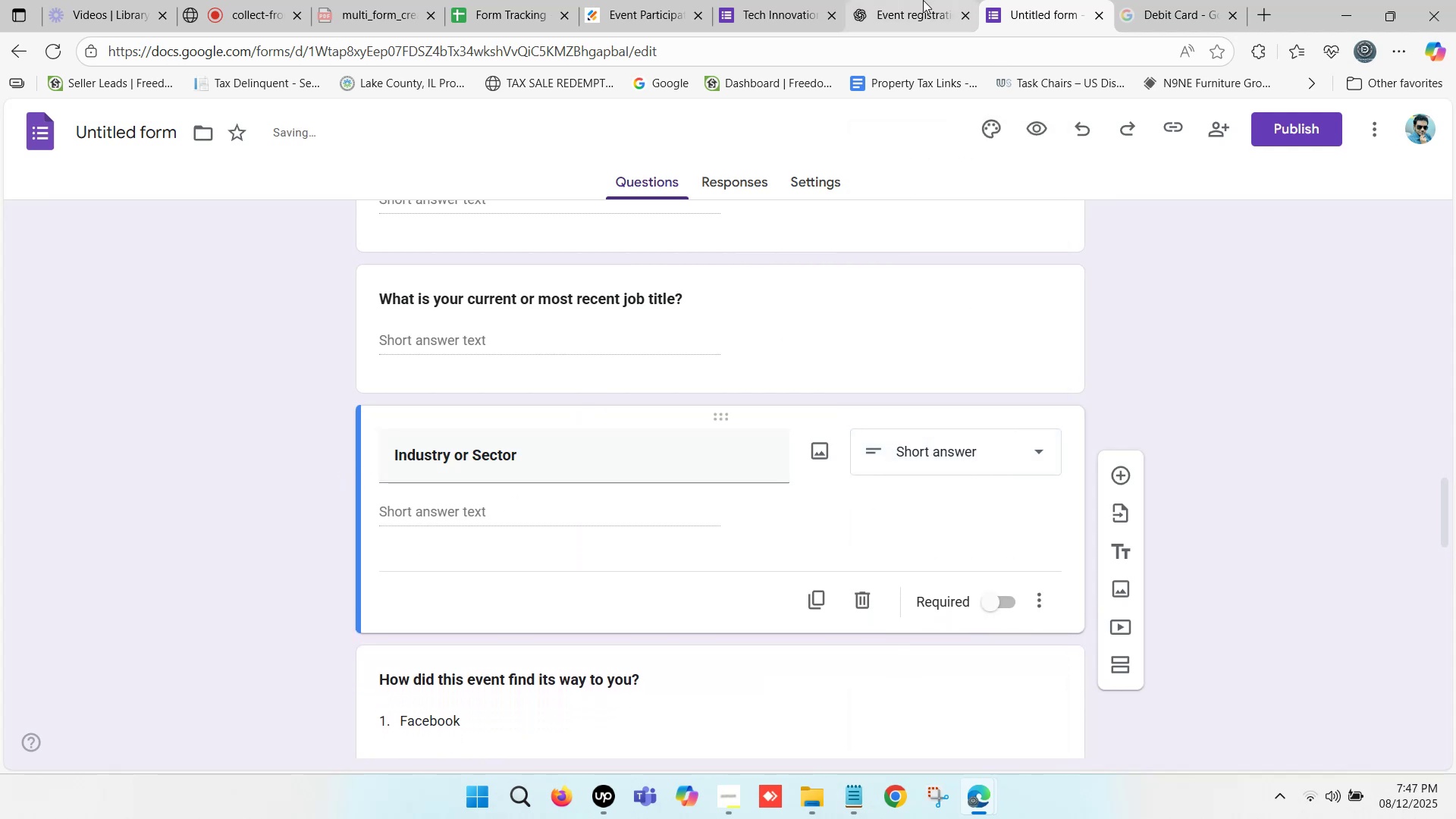 
left_click([923, 0])
 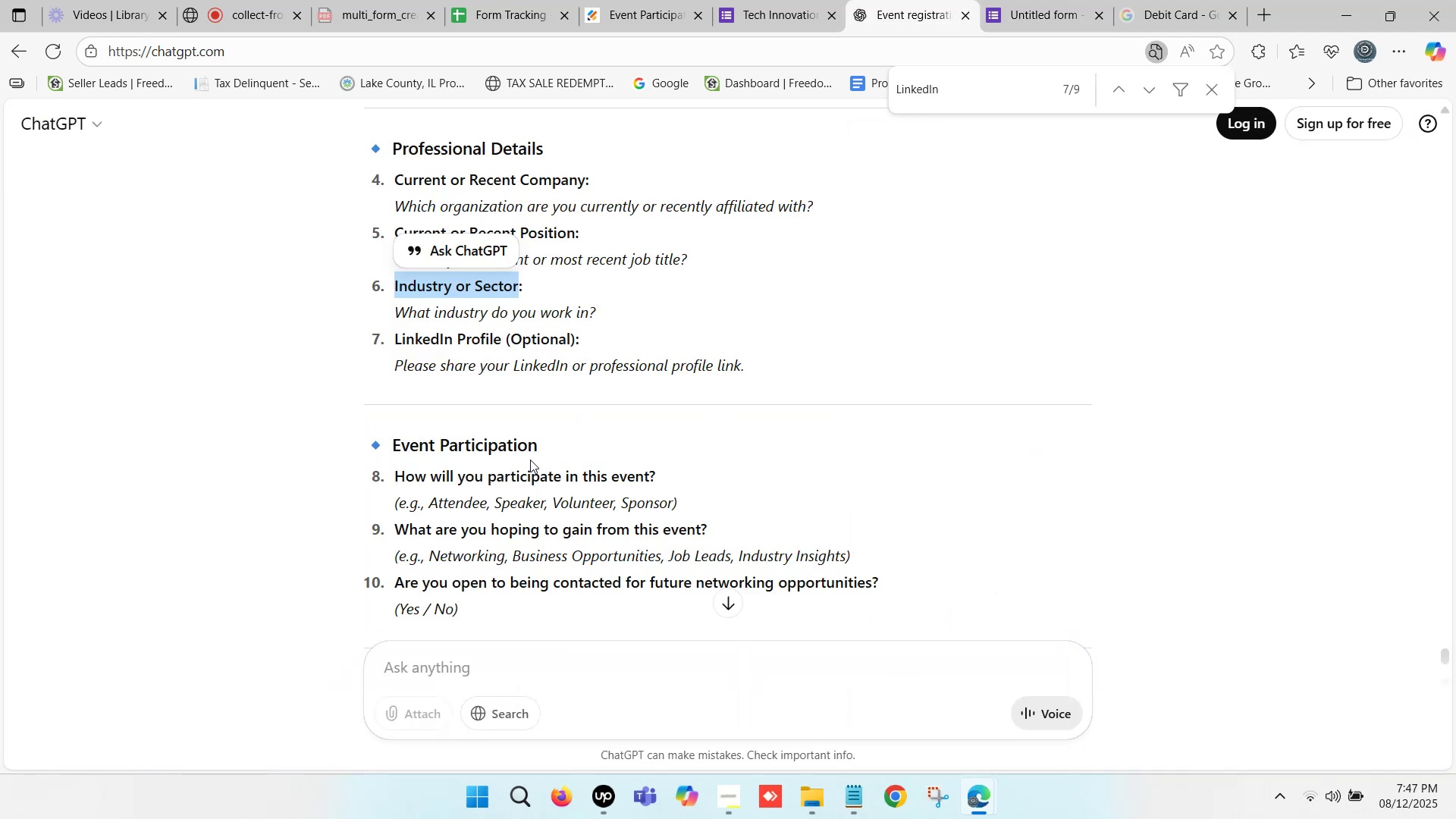 
scroll: coordinate [499, 372], scroll_direction: down, amount: 2.0
 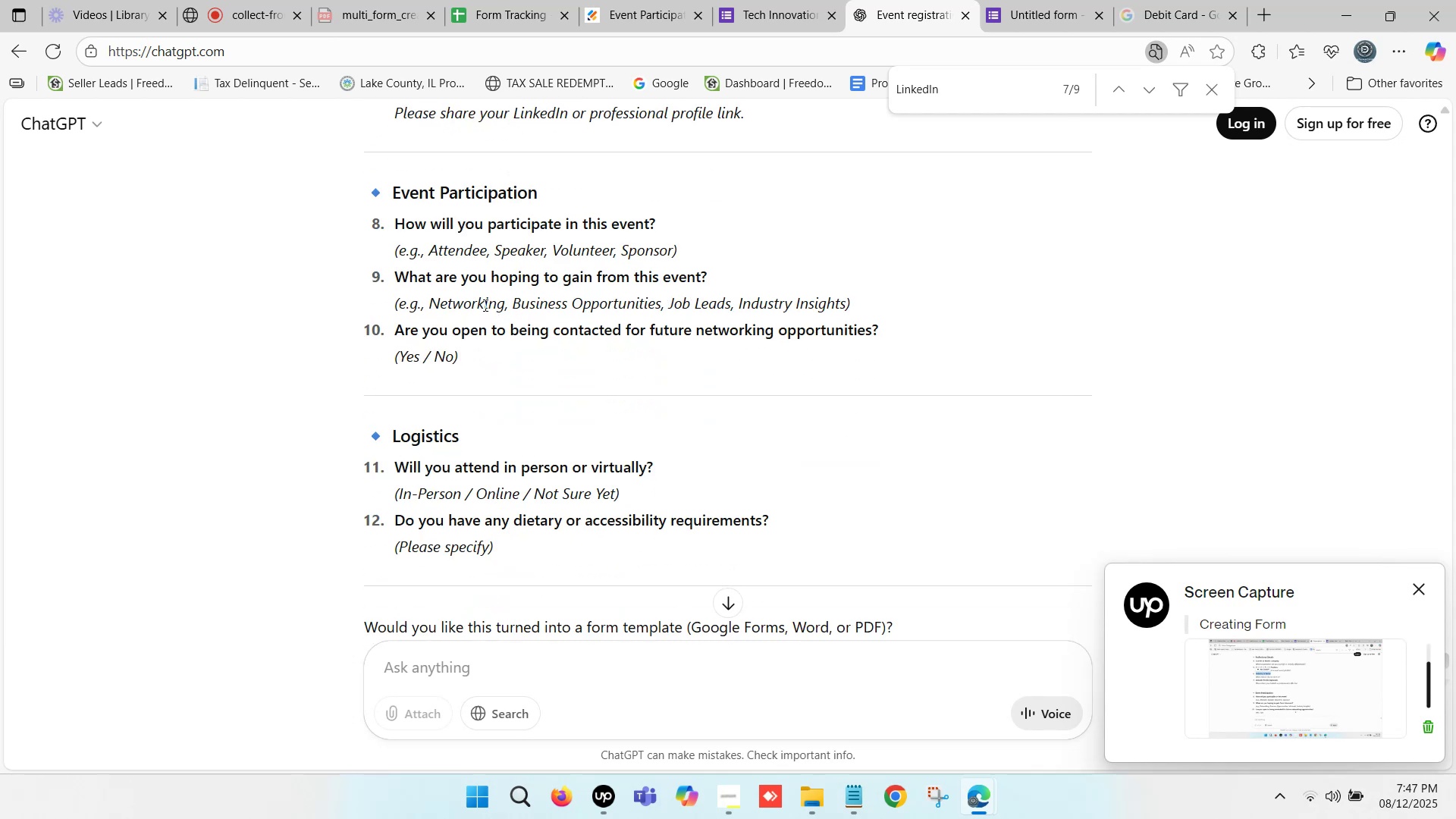 
wait(5.46)
 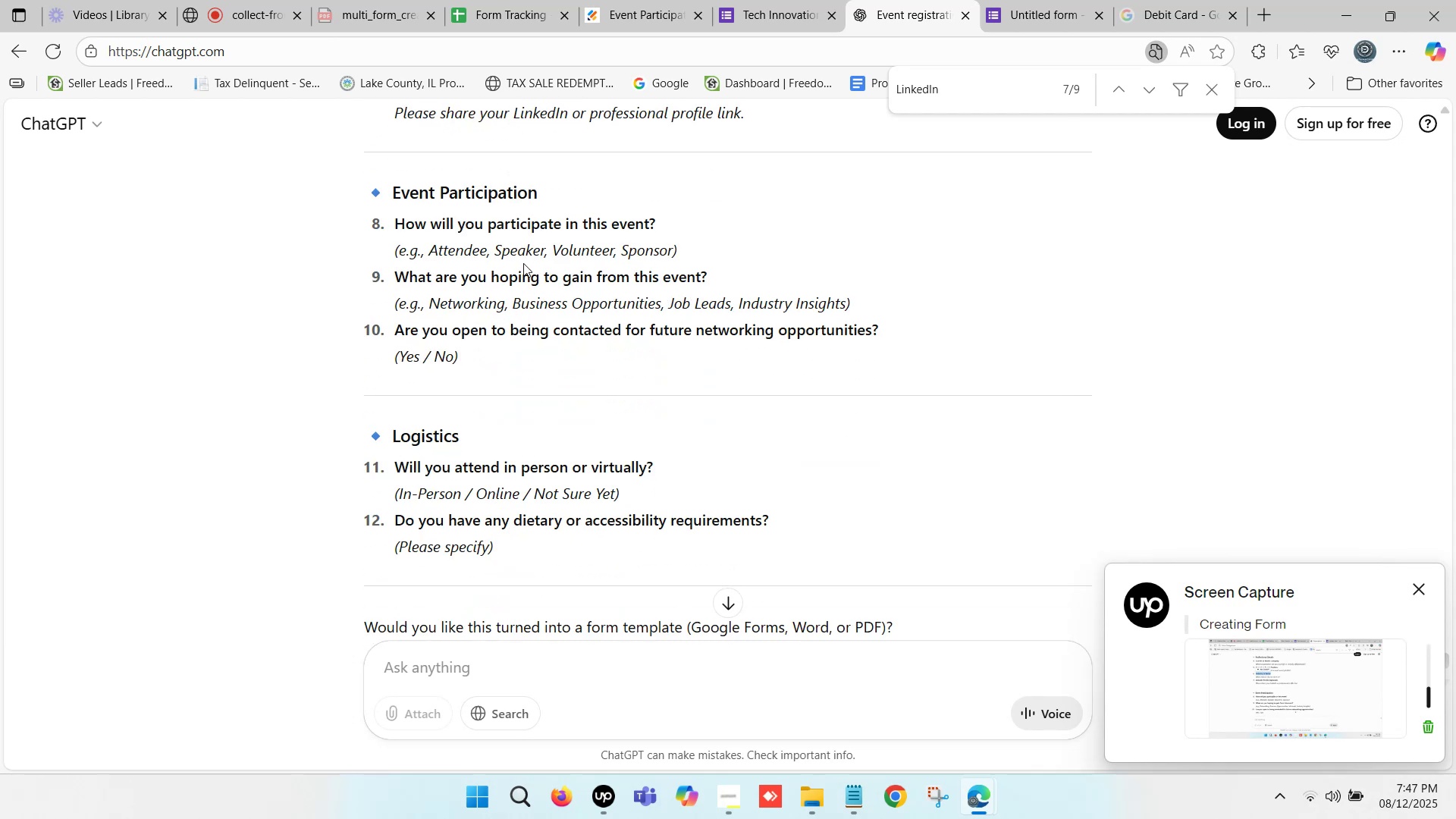 
left_click_drag(start_coordinate=[399, 273], to_coordinate=[709, 278])
 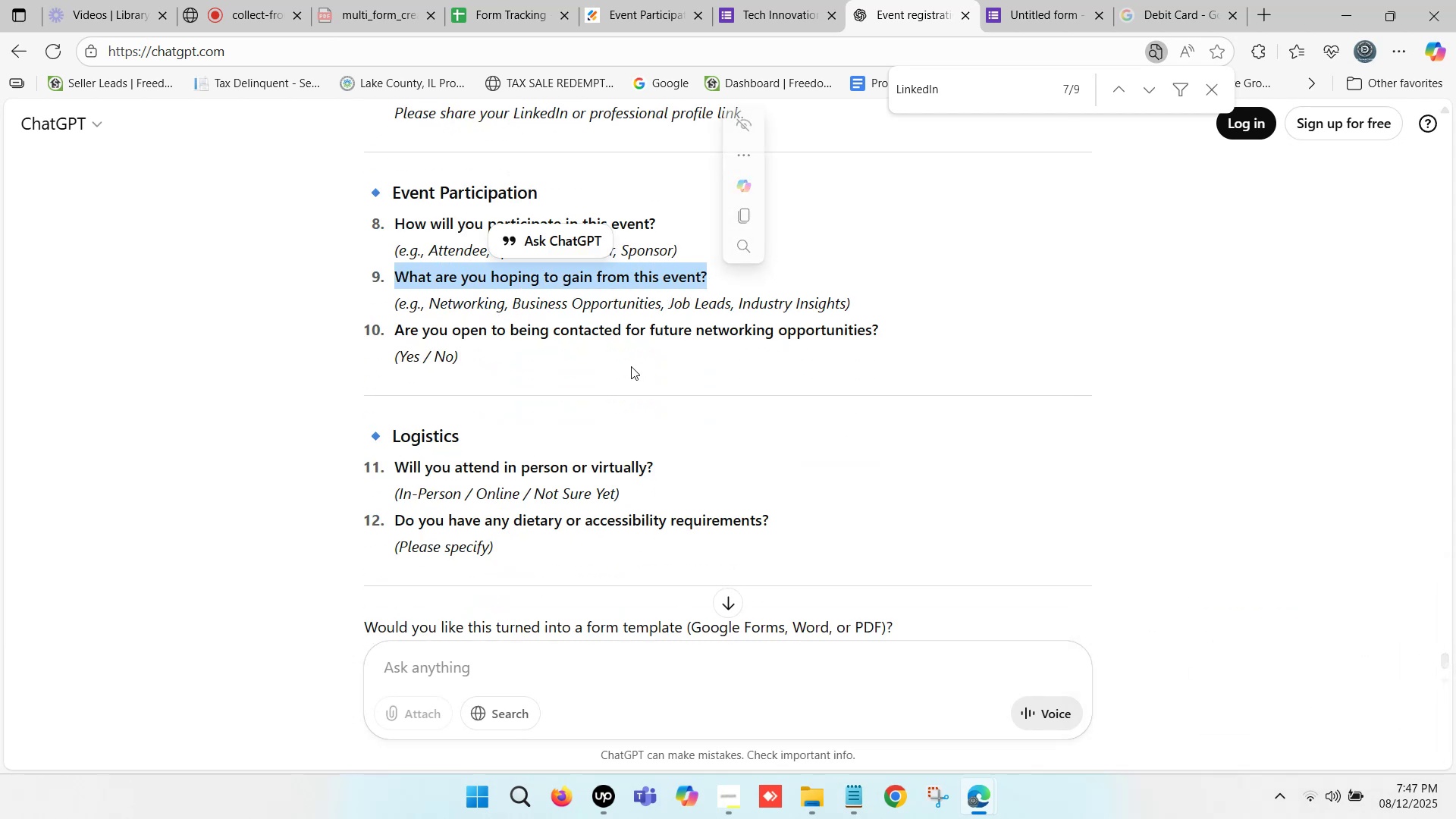 
key(Control+C)
 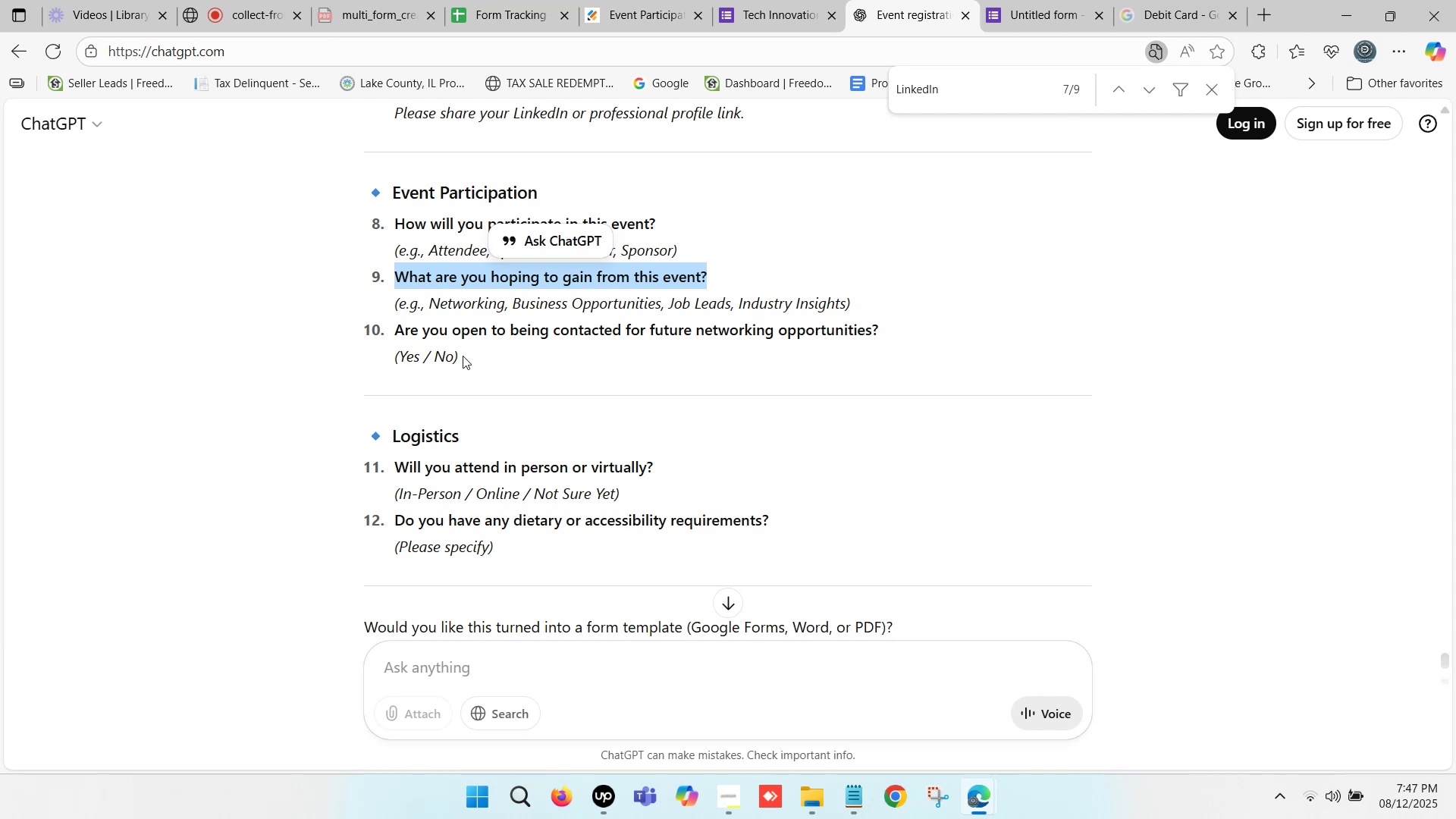 
key(Control+C)
 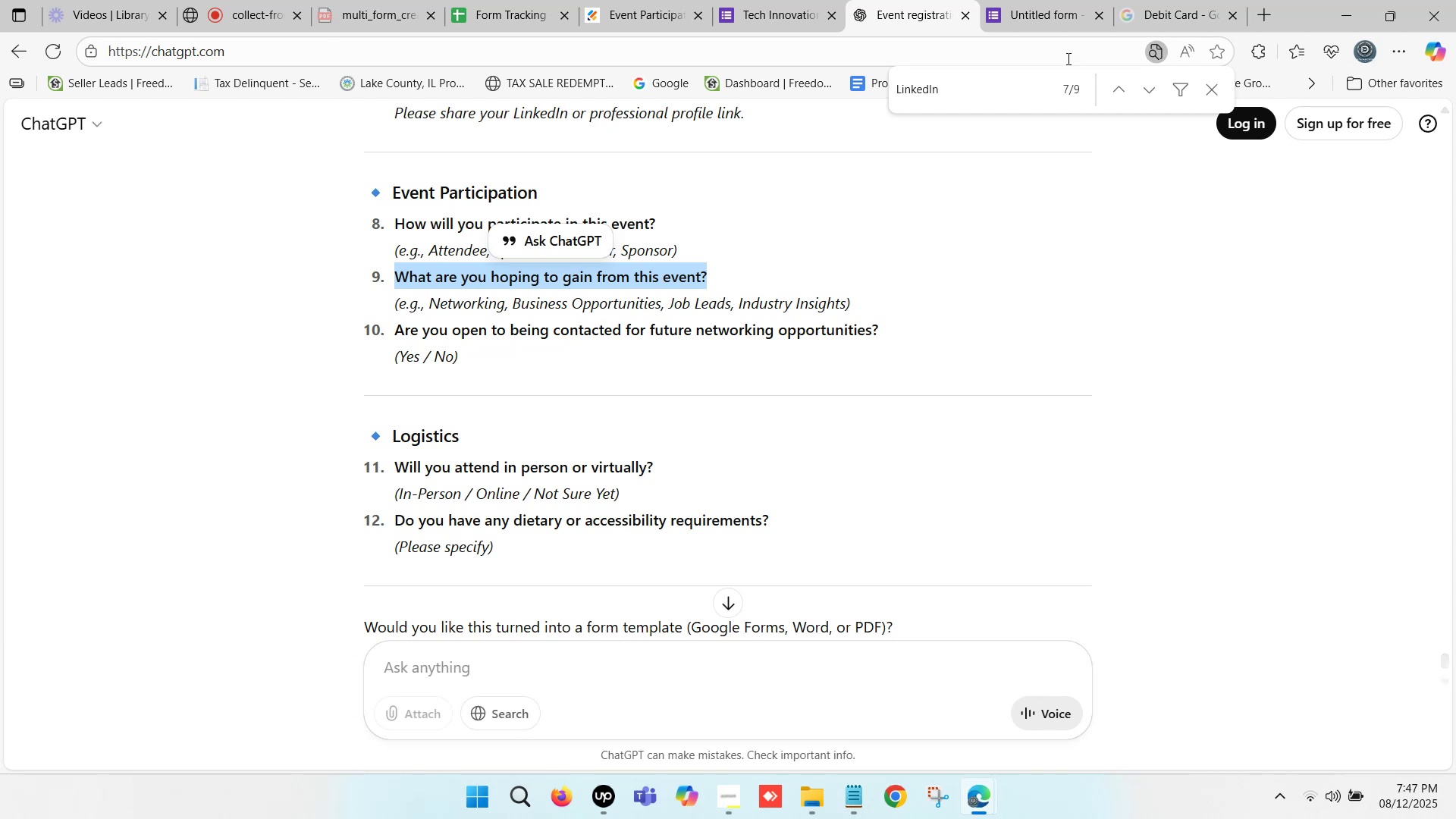 
left_click([1050, 0])
 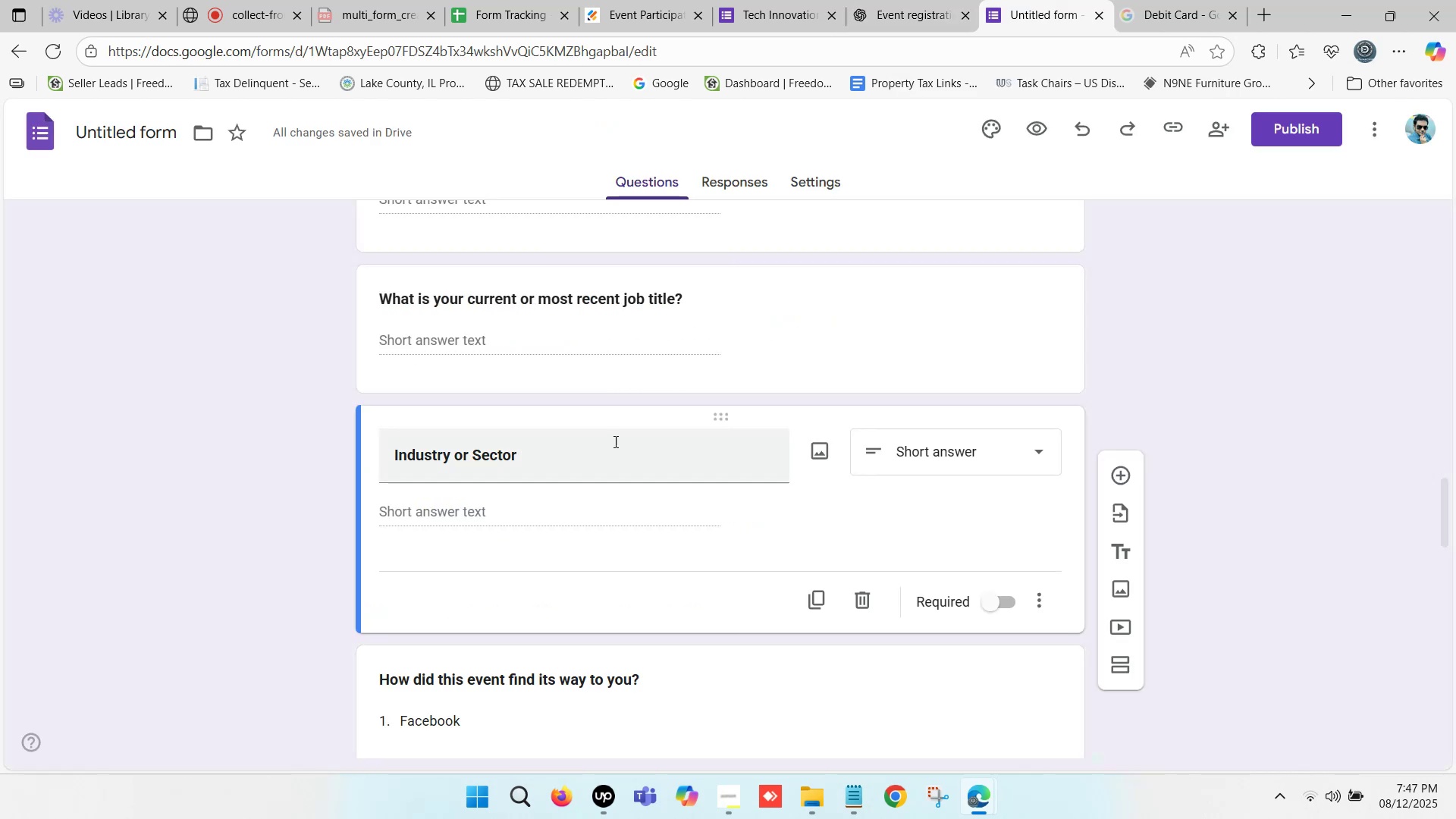 
scroll: coordinate [519, 433], scroll_direction: down, amount: 7.0
 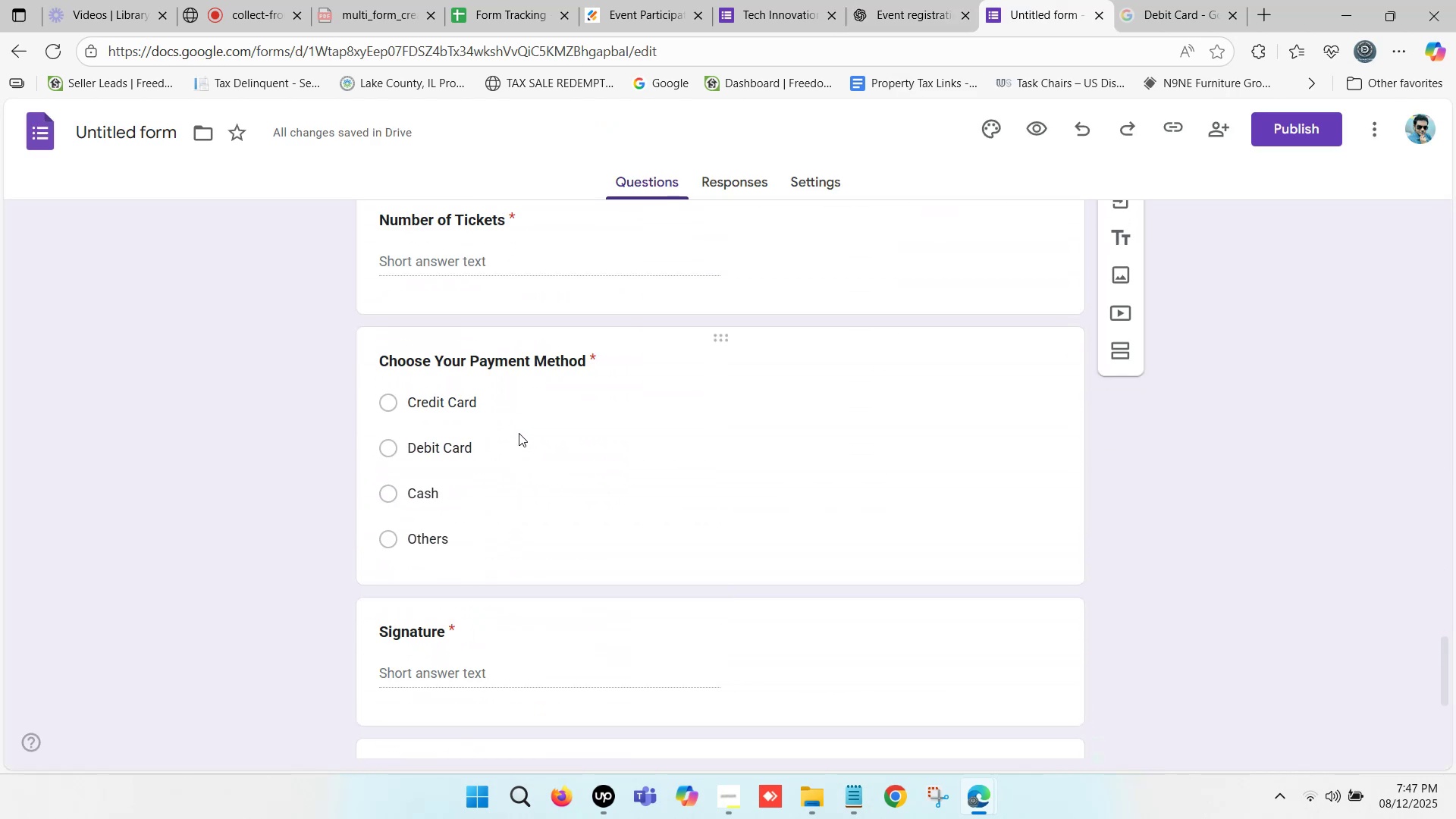 
scroll: coordinate [577, 439], scroll_direction: up, amount: 3.0
 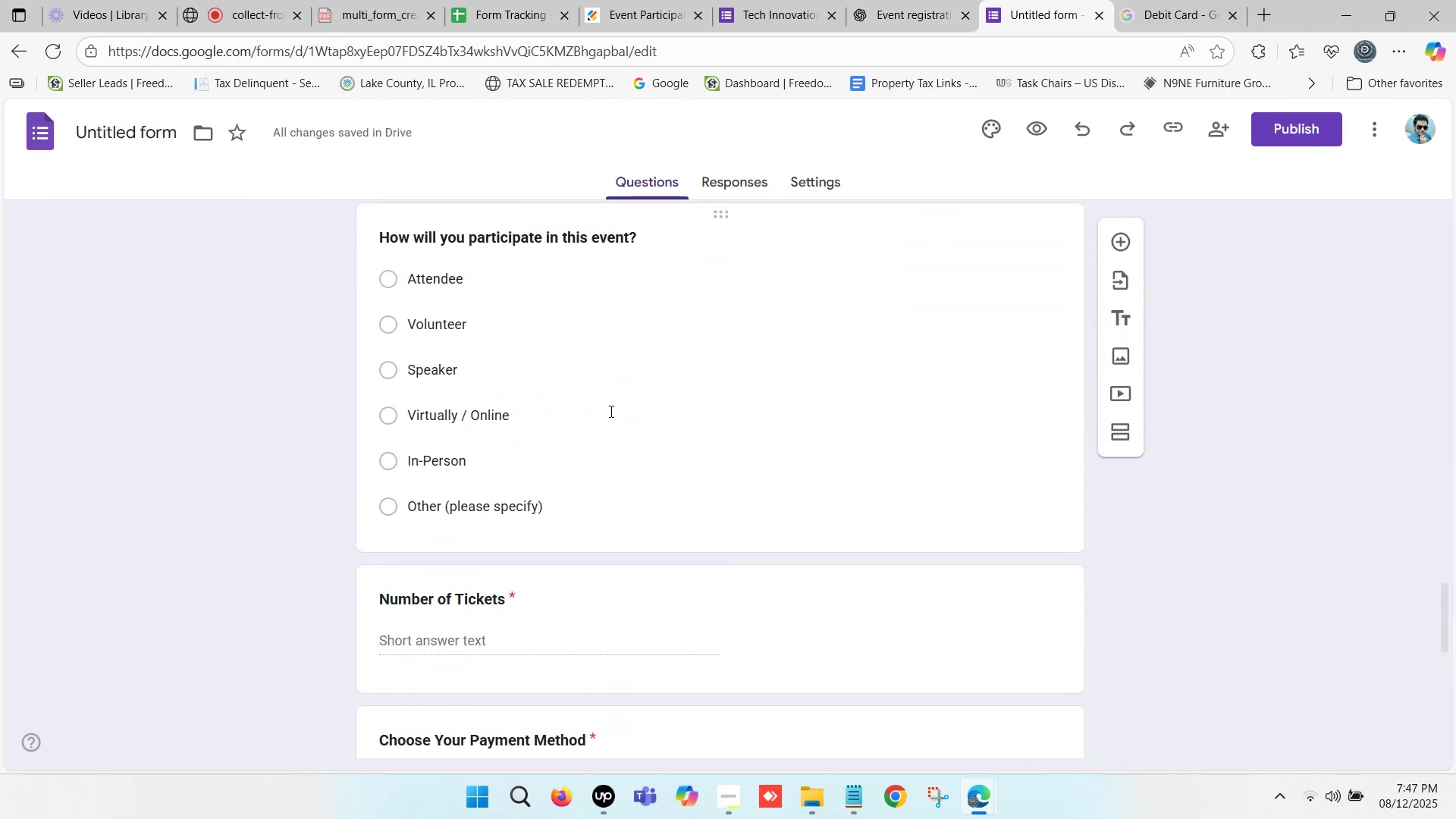 
left_click([626, 379])
 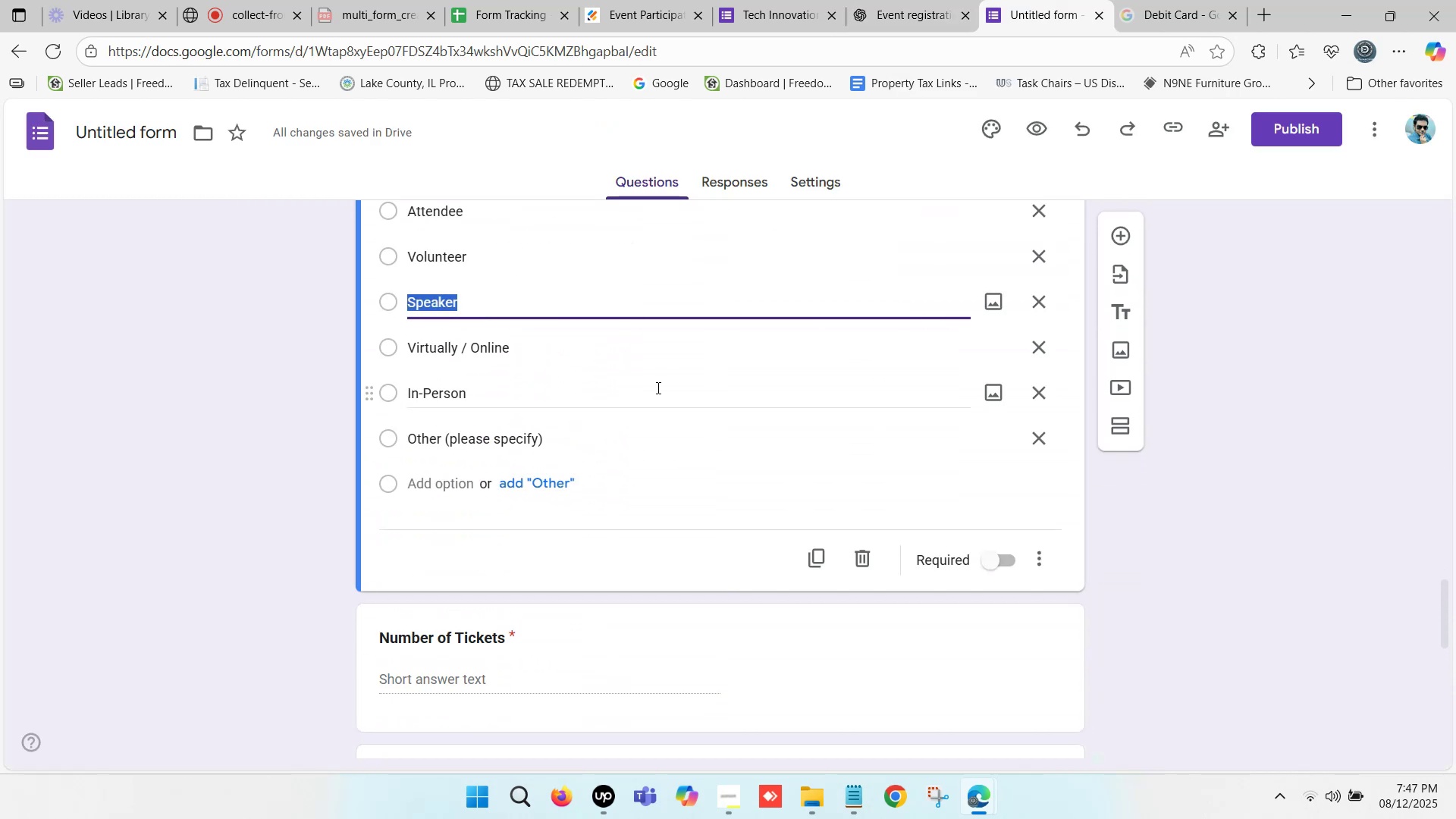 
scroll: coordinate [654, 384], scroll_direction: up, amount: 1.0
 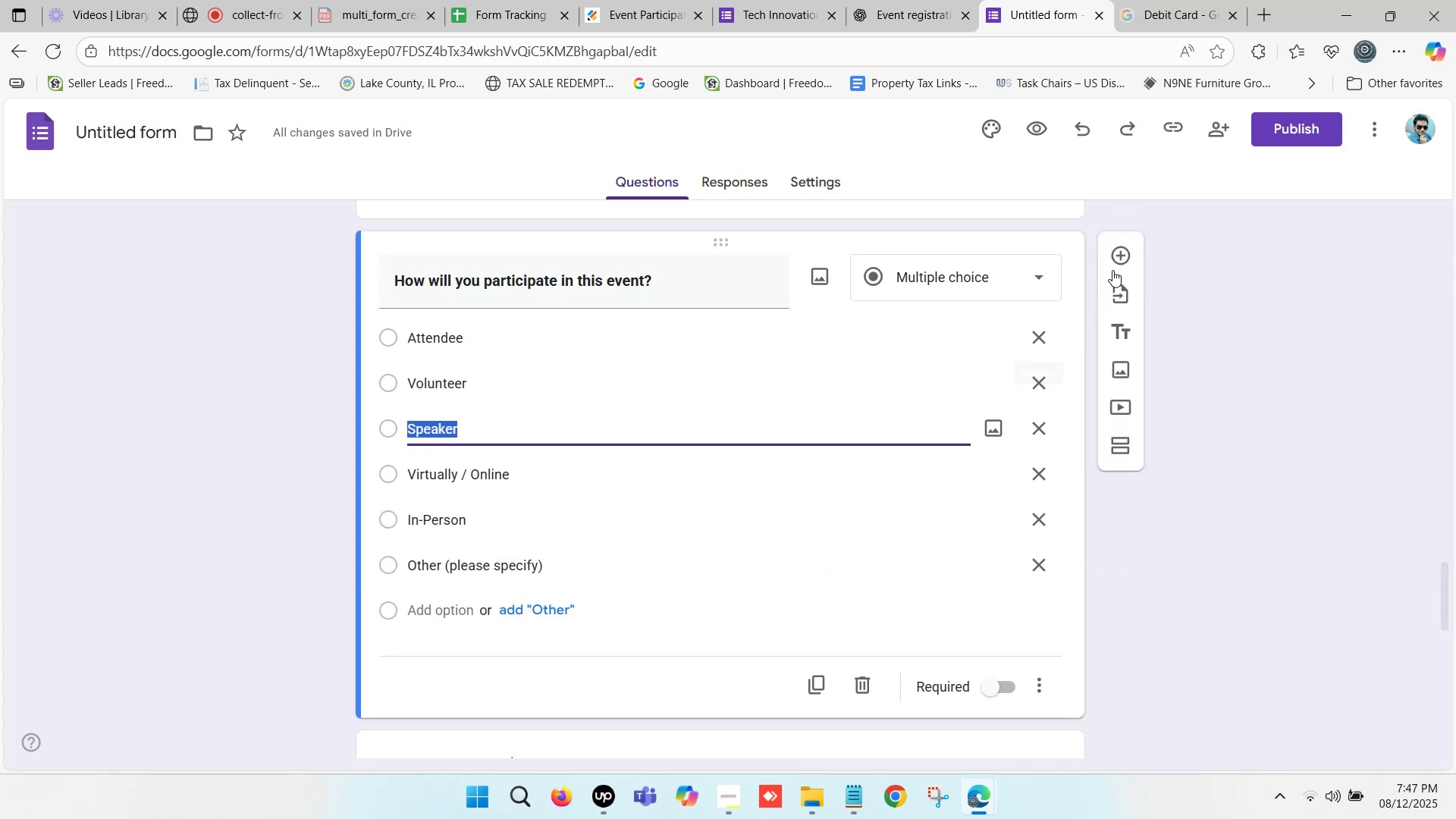 
left_click([1119, 260])
 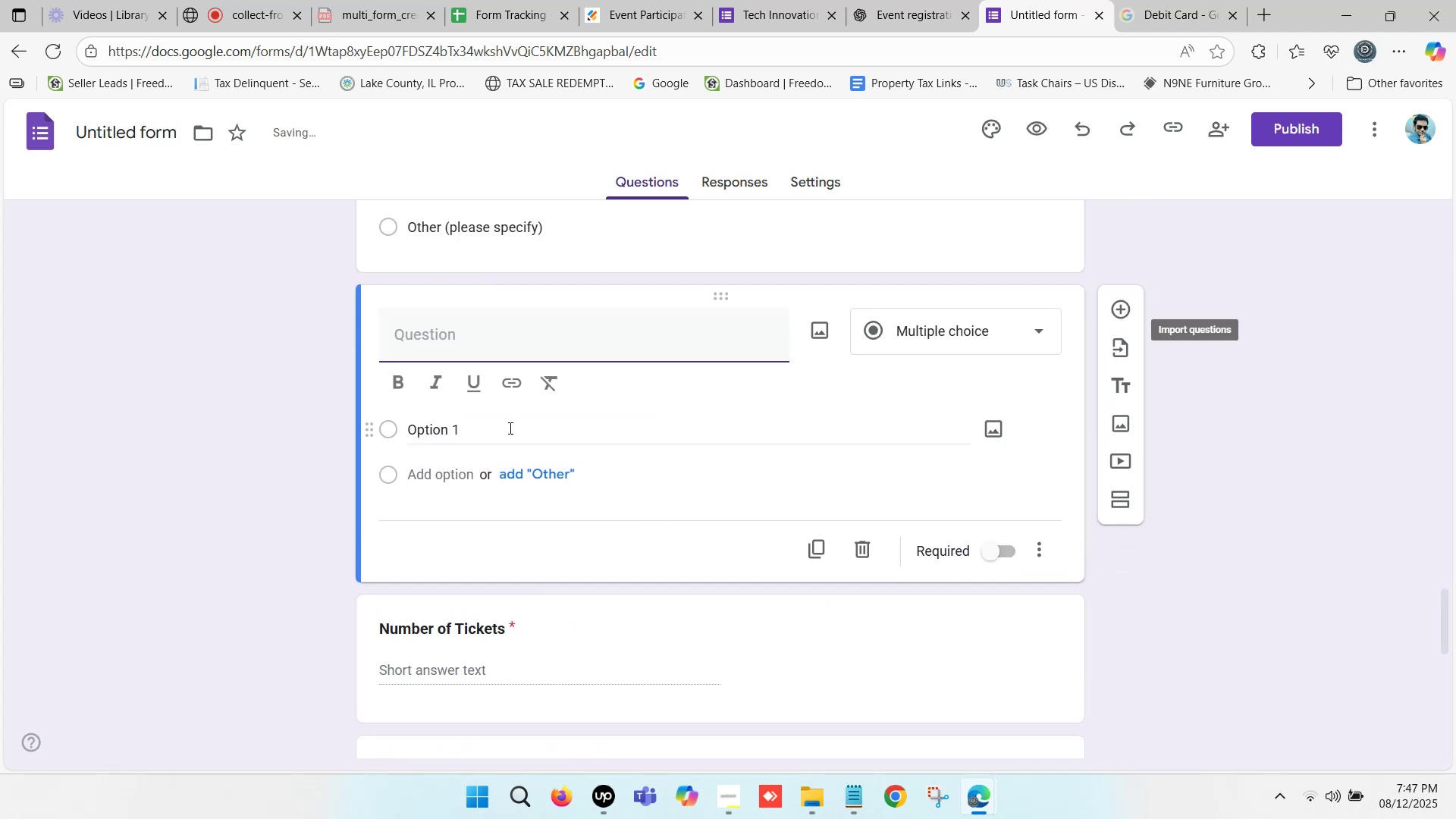 
key(Control+ControlLeft)
 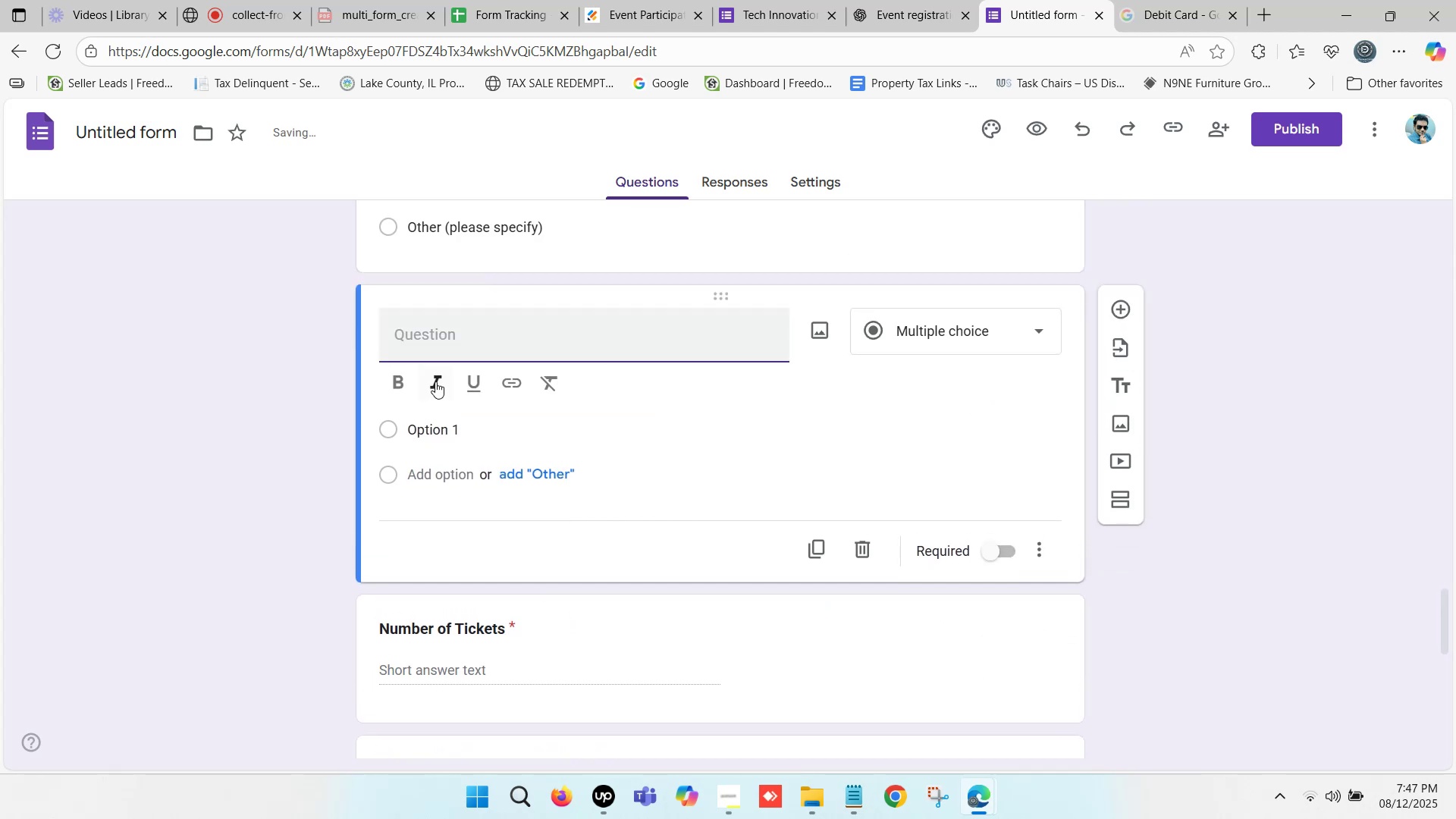 
key(Control+V)
 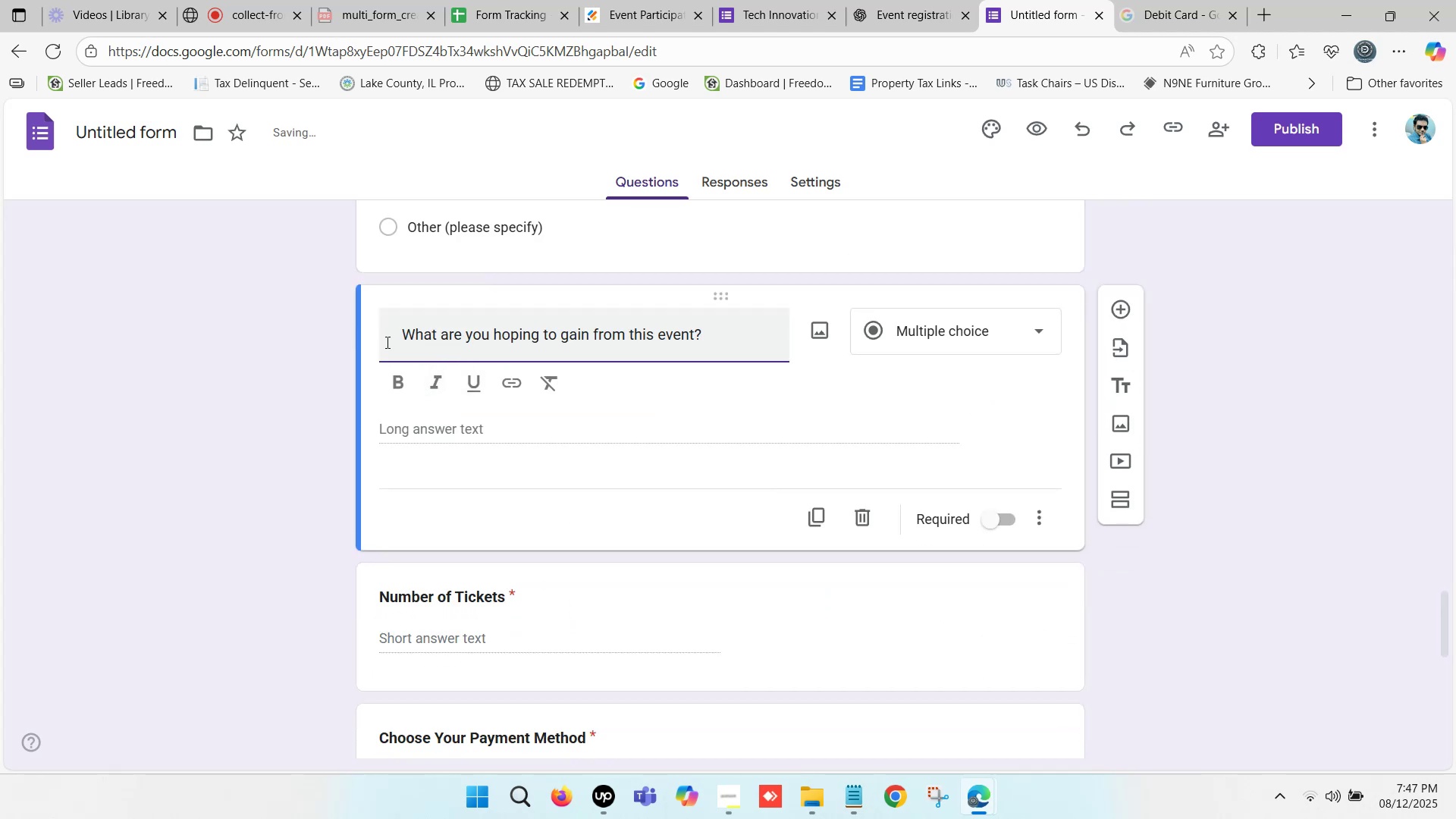 
left_click_drag(start_coordinate=[403, 331], to_coordinate=[349, 338])
 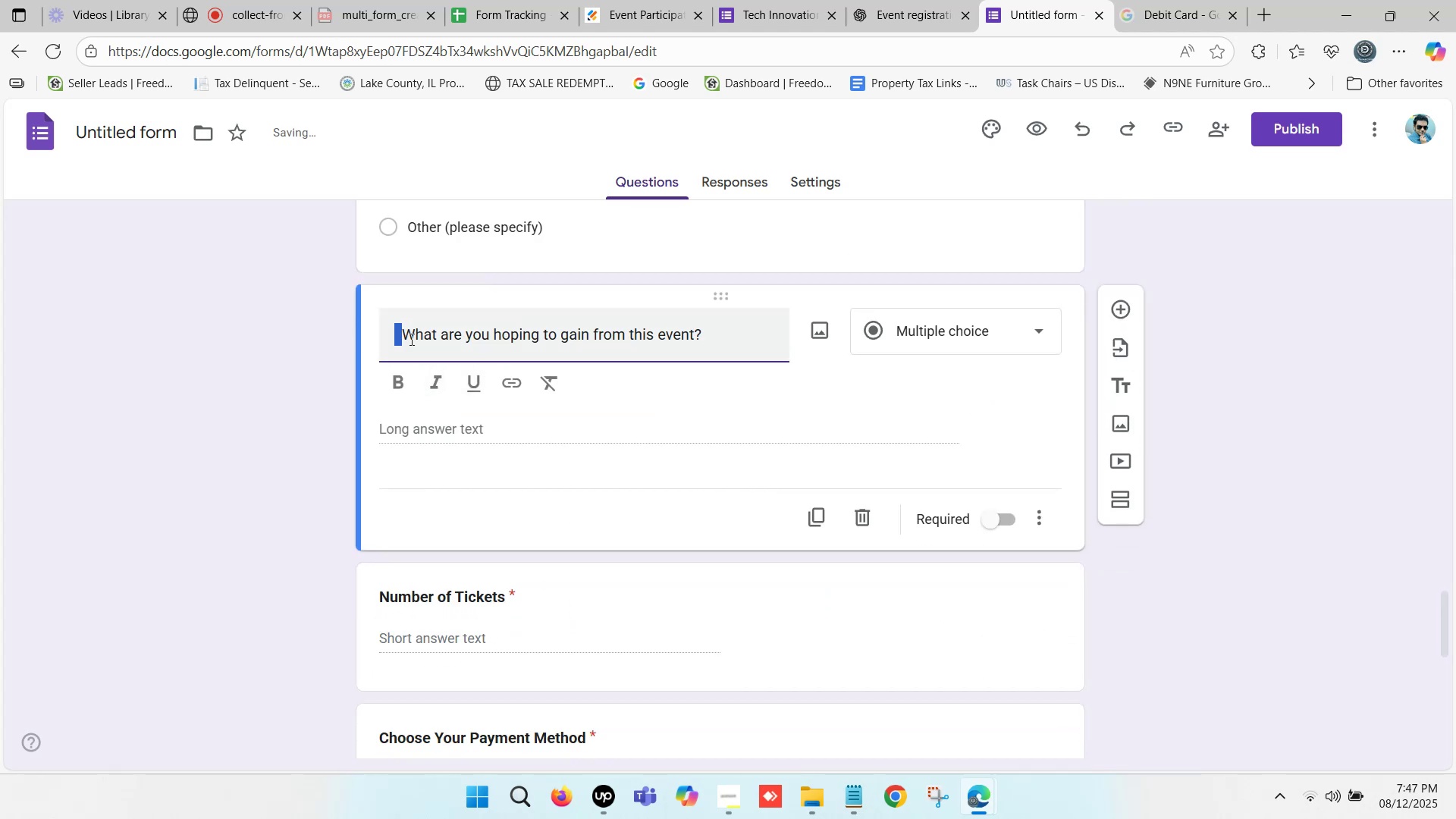 
key(Backspace)
 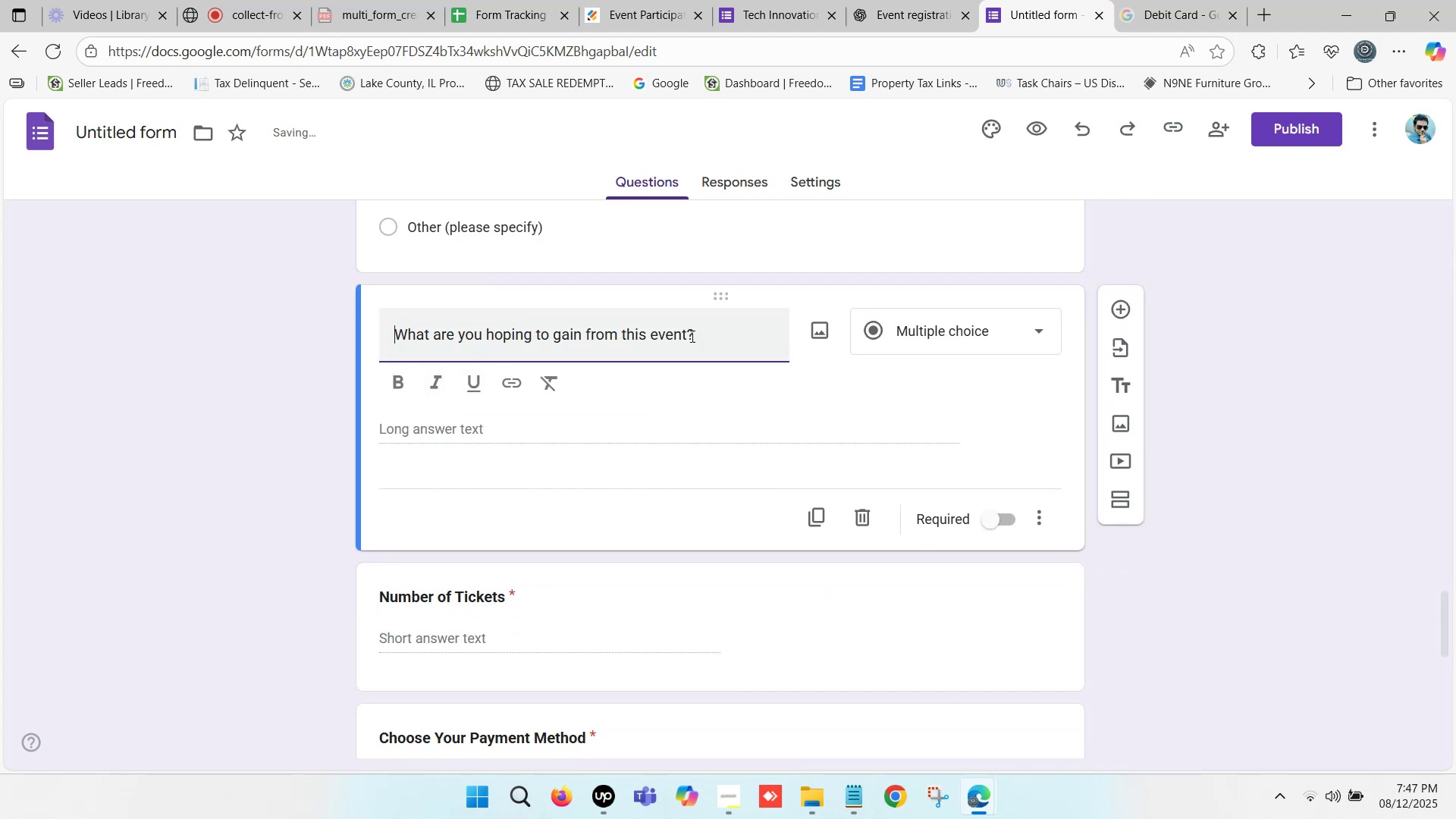 
left_click_drag(start_coordinate=[742, 328], to_coordinate=[793, 328])
 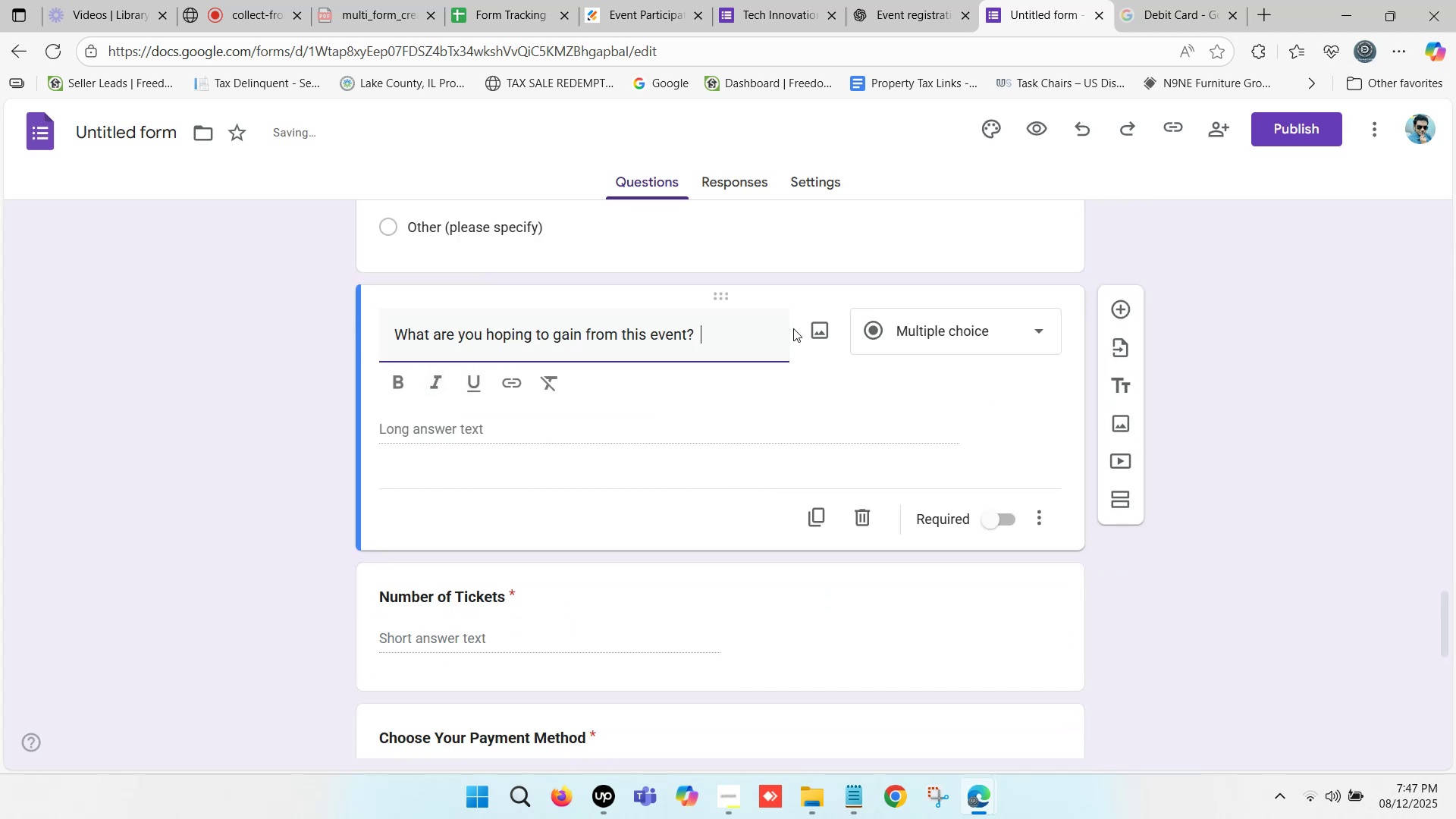 
key(Backspace)
 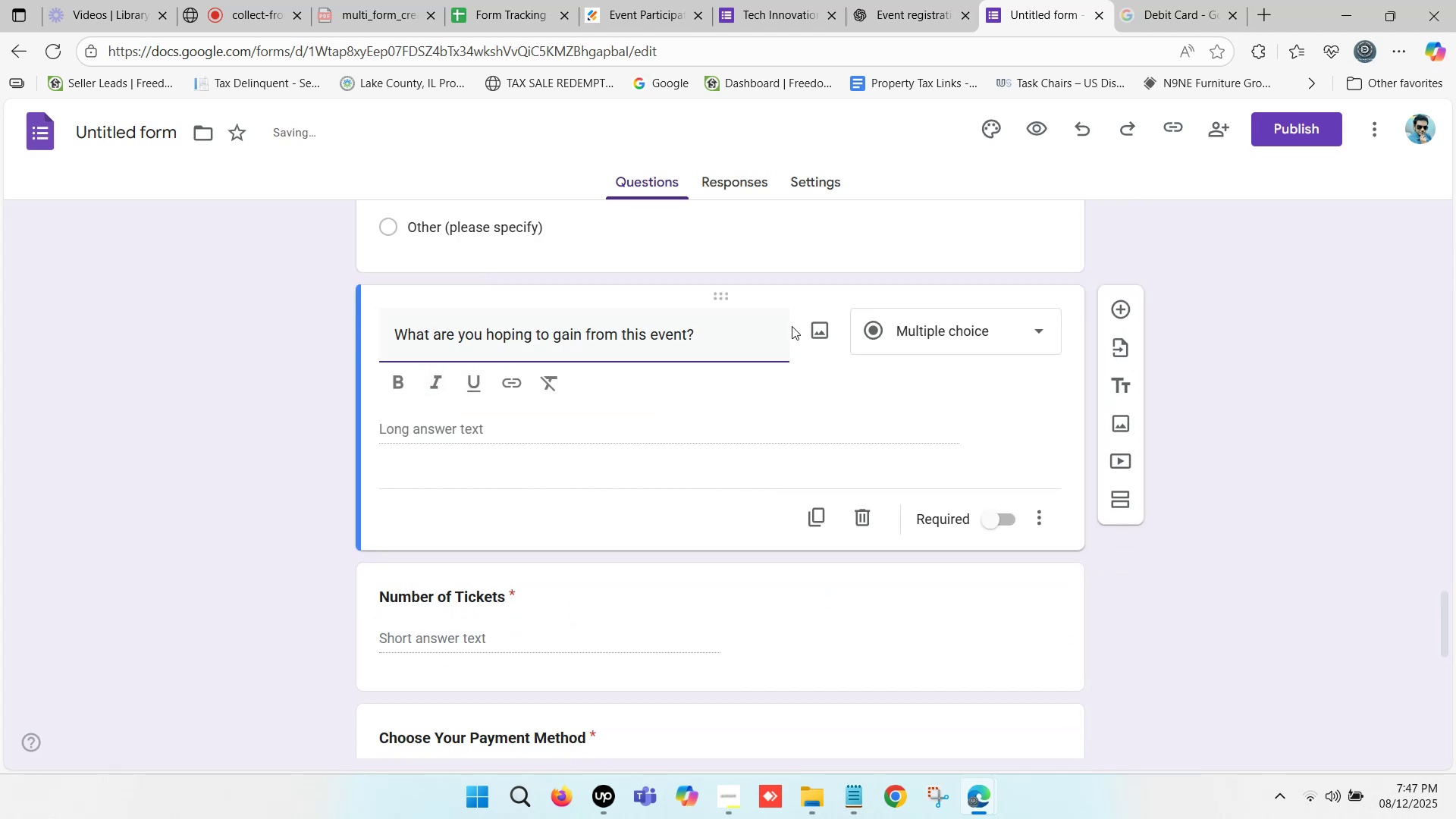 
key(Backspace)
 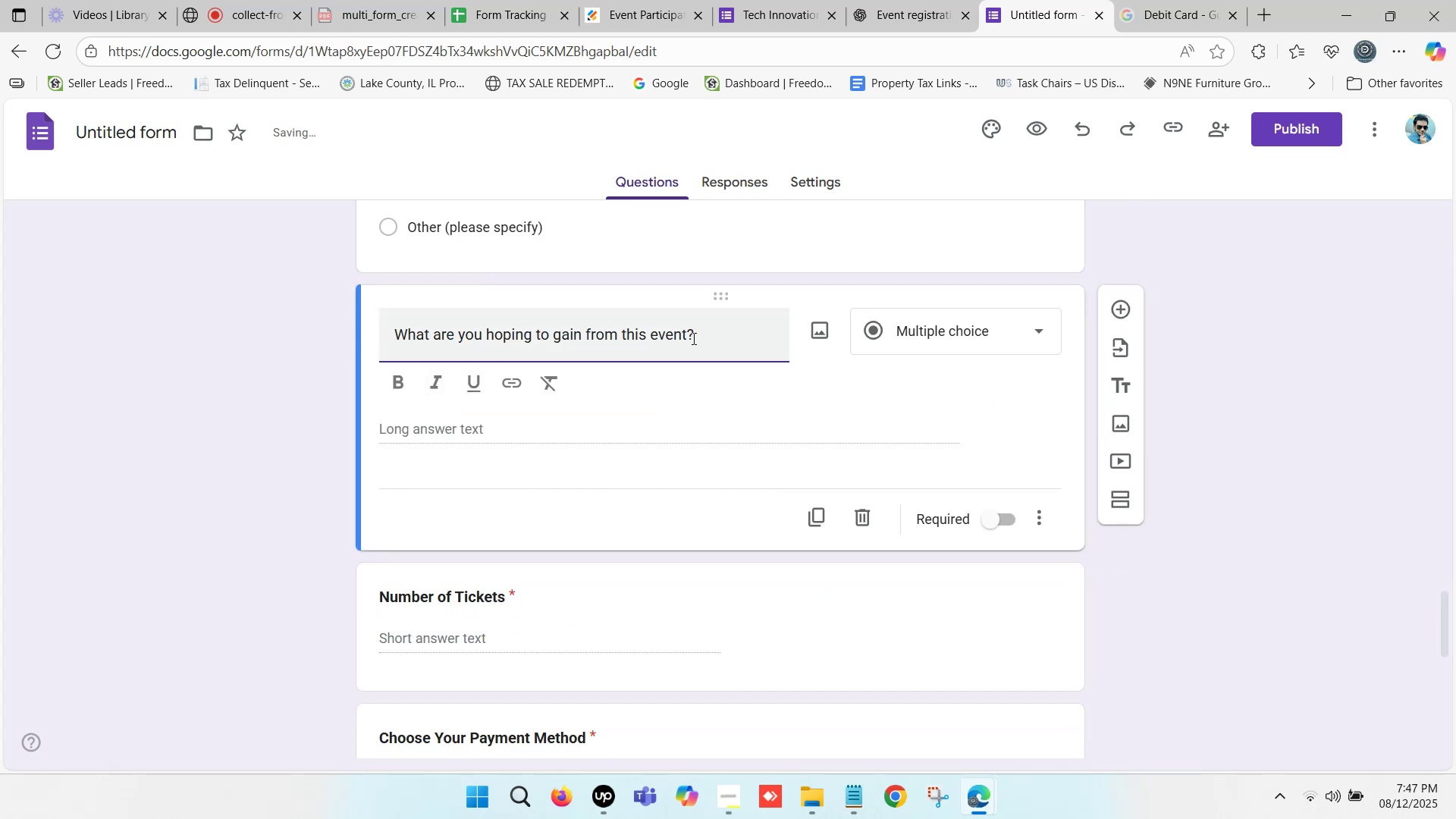 
left_click([692, 338])
 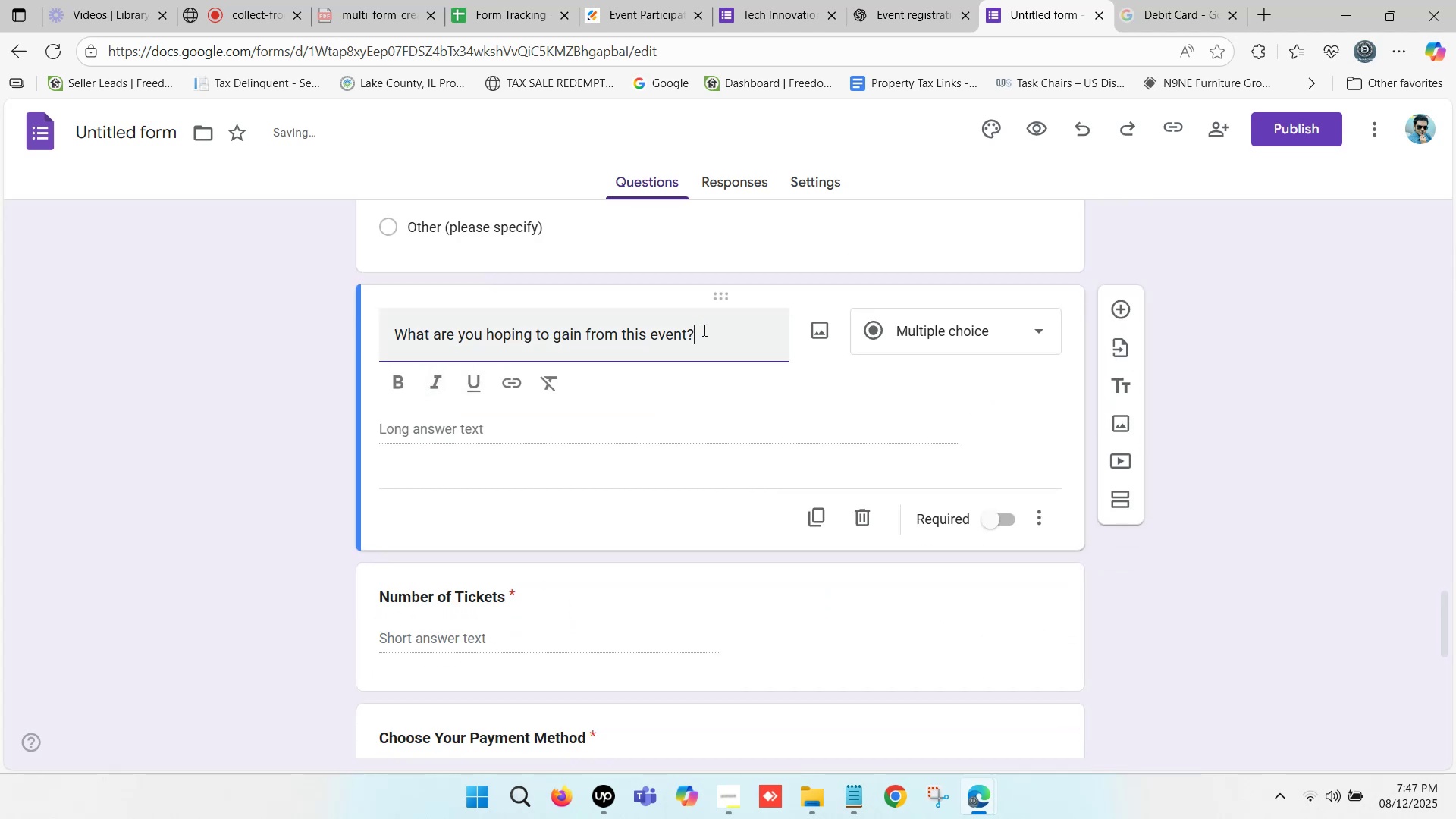 
left_click_drag(start_coordinate=[711, 330], to_coordinate=[369, 337])
 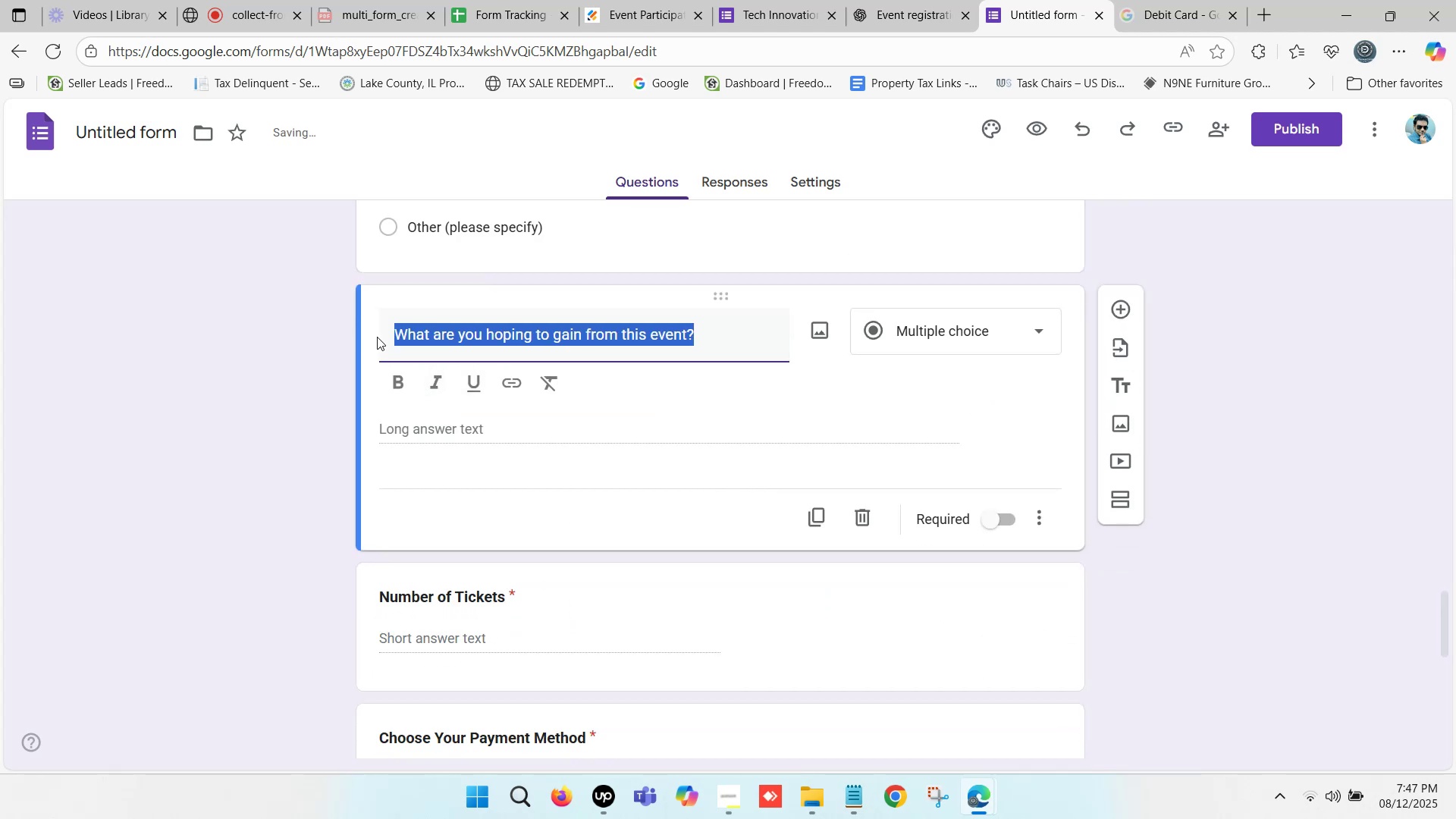 
key(Control+B)
 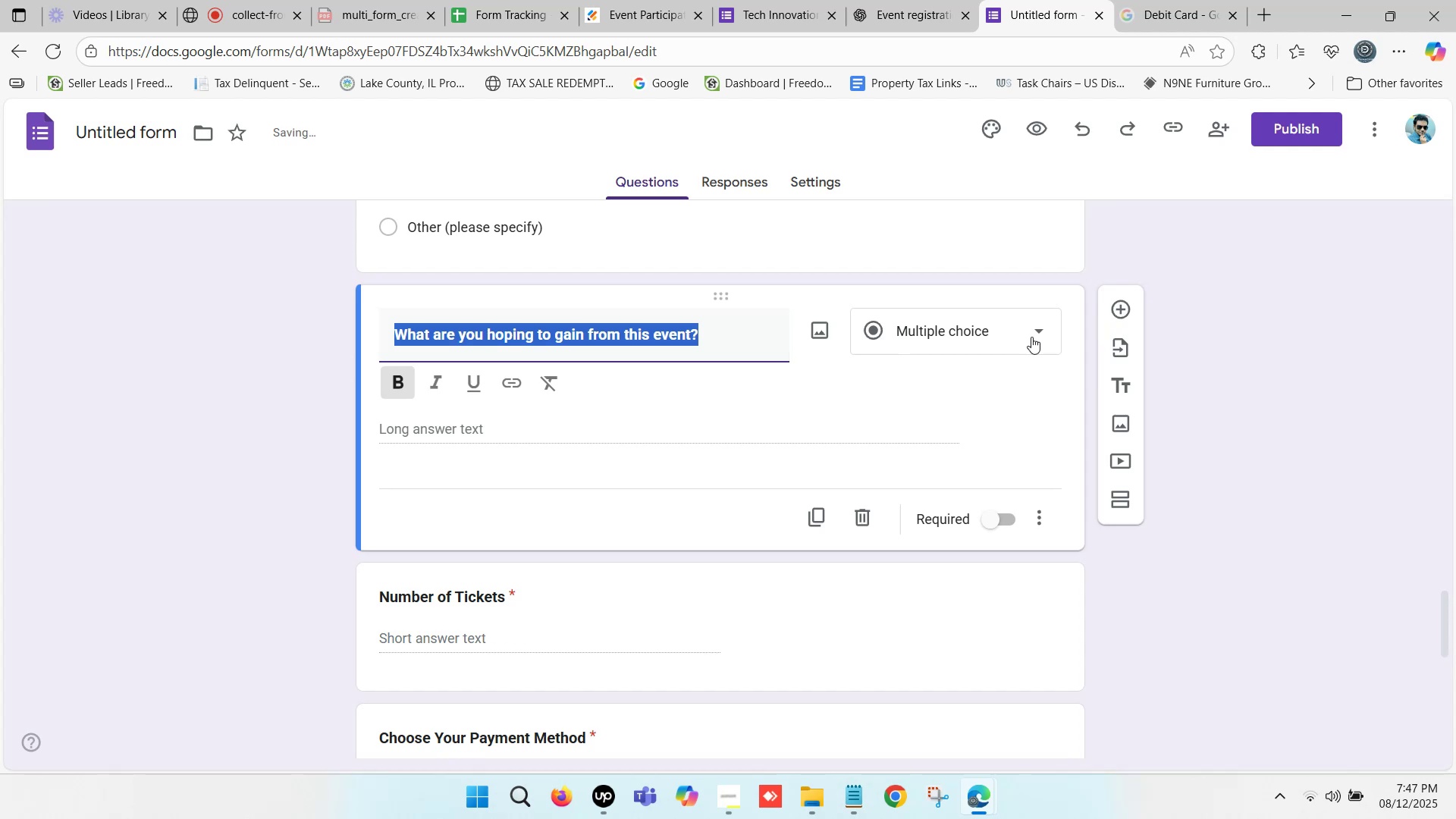 
left_click_drag(start_coordinate=[996, 328], to_coordinate=[946, 340])
 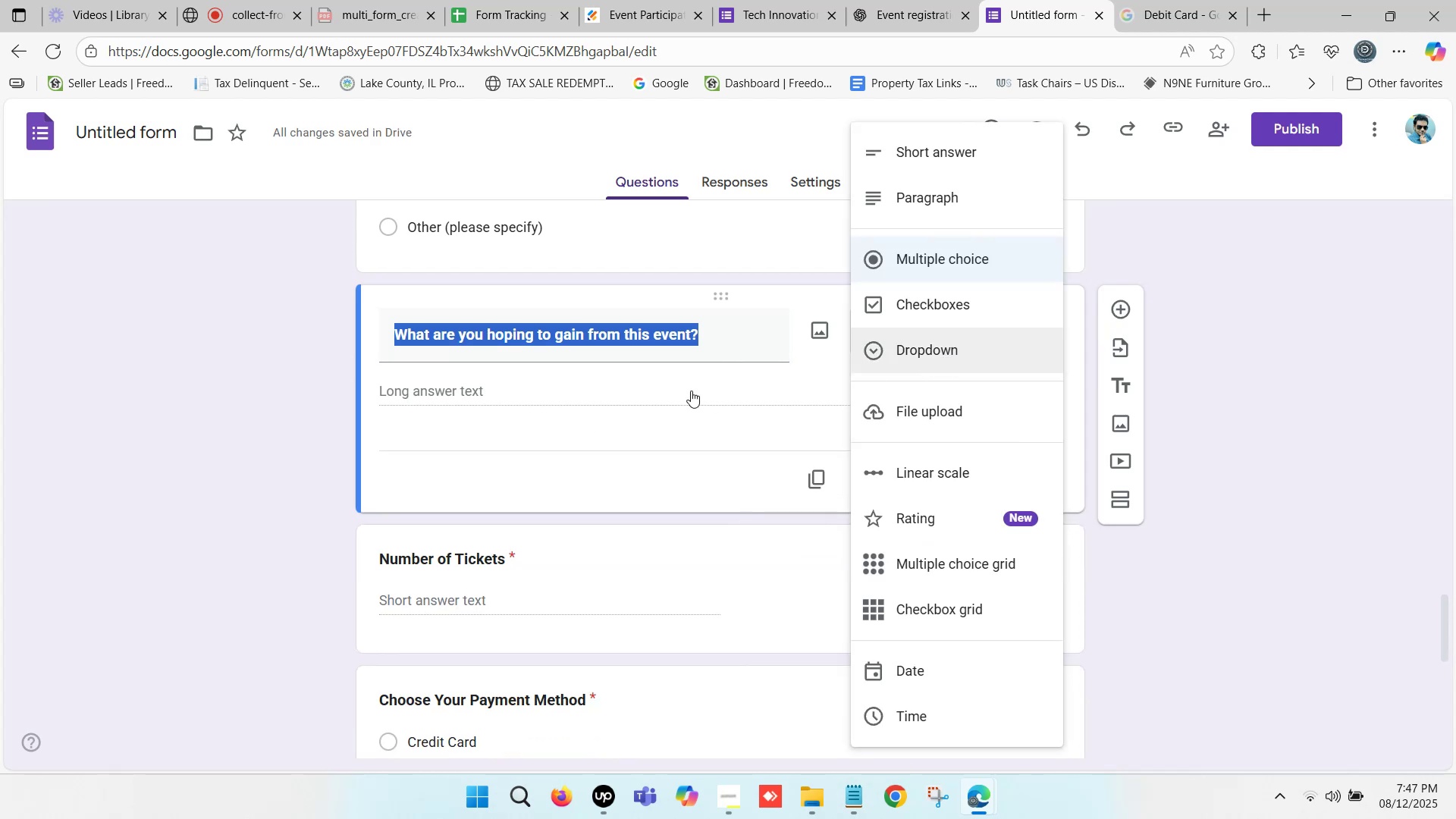 
left_click([435, 385])
 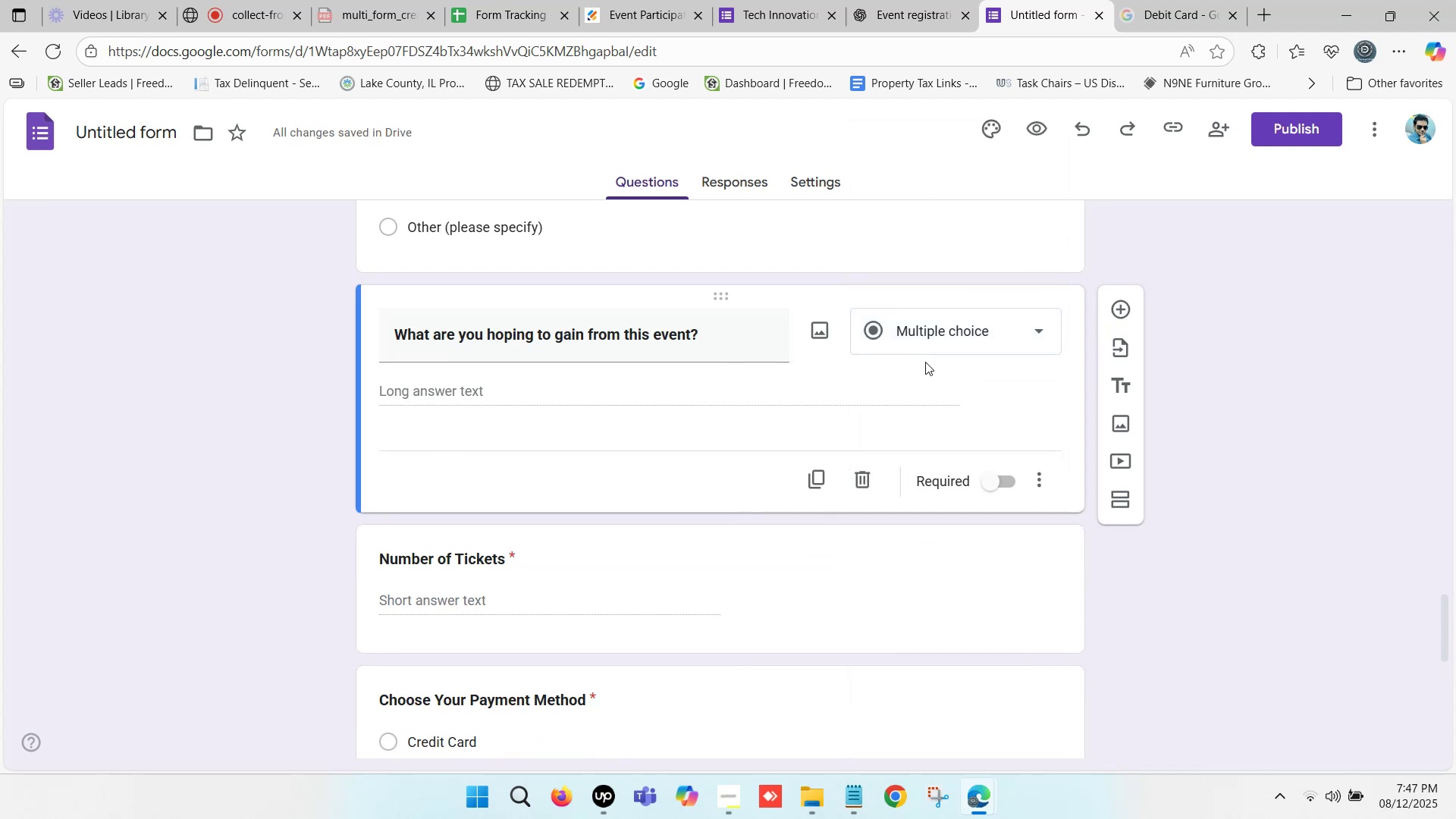 
left_click([954, 340])
 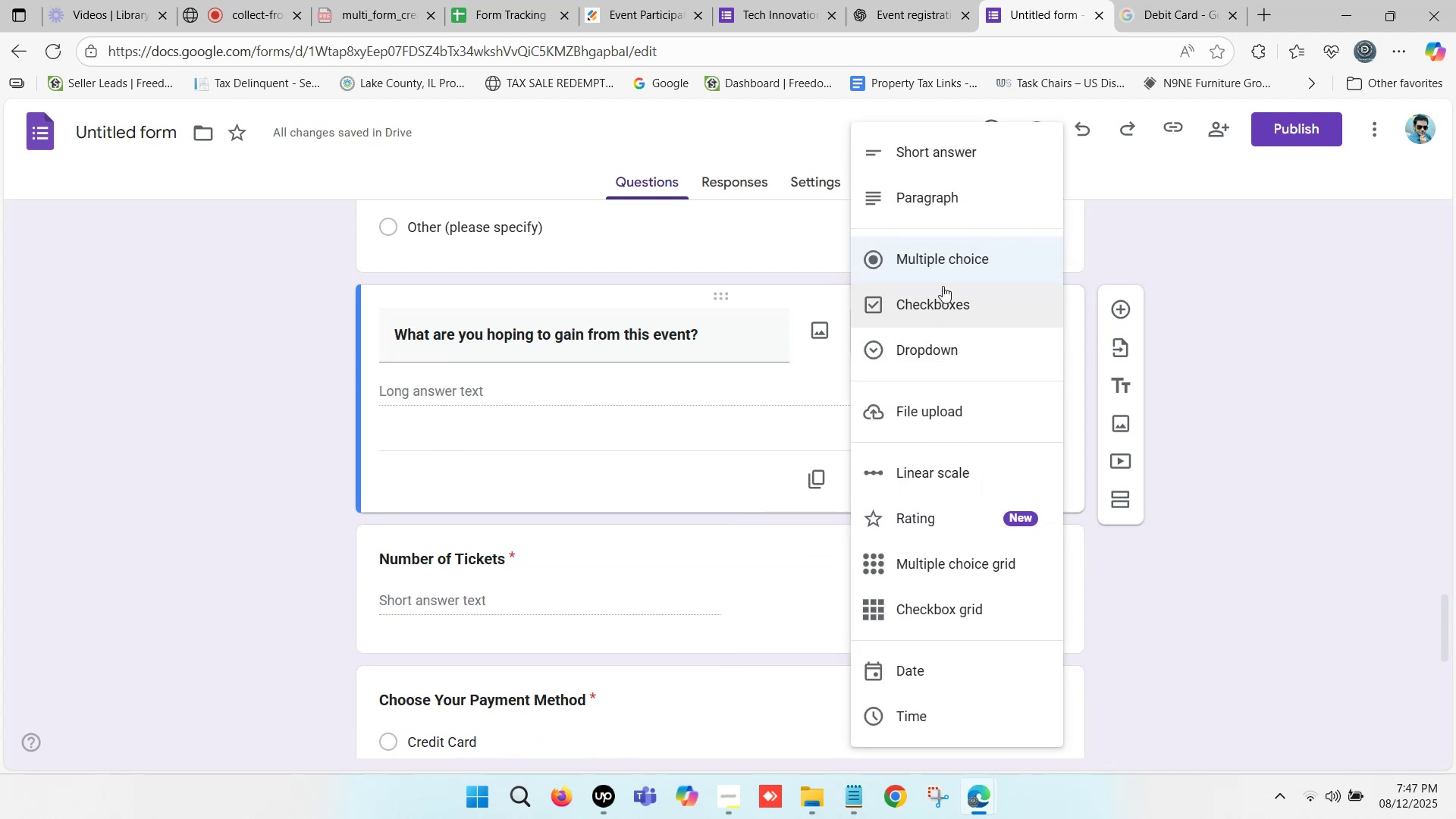 
left_click([933, 312])
 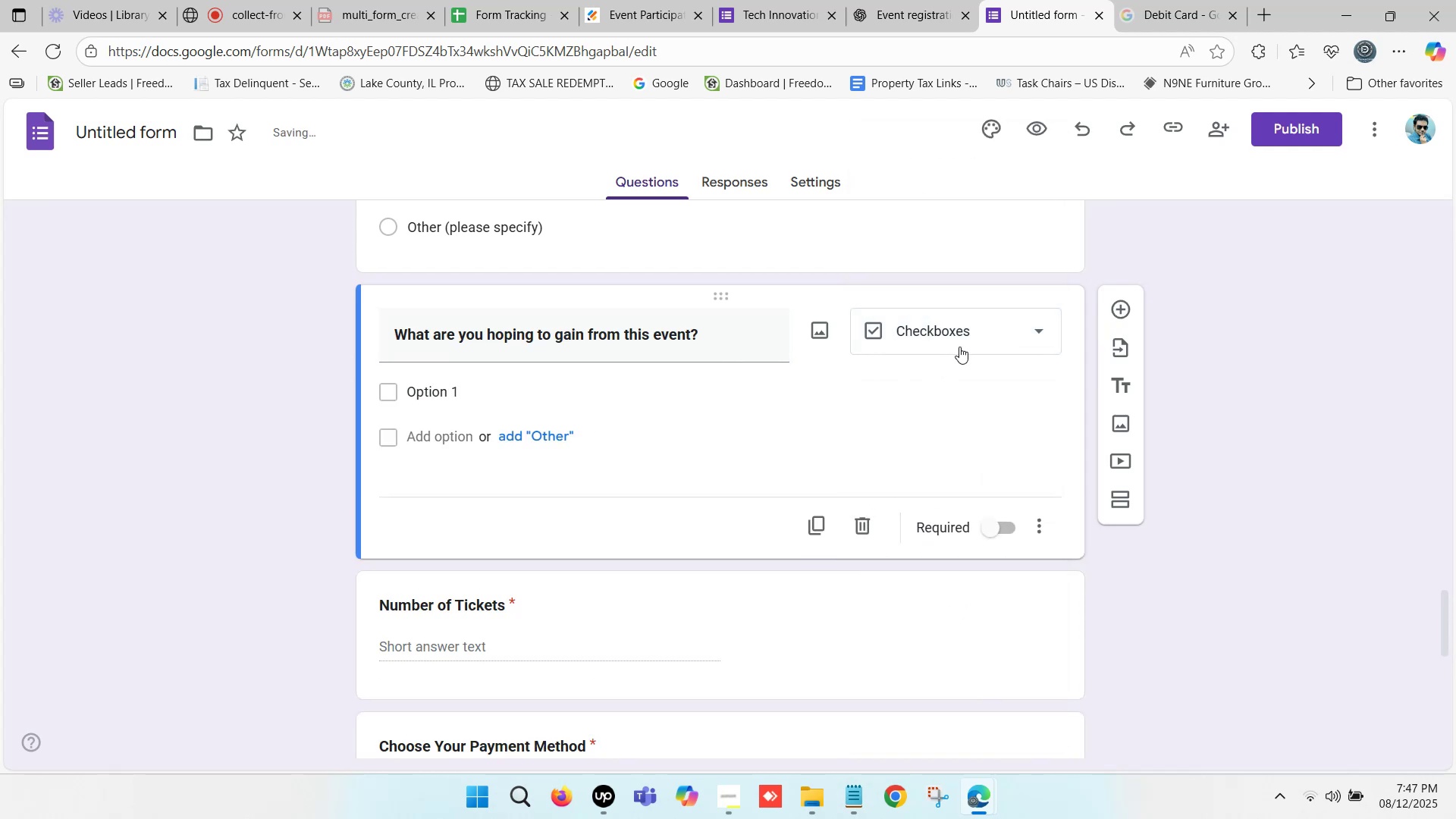 
left_click([946, 330])
 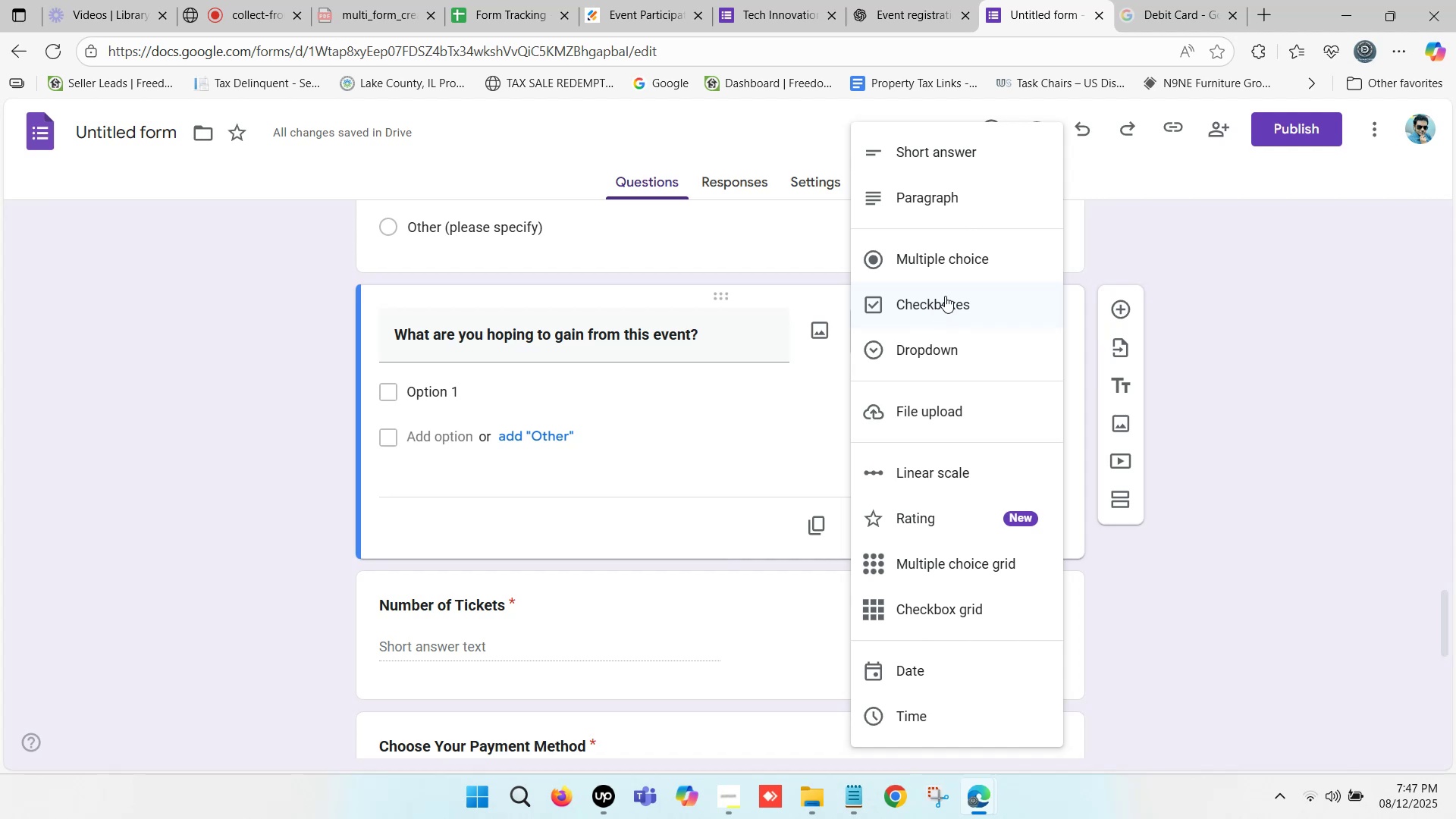 
left_click([952, 259])
 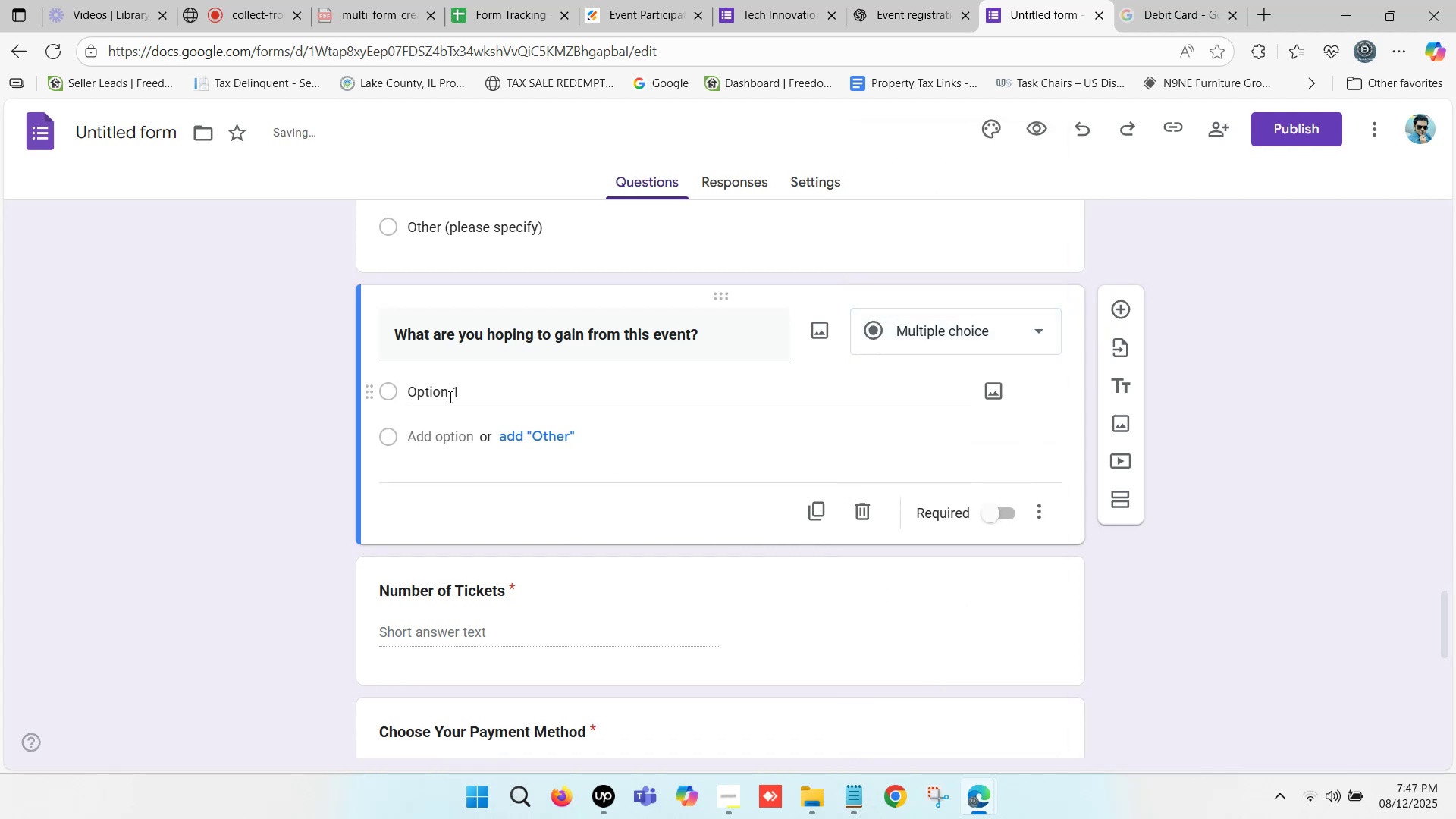 
left_click([447, 390])
 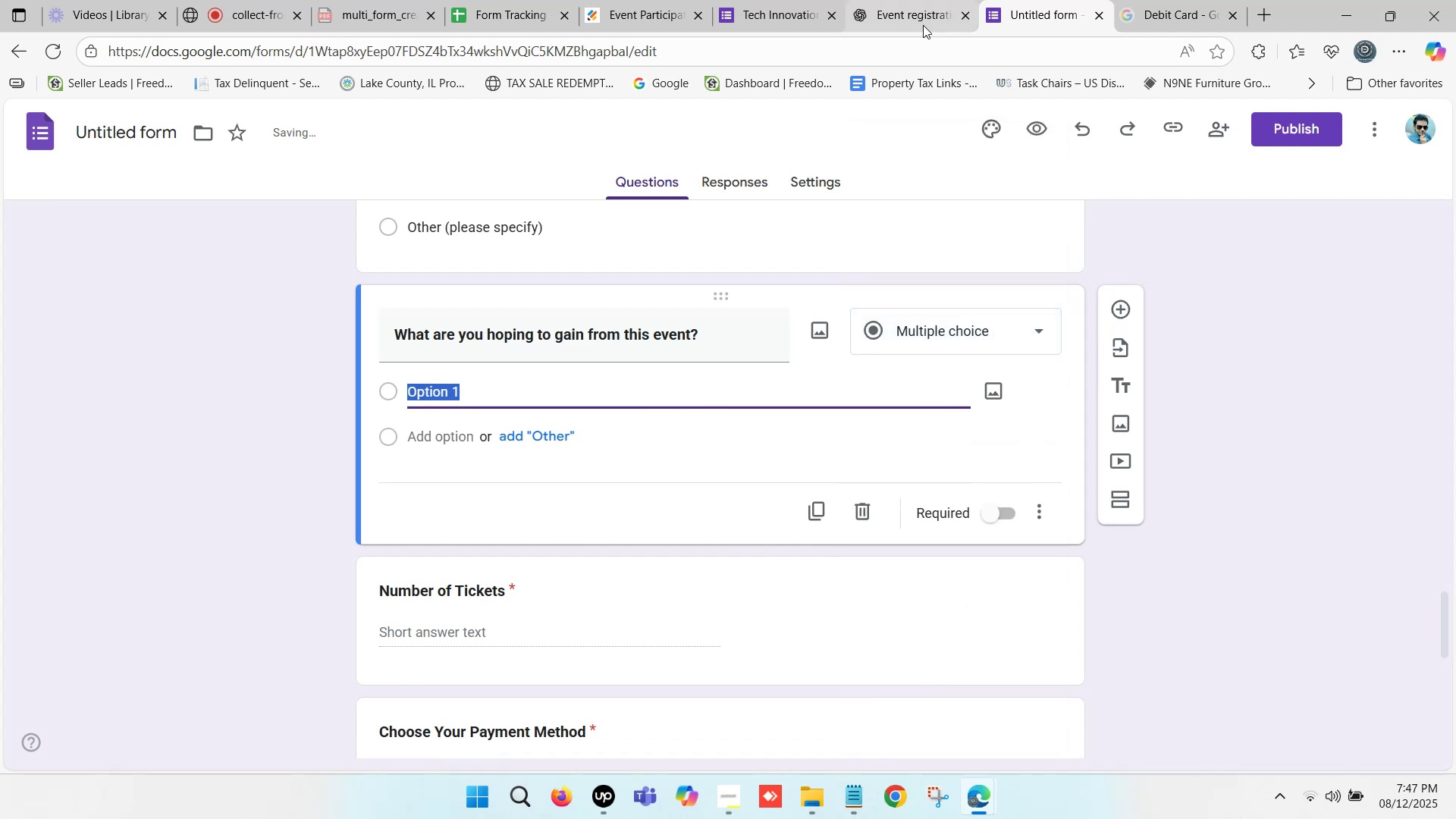 
left_click([920, 5])
 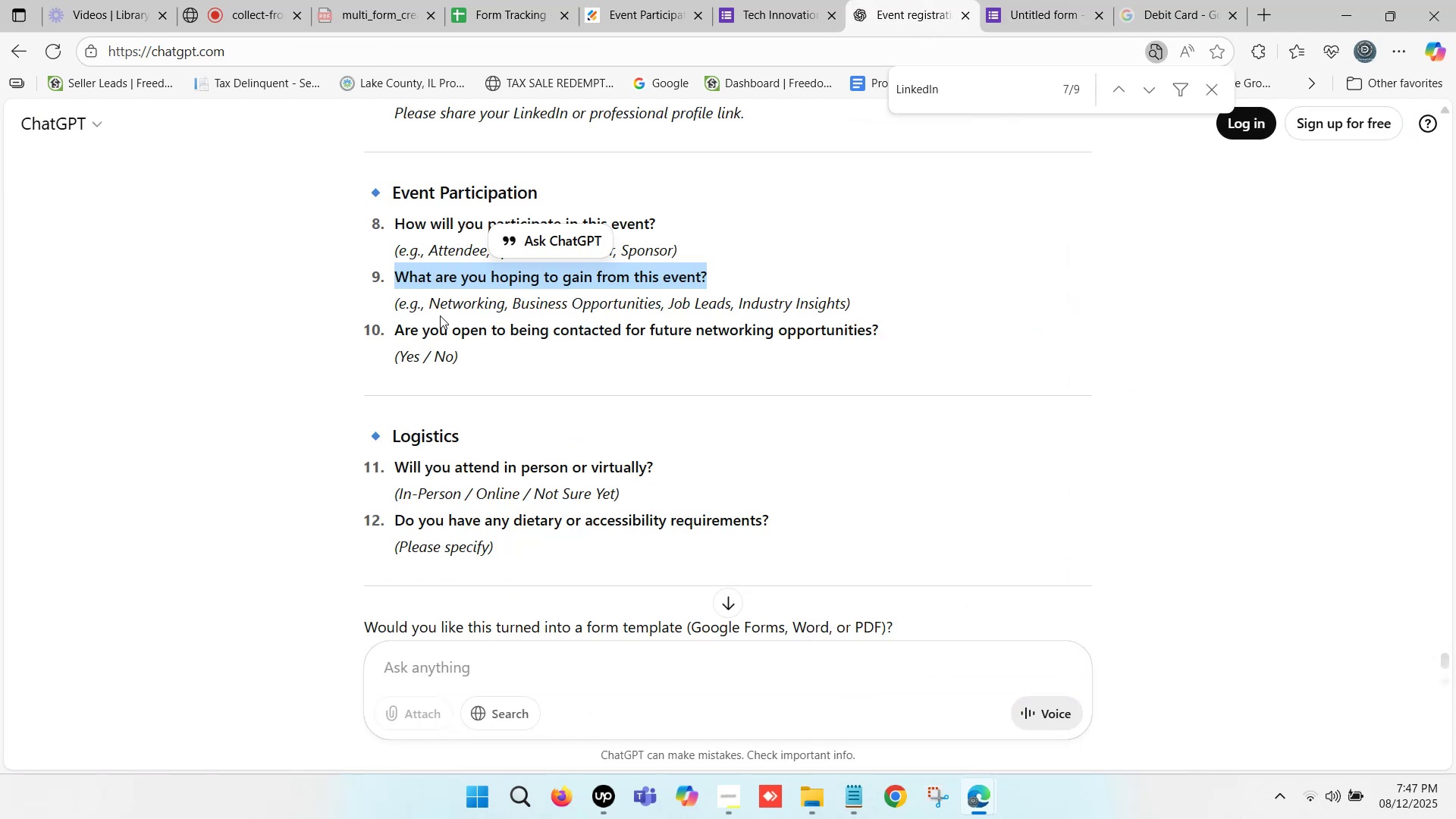 
left_click_drag(start_coordinate=[433, 299], to_coordinate=[505, 296])
 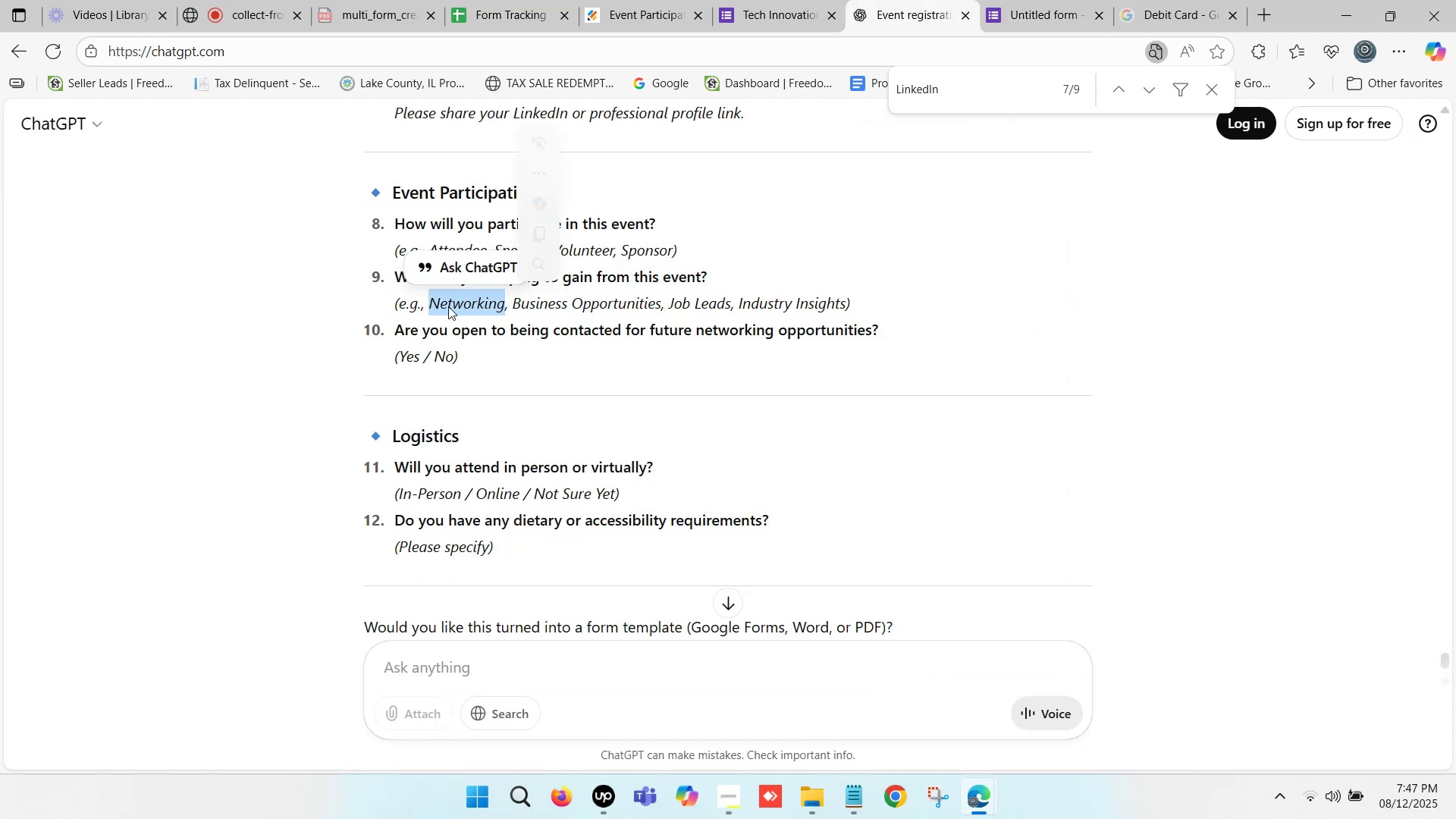 
key(Control+C)
 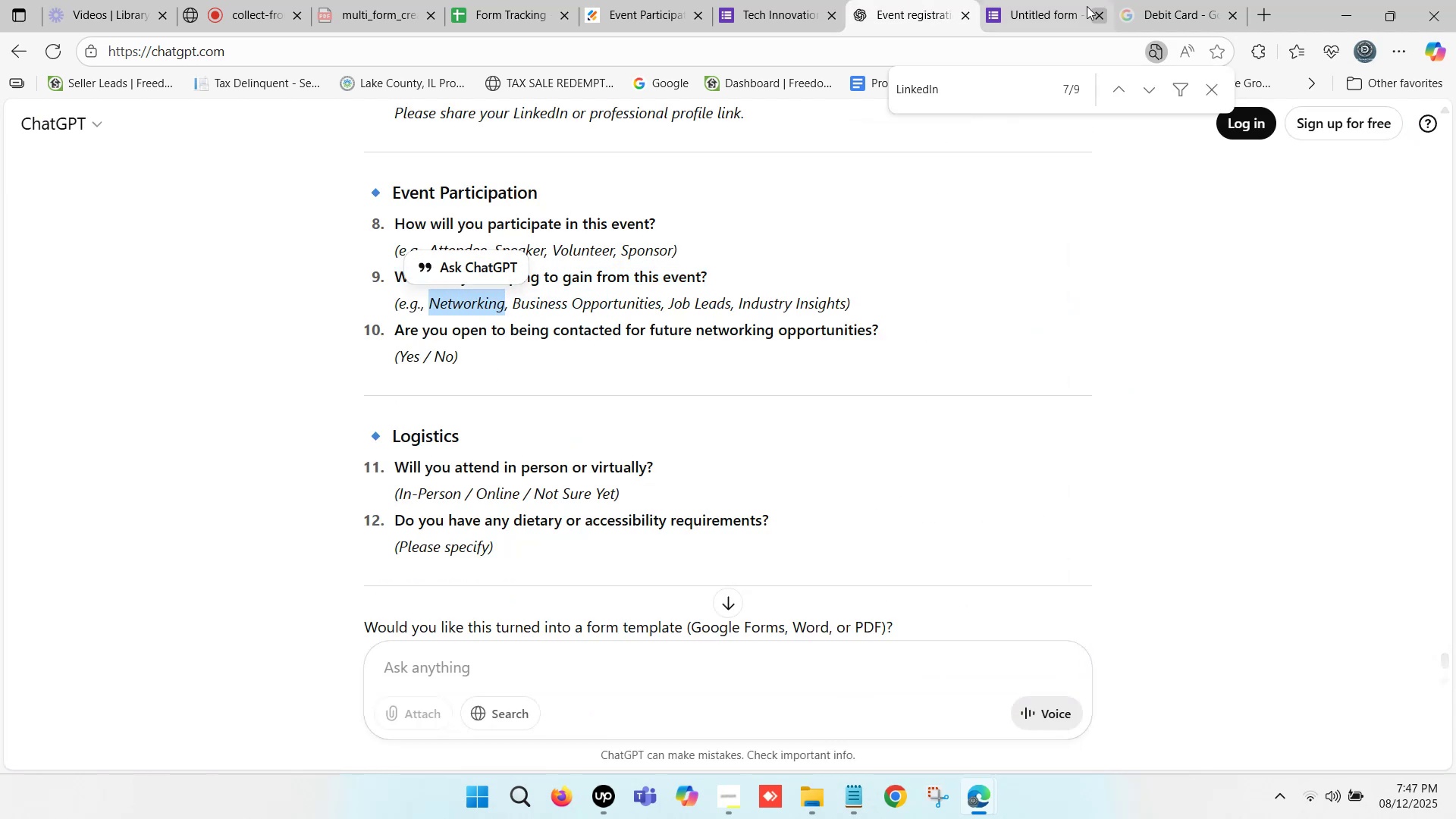 
left_click([1065, 0])
 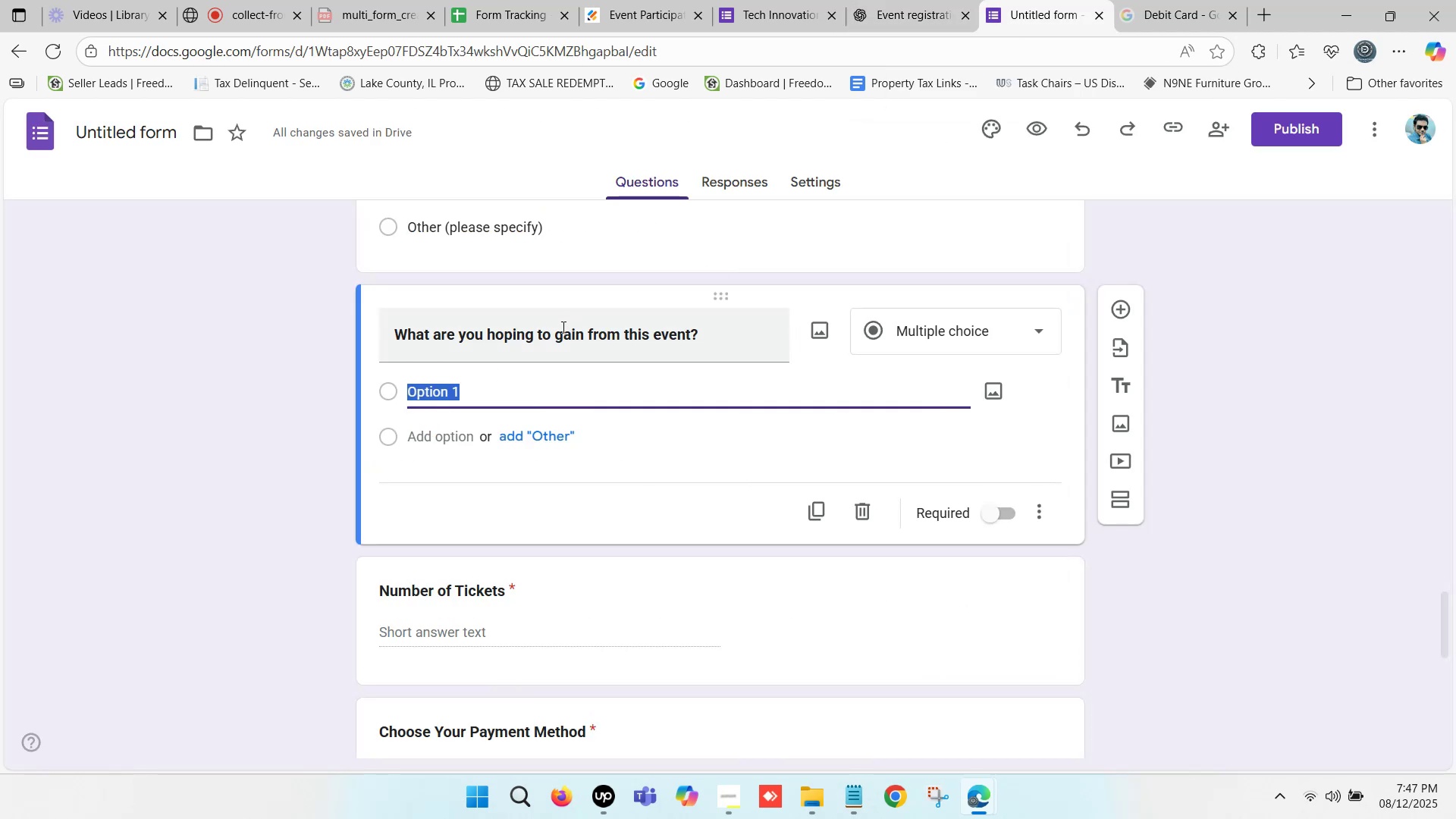 
key(Control+V)
 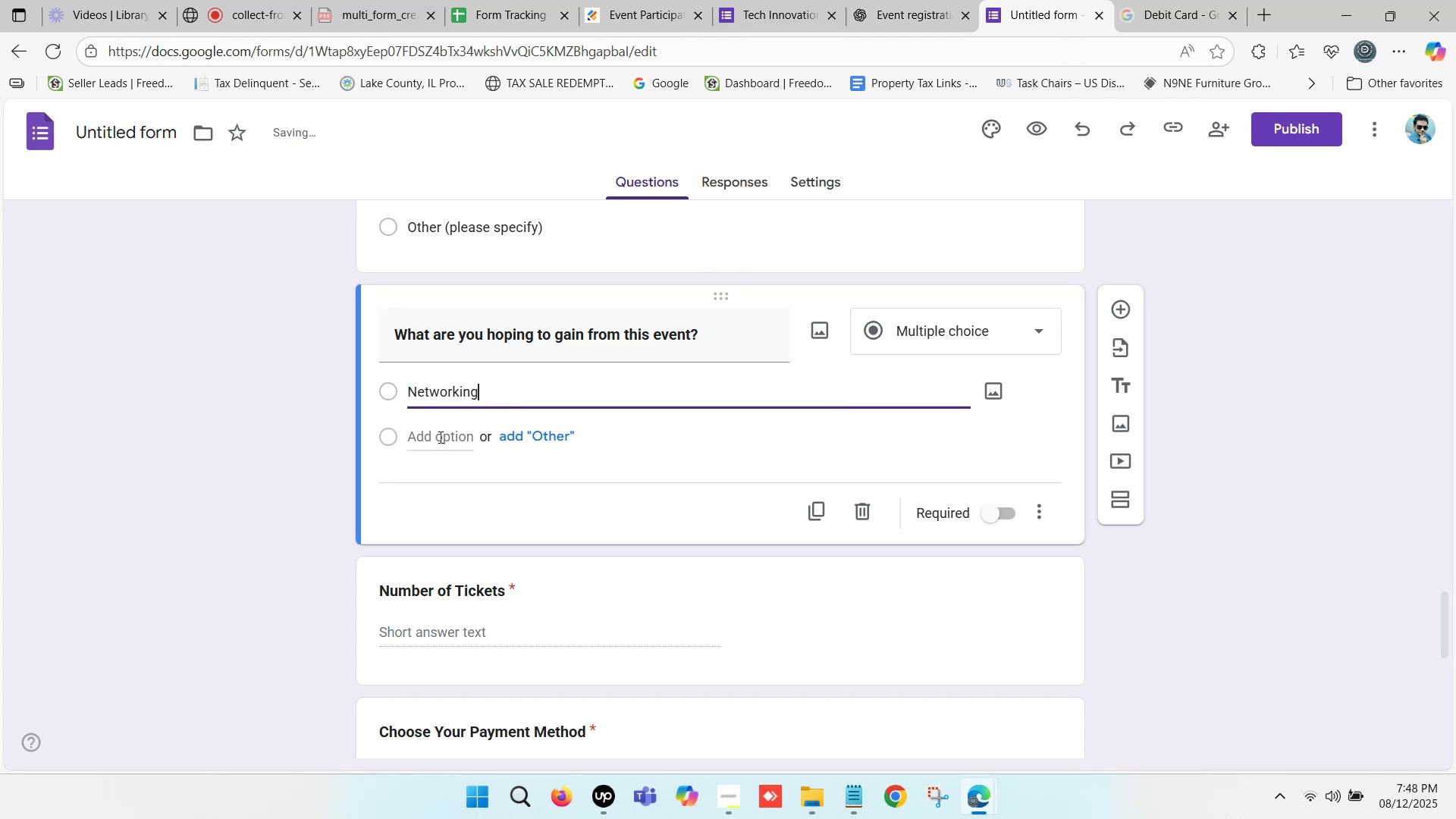 
left_click([439, 437])
 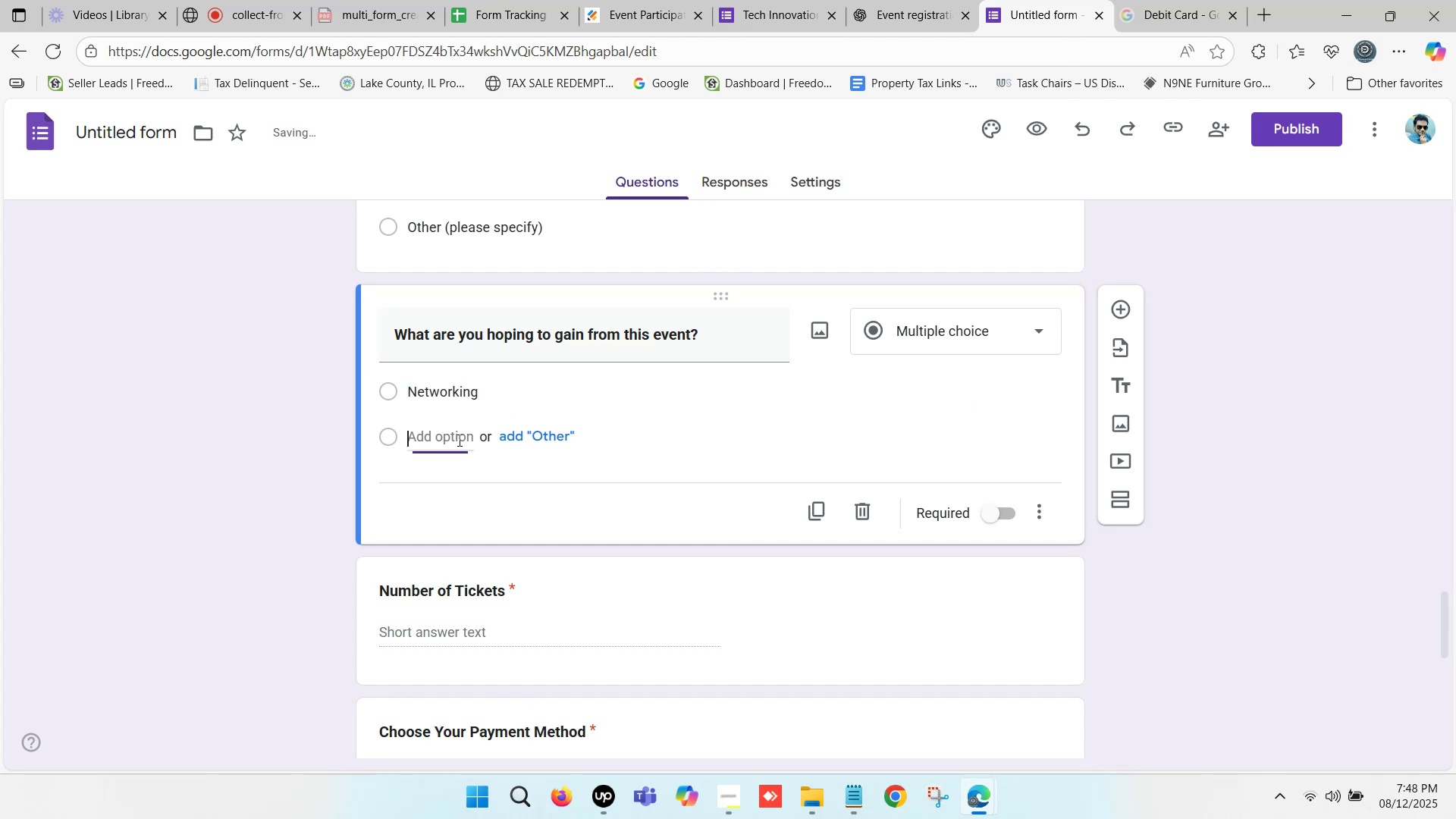 
left_click([914, 16])
 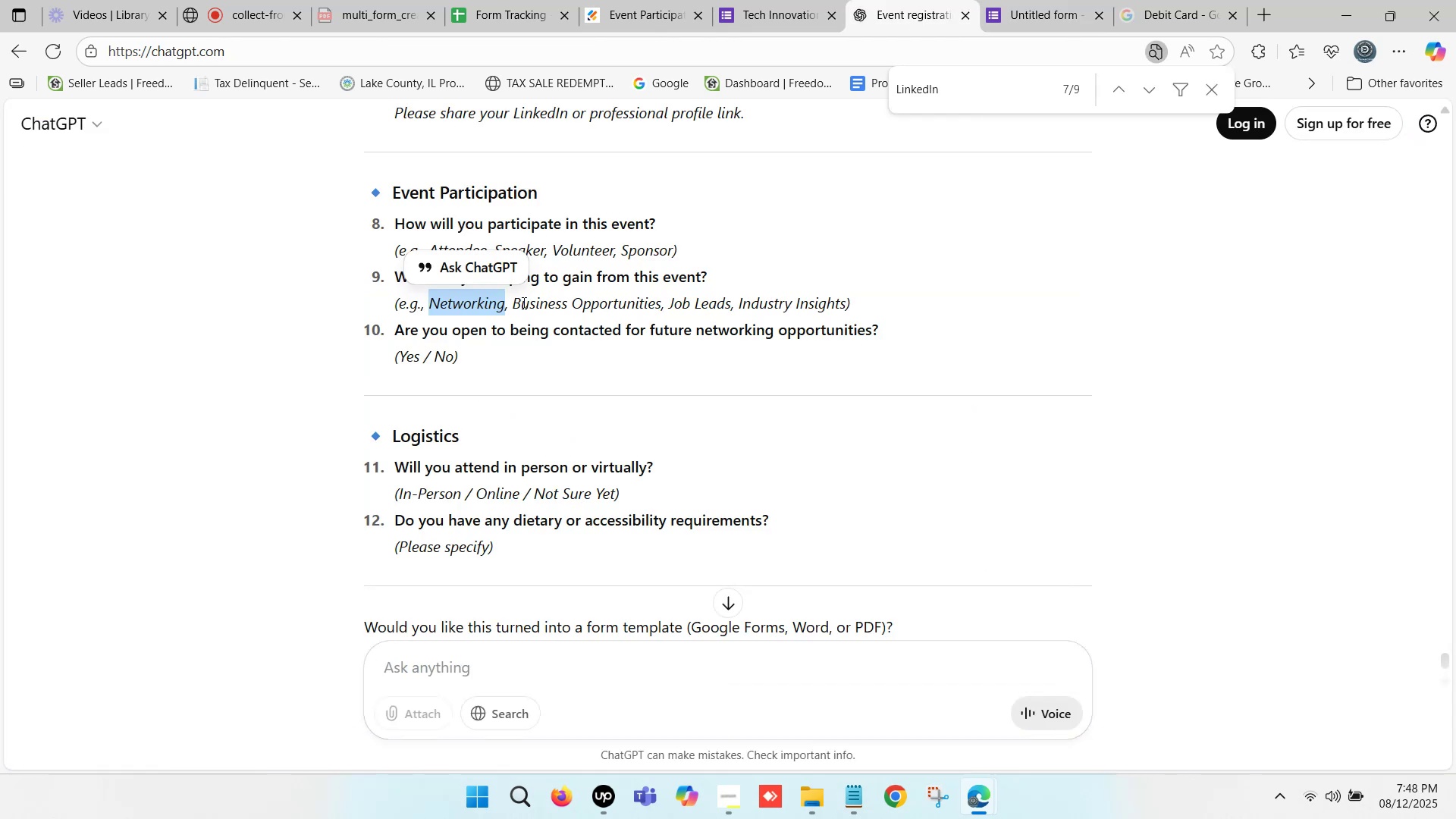 
left_click_drag(start_coordinate=[514, 300], to_coordinate=[660, 308])
 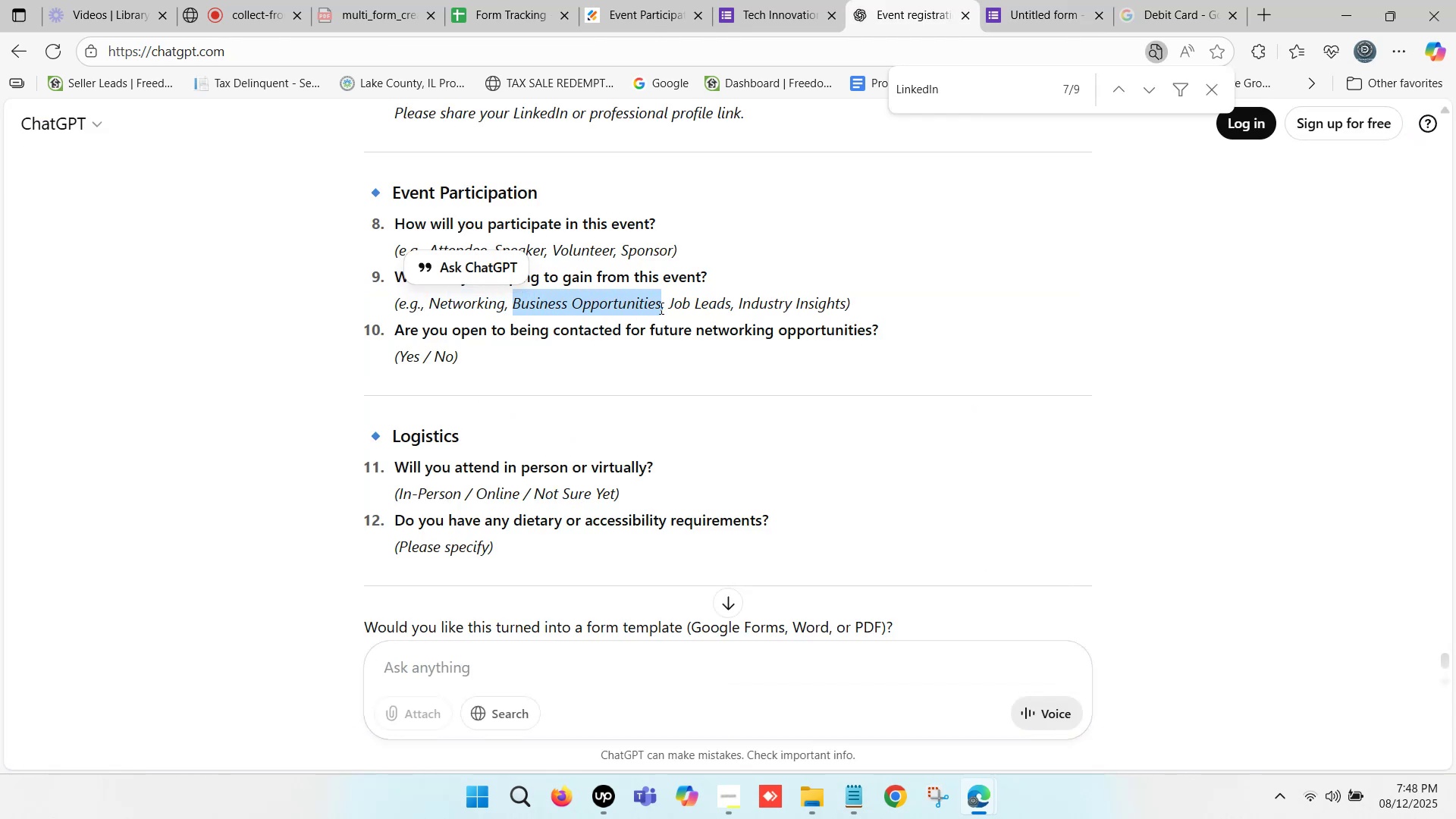 
key(Control+C)
 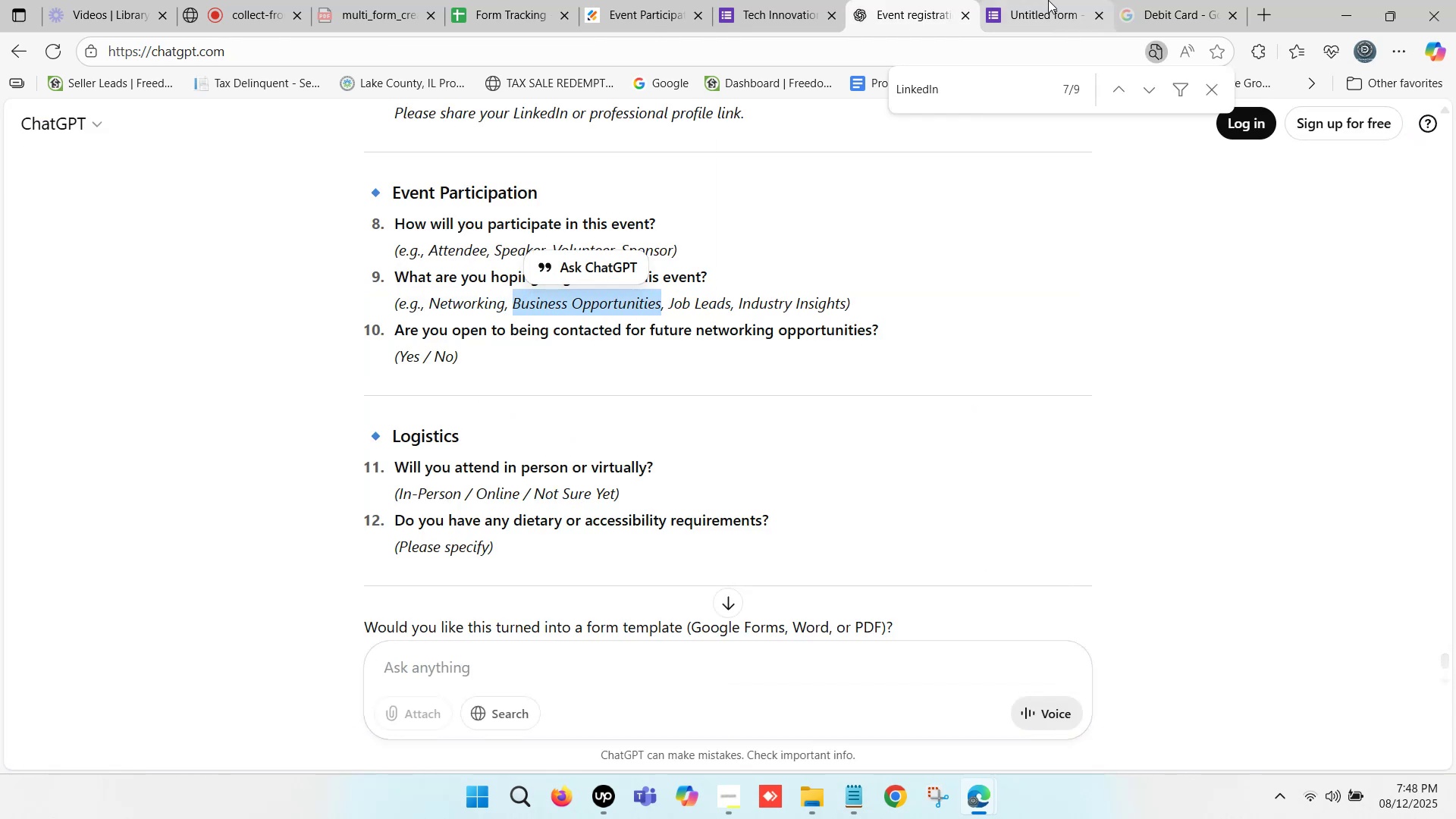 
left_click([1050, 0])
 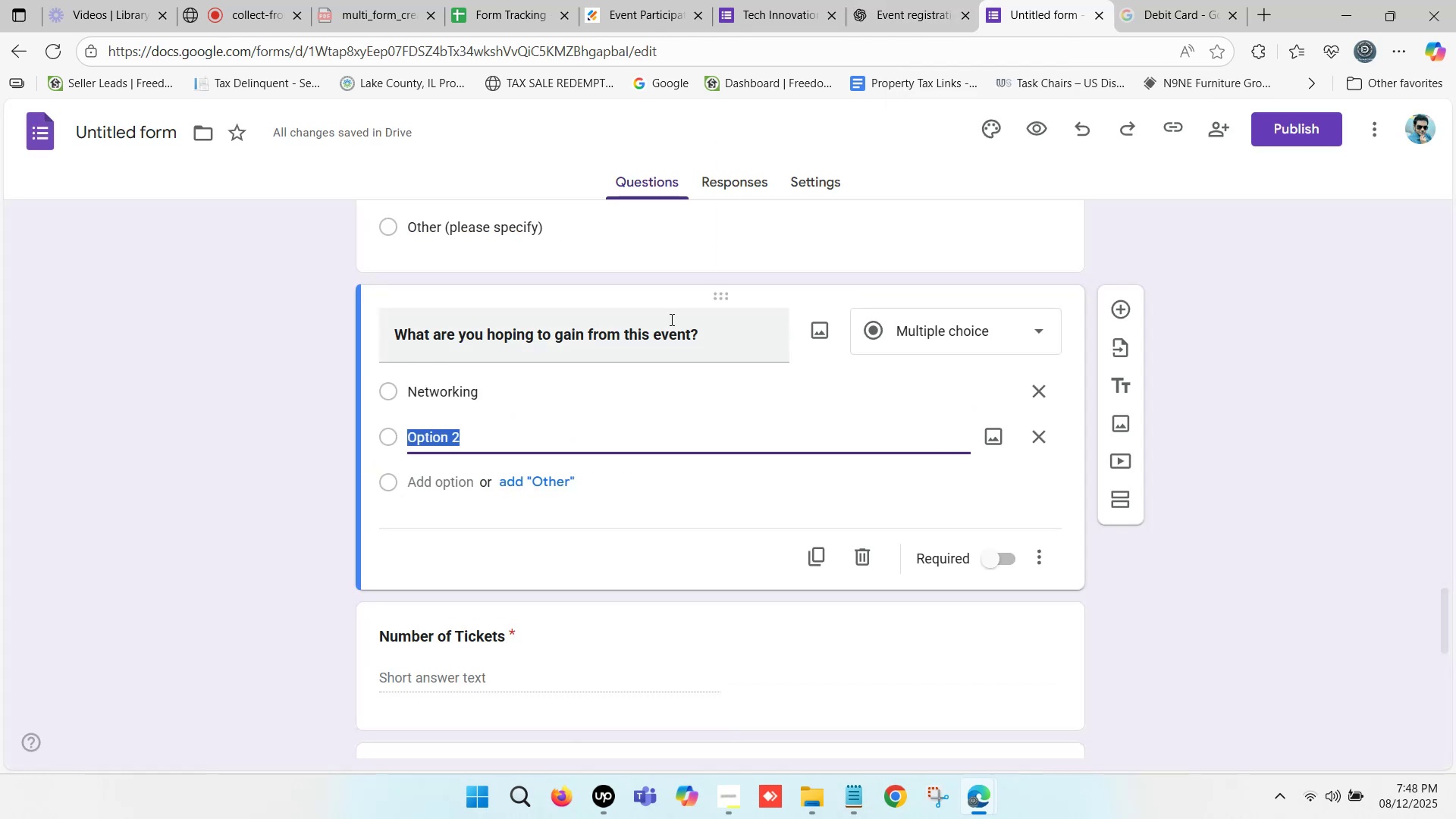 
key(Control+V)
 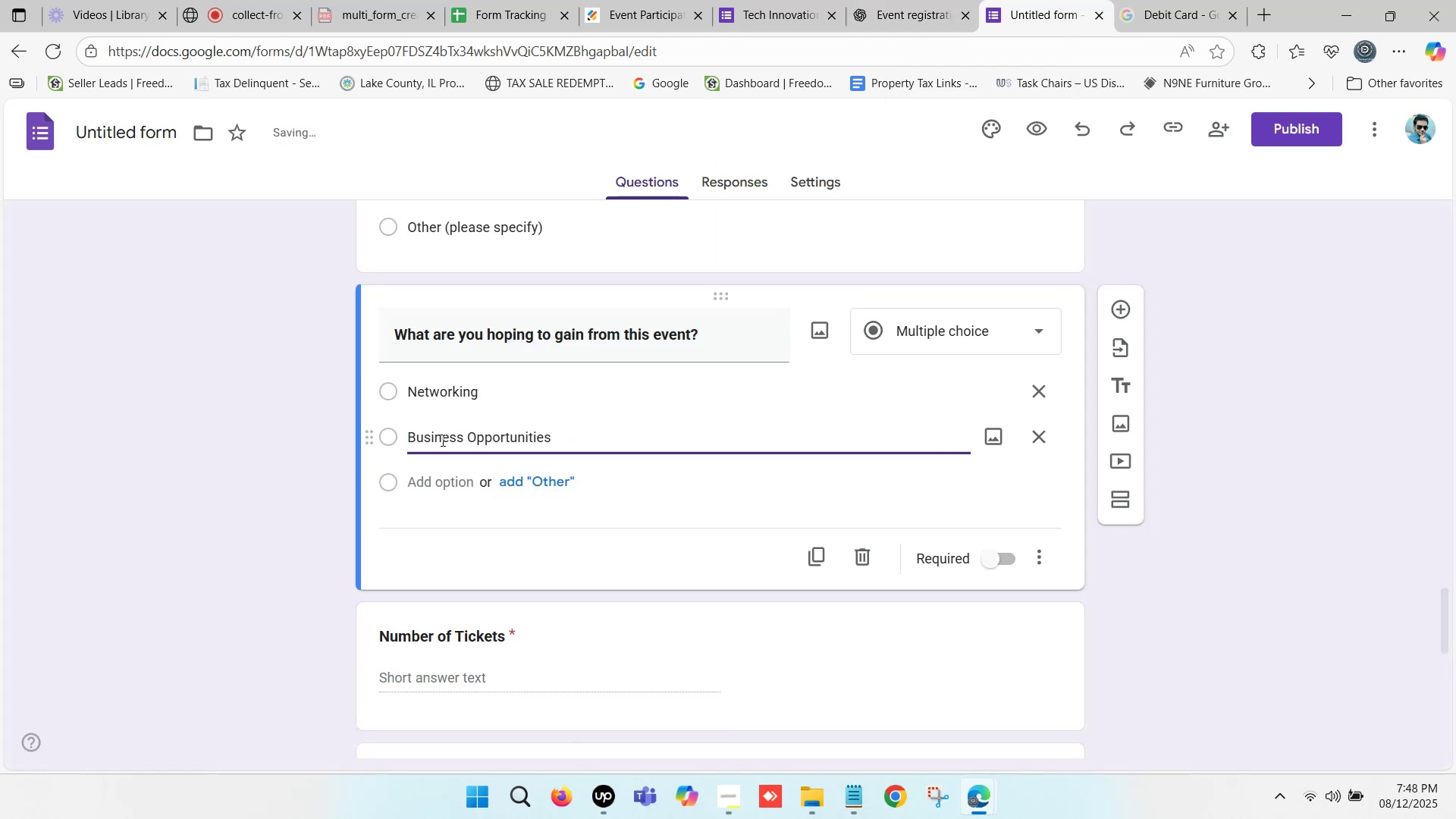 
left_click([442, 487])
 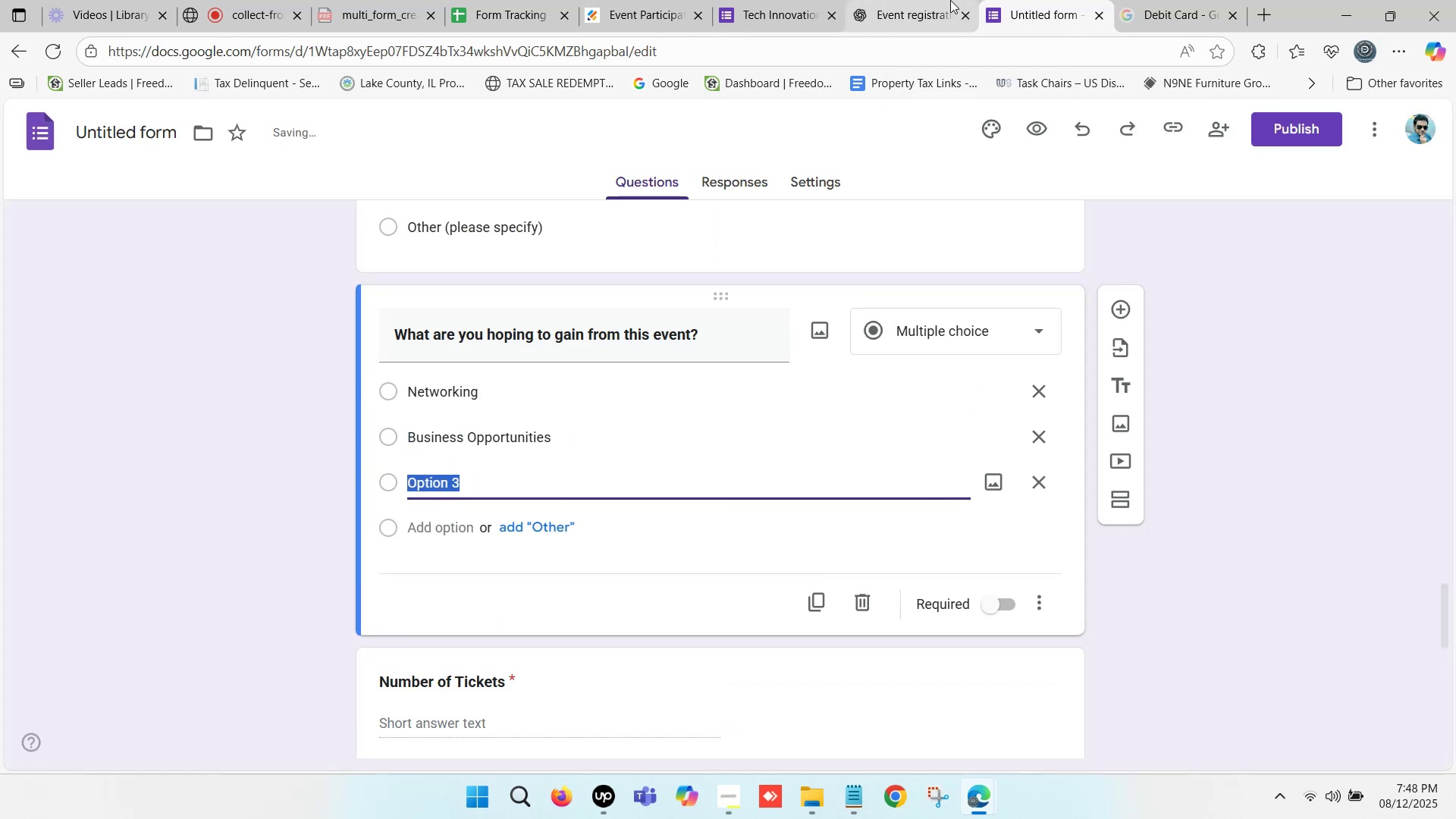 
left_click([936, 0])
 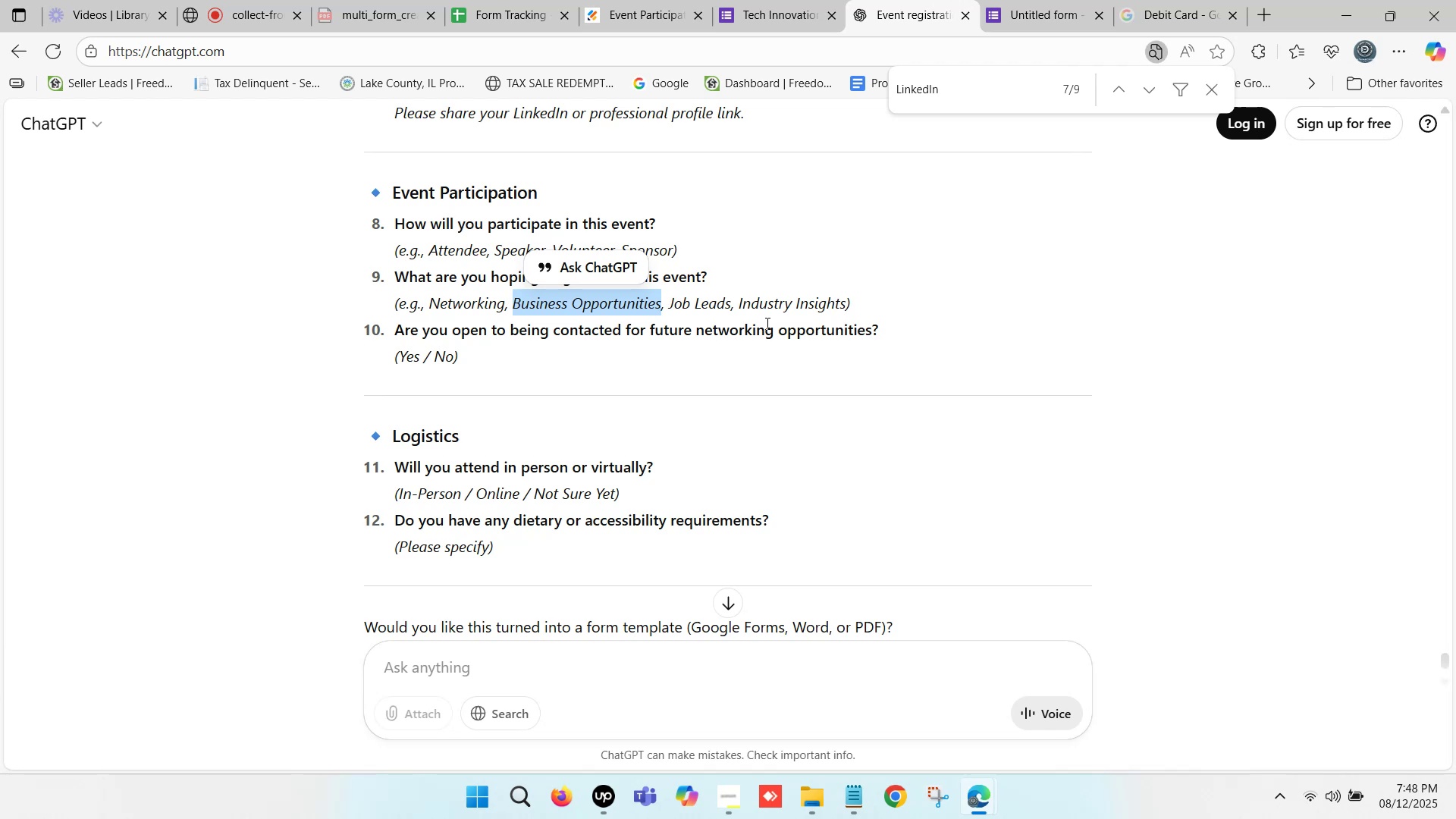 
left_click_drag(start_coordinate=[739, 300], to_coordinate=[846, 306])
 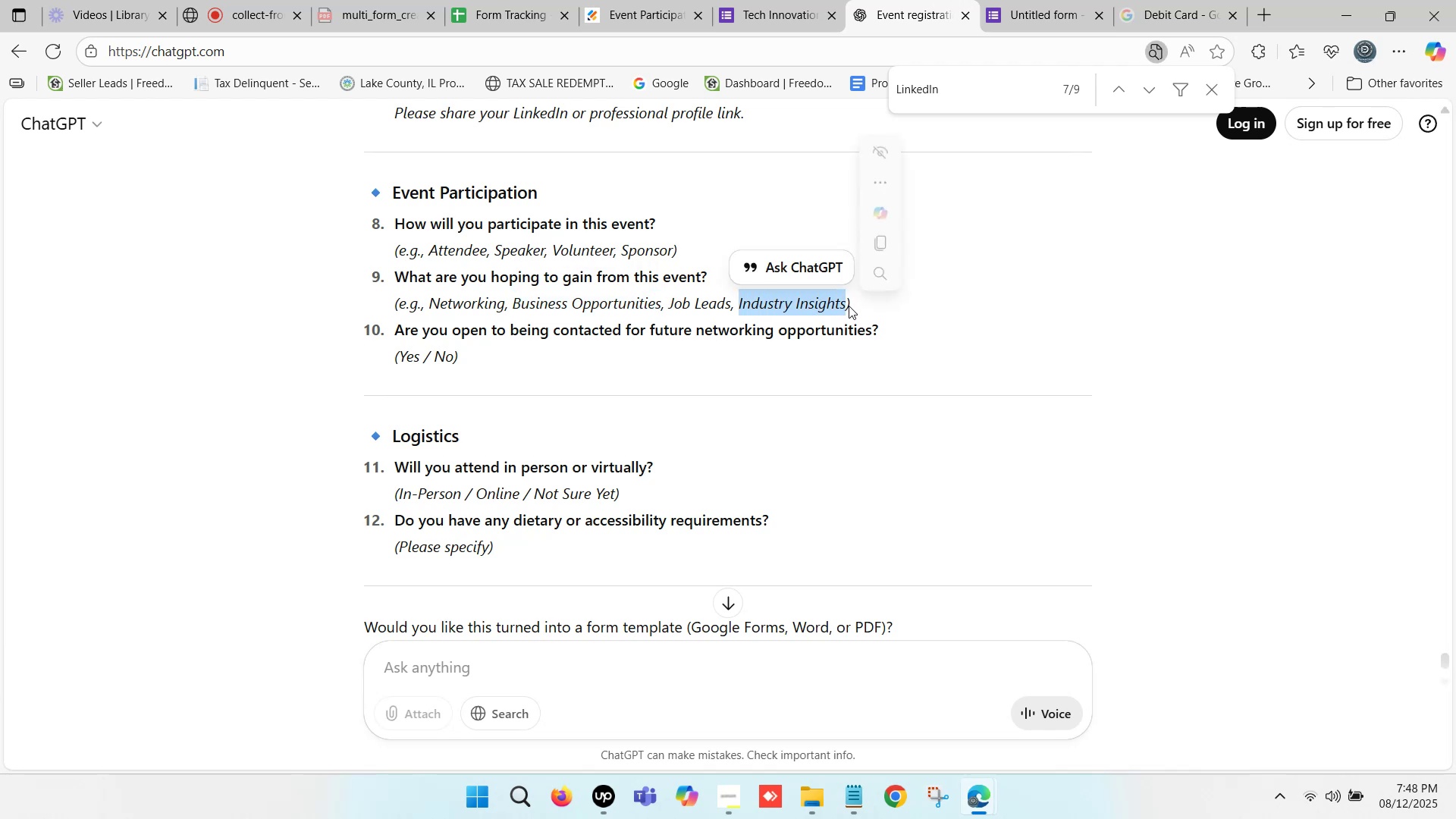 
key(Control+C)
 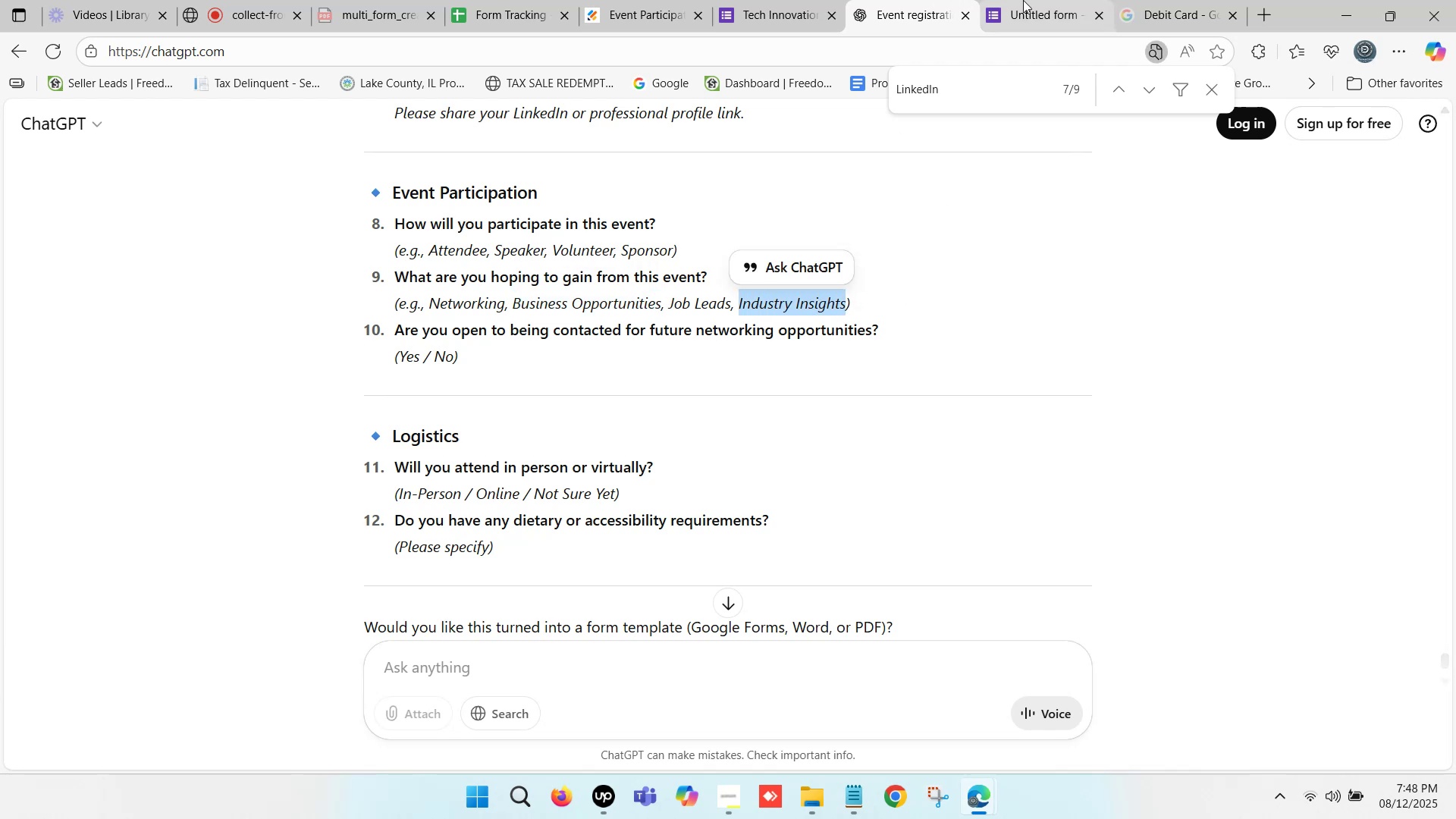 
left_click([1026, 0])
 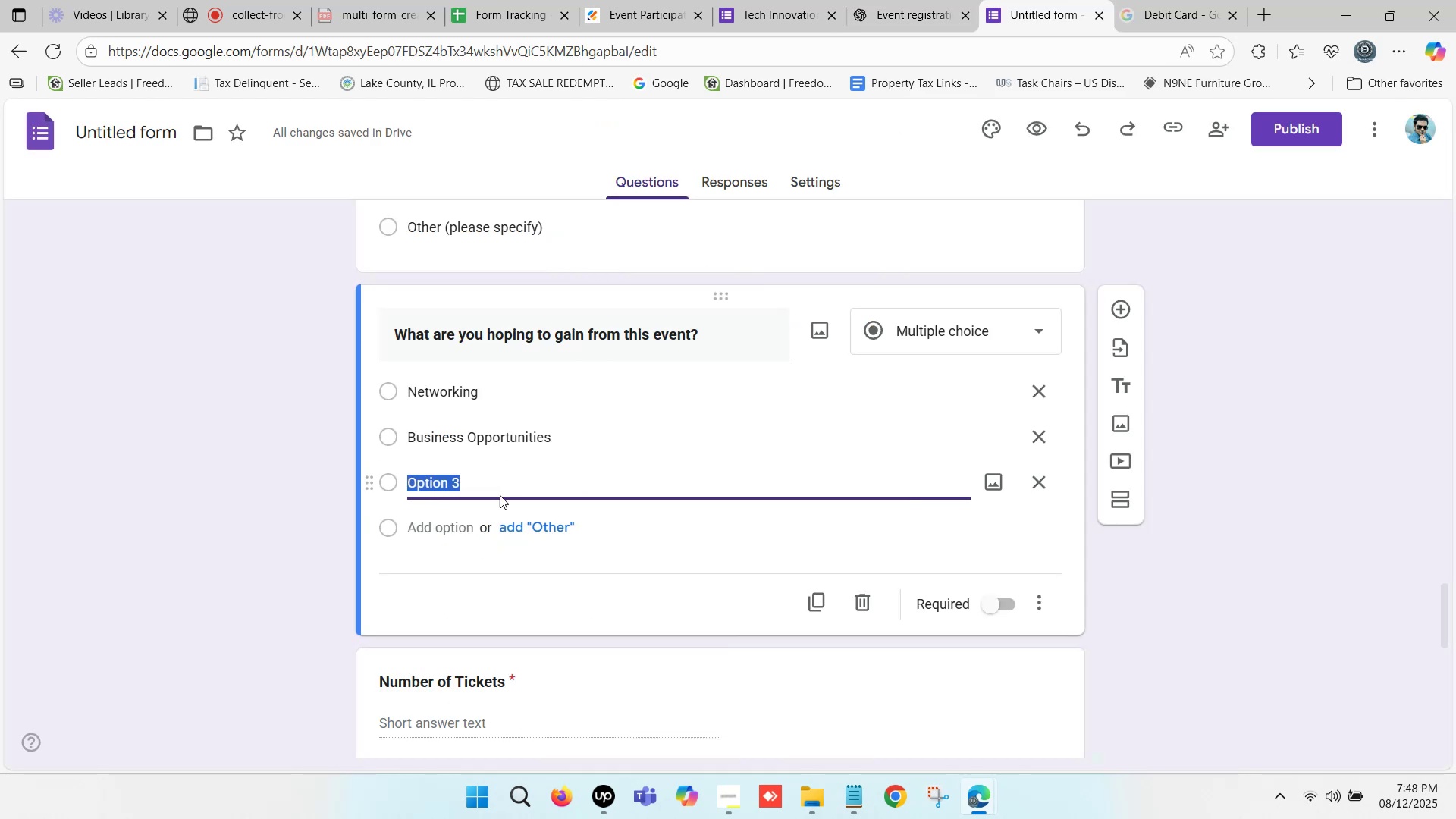 
key(Control+V)
 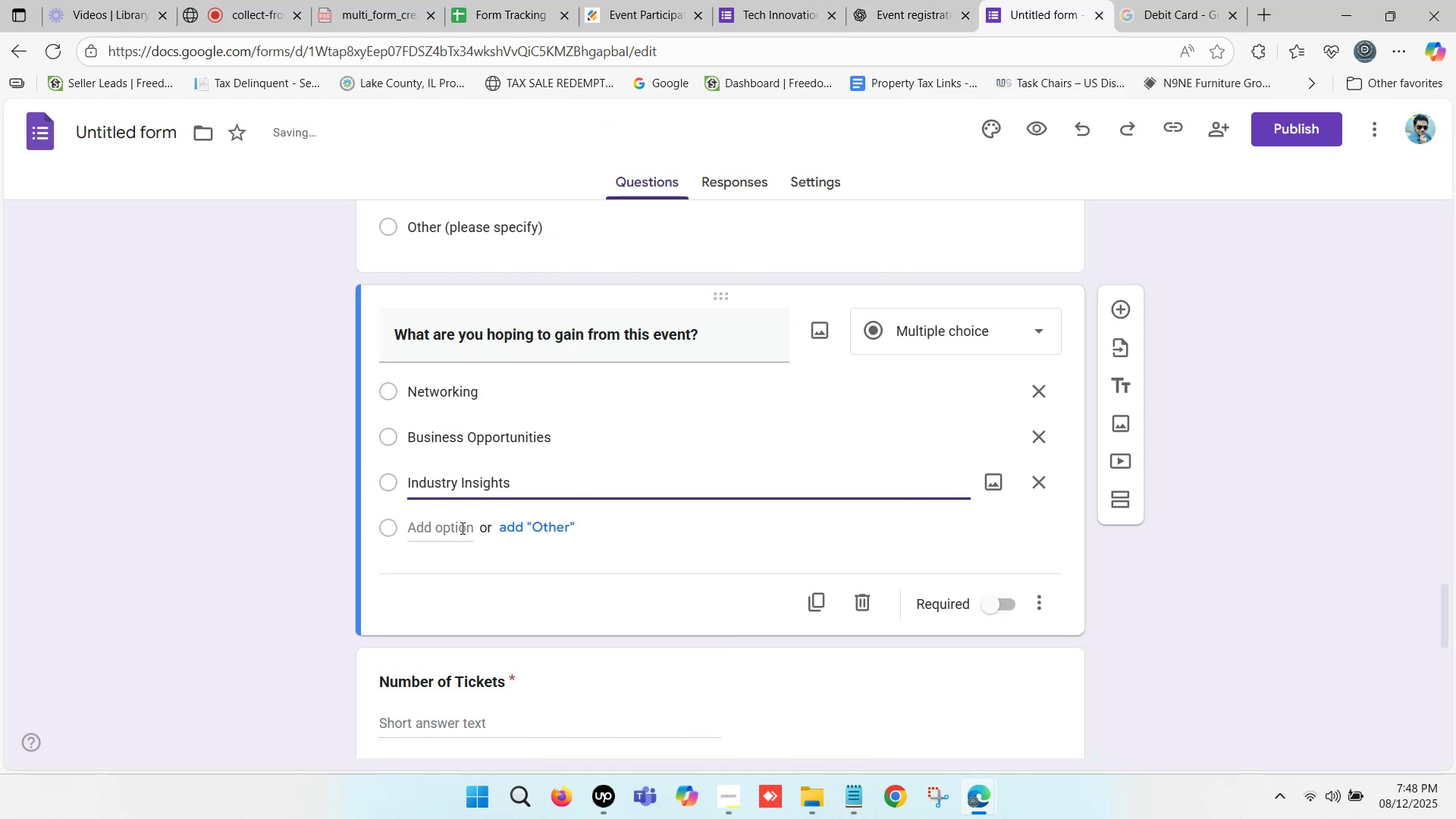 
left_click([428, 530])
 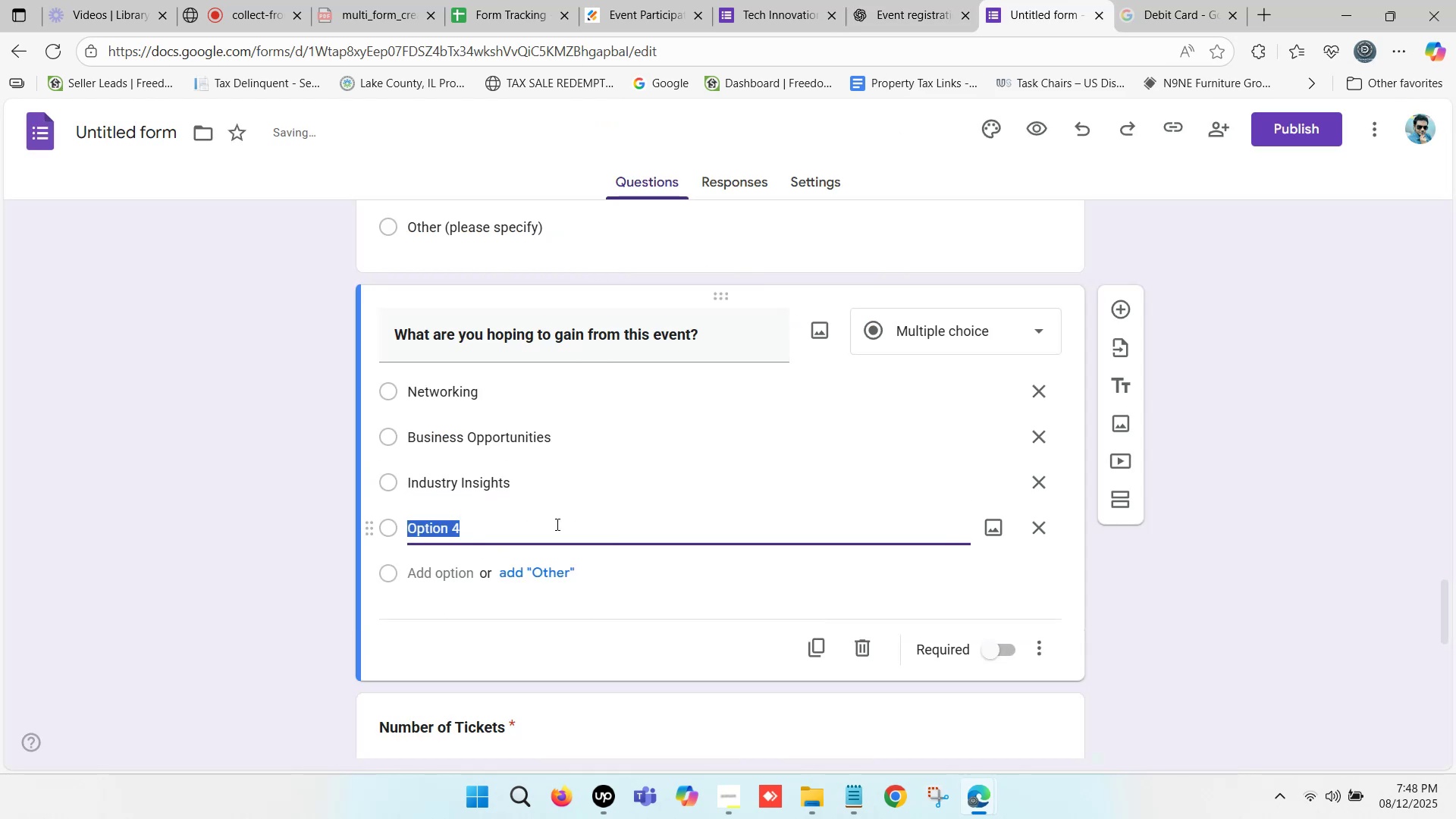 
type(Others)
 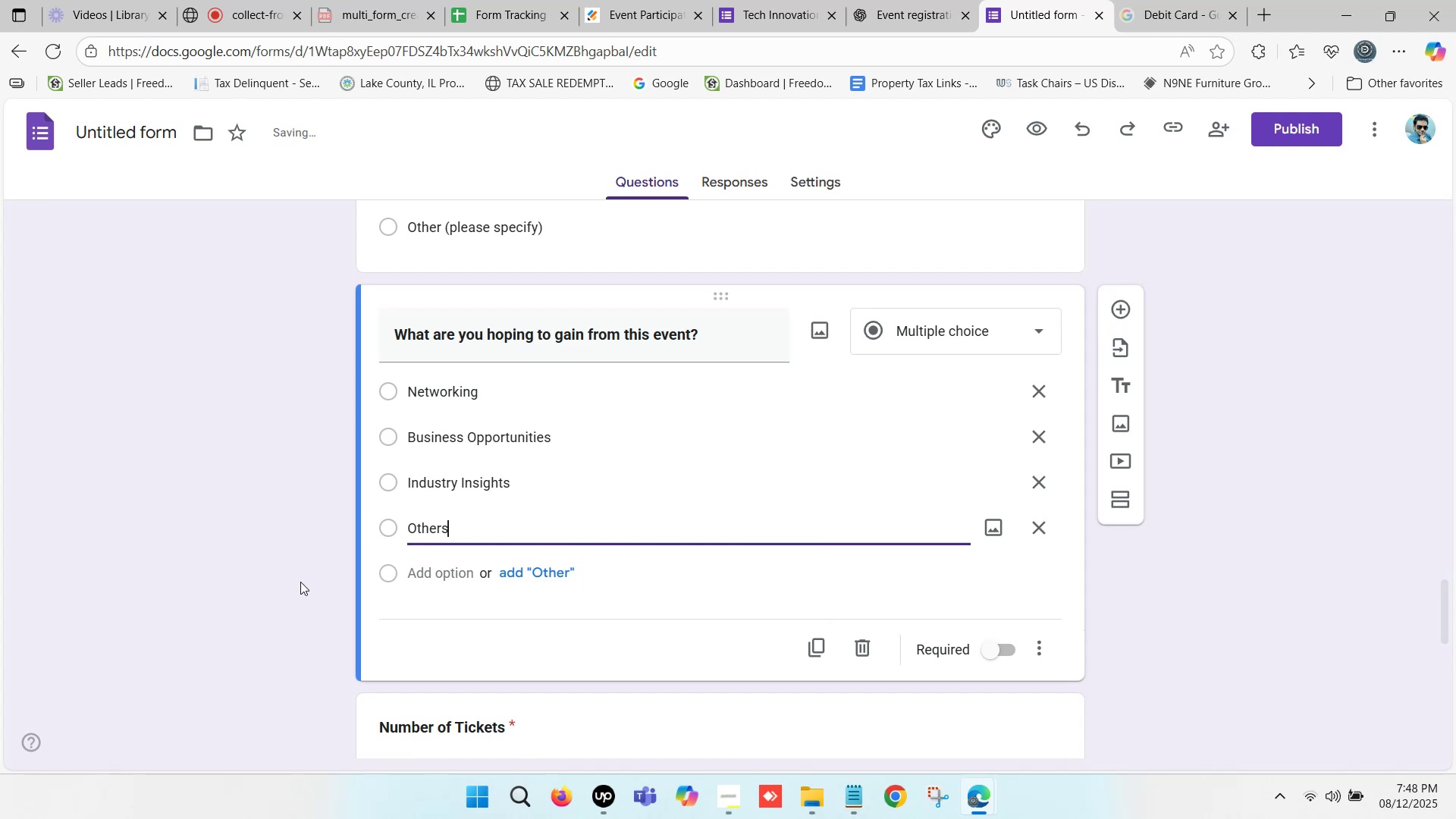 
left_click([298, 582])
 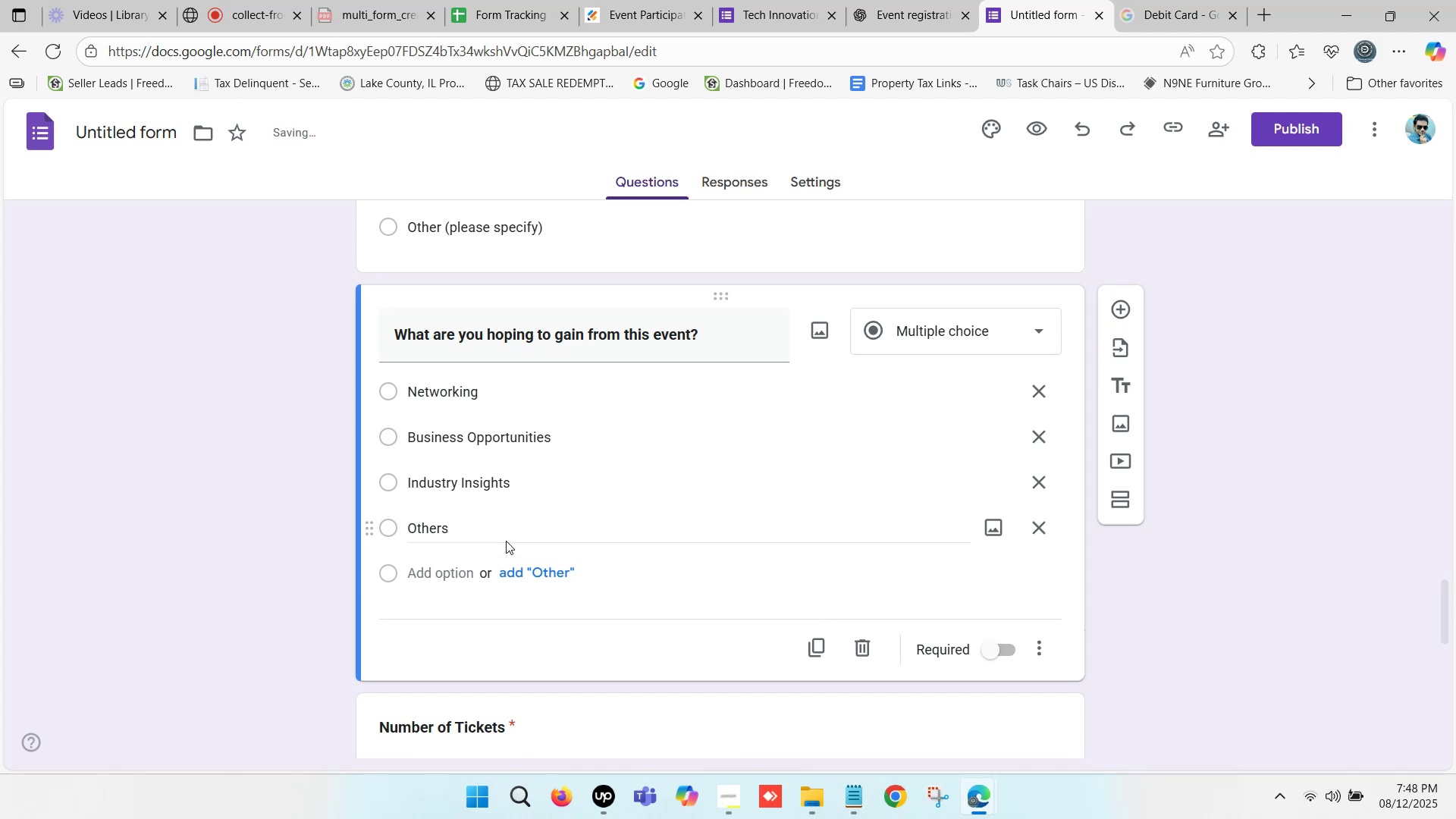 
scroll: coordinate [522, 530], scroll_direction: down, amount: 1.0
 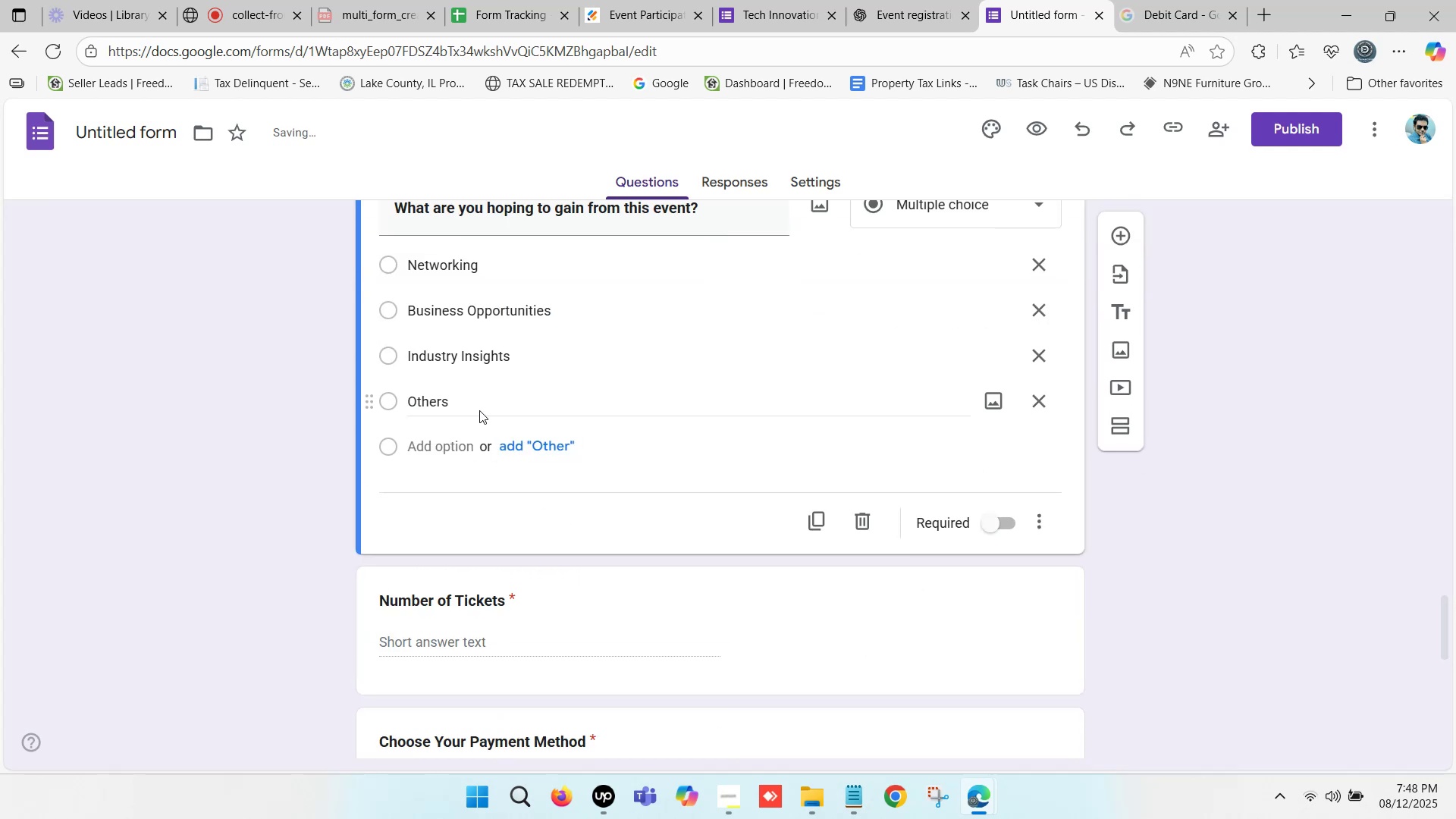 
left_click([475, 398])
 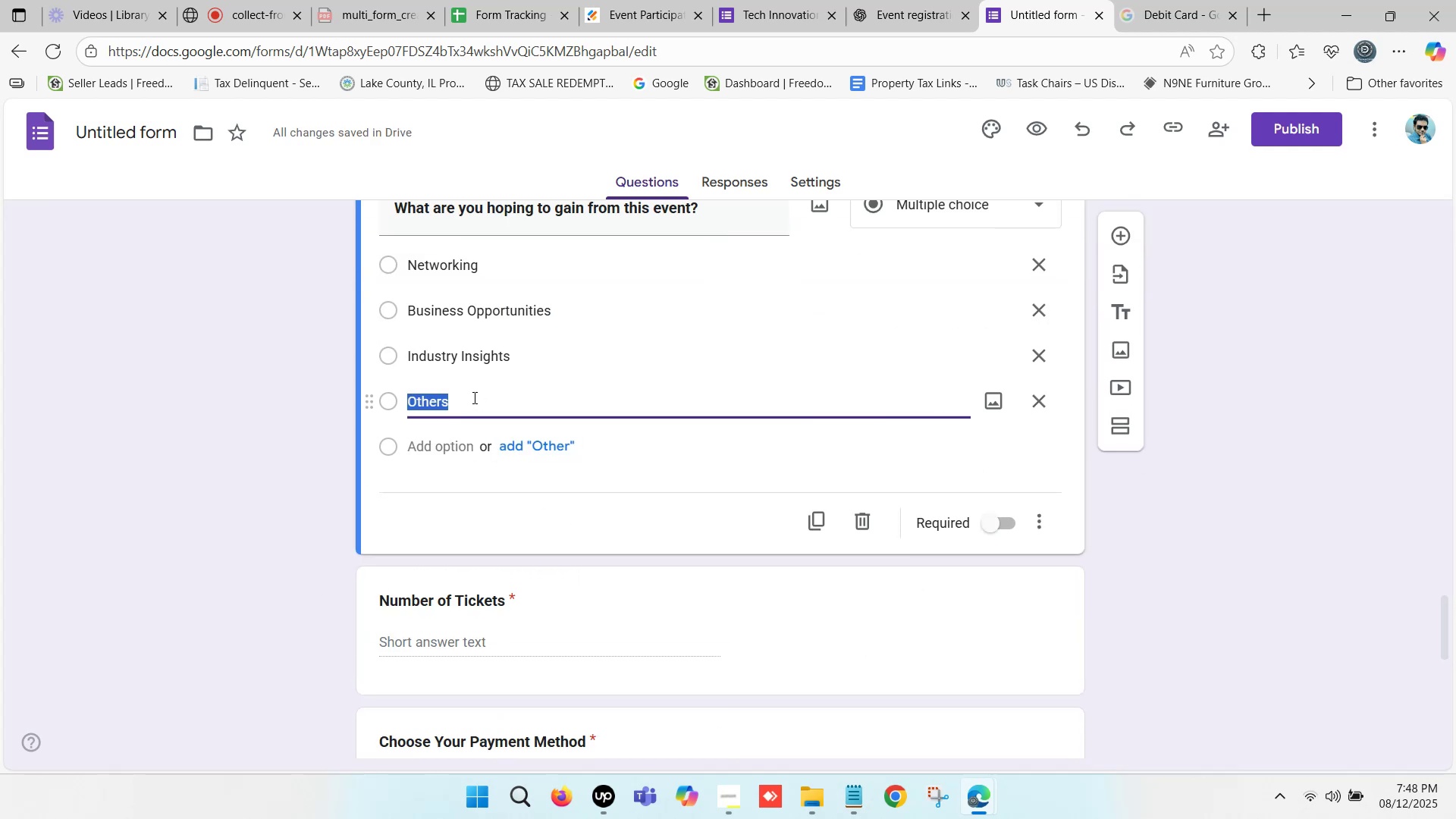 
left_click([473, 397])
 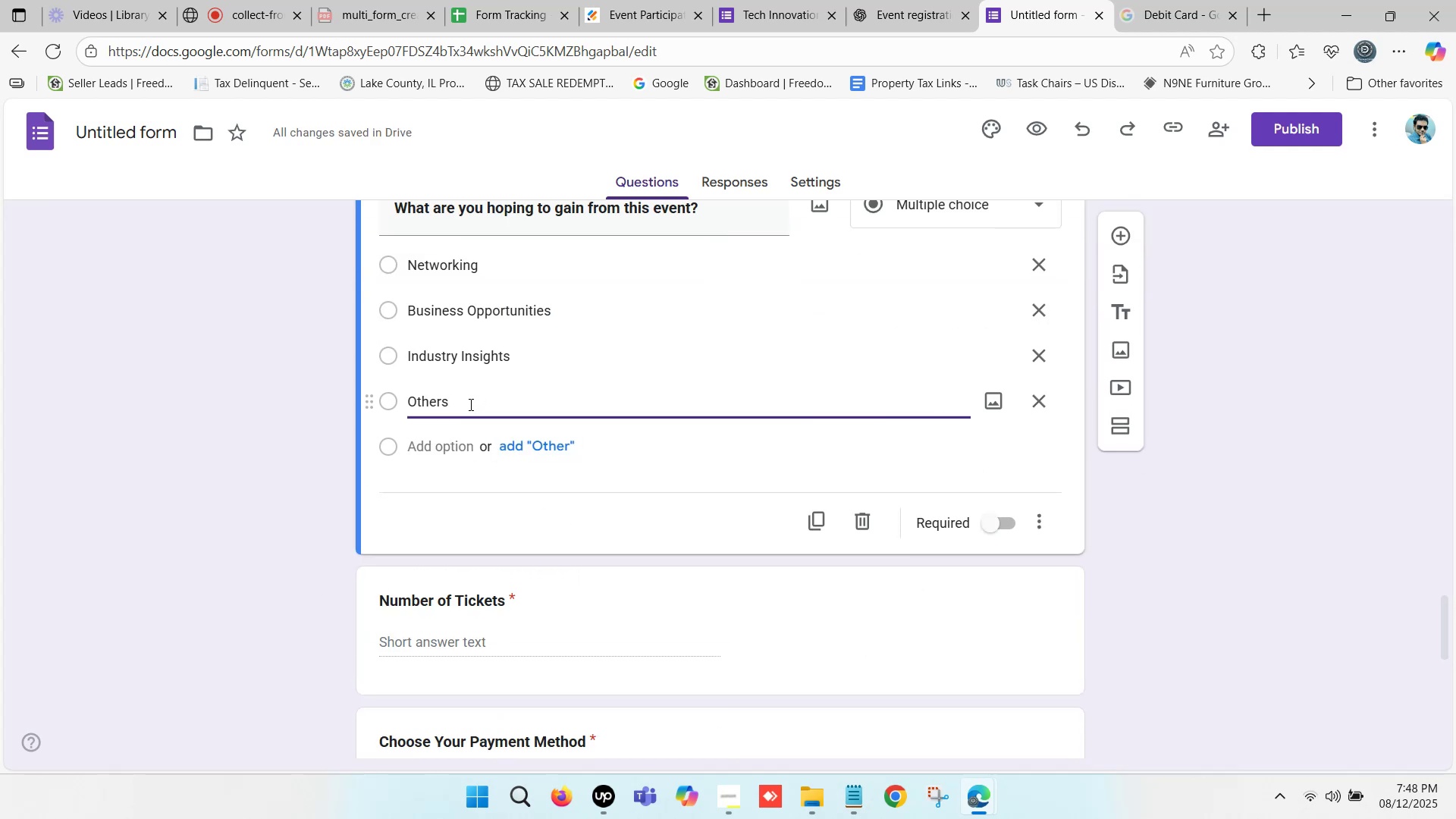 
key(Backspace)
 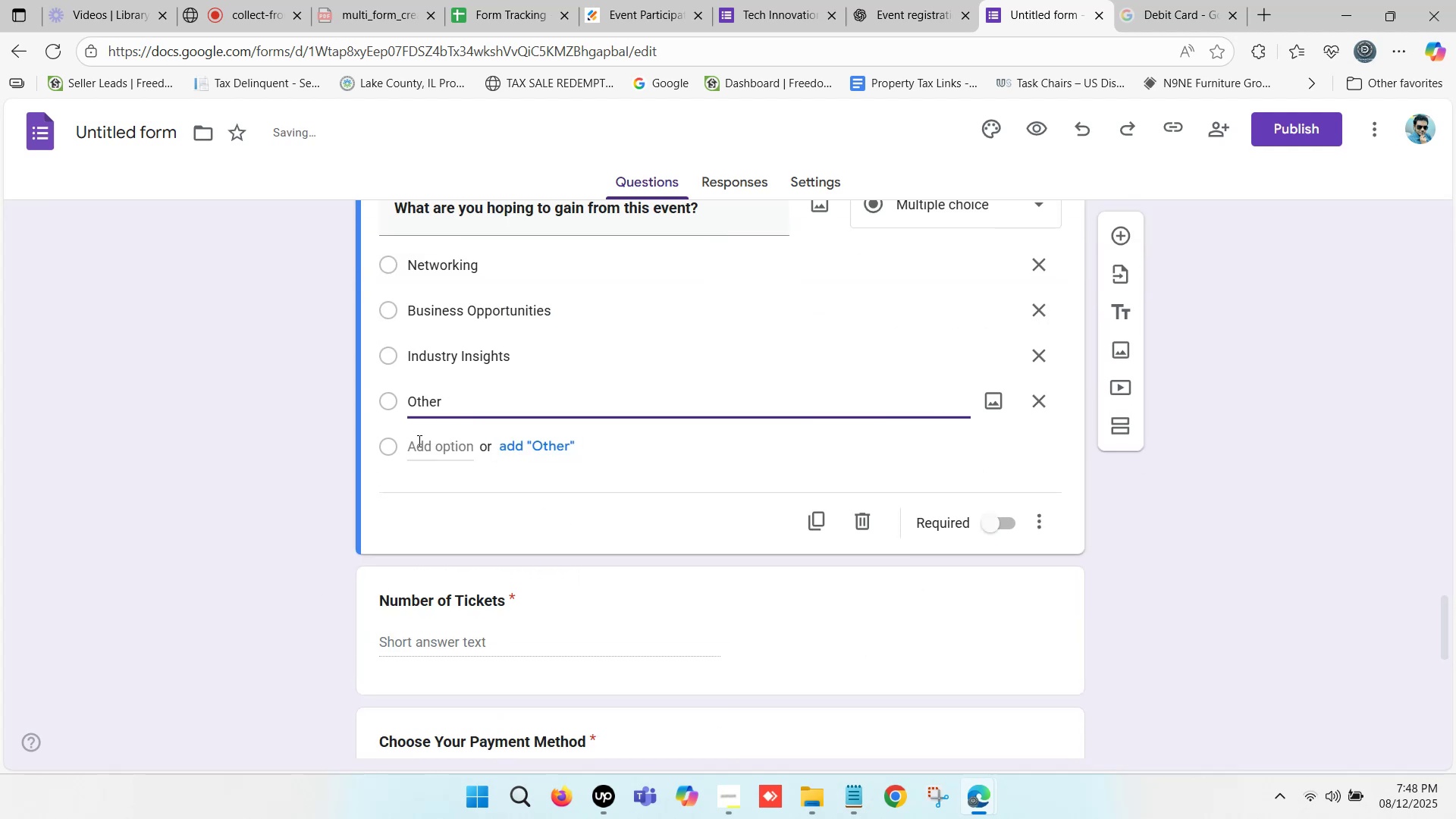 
key(S)
 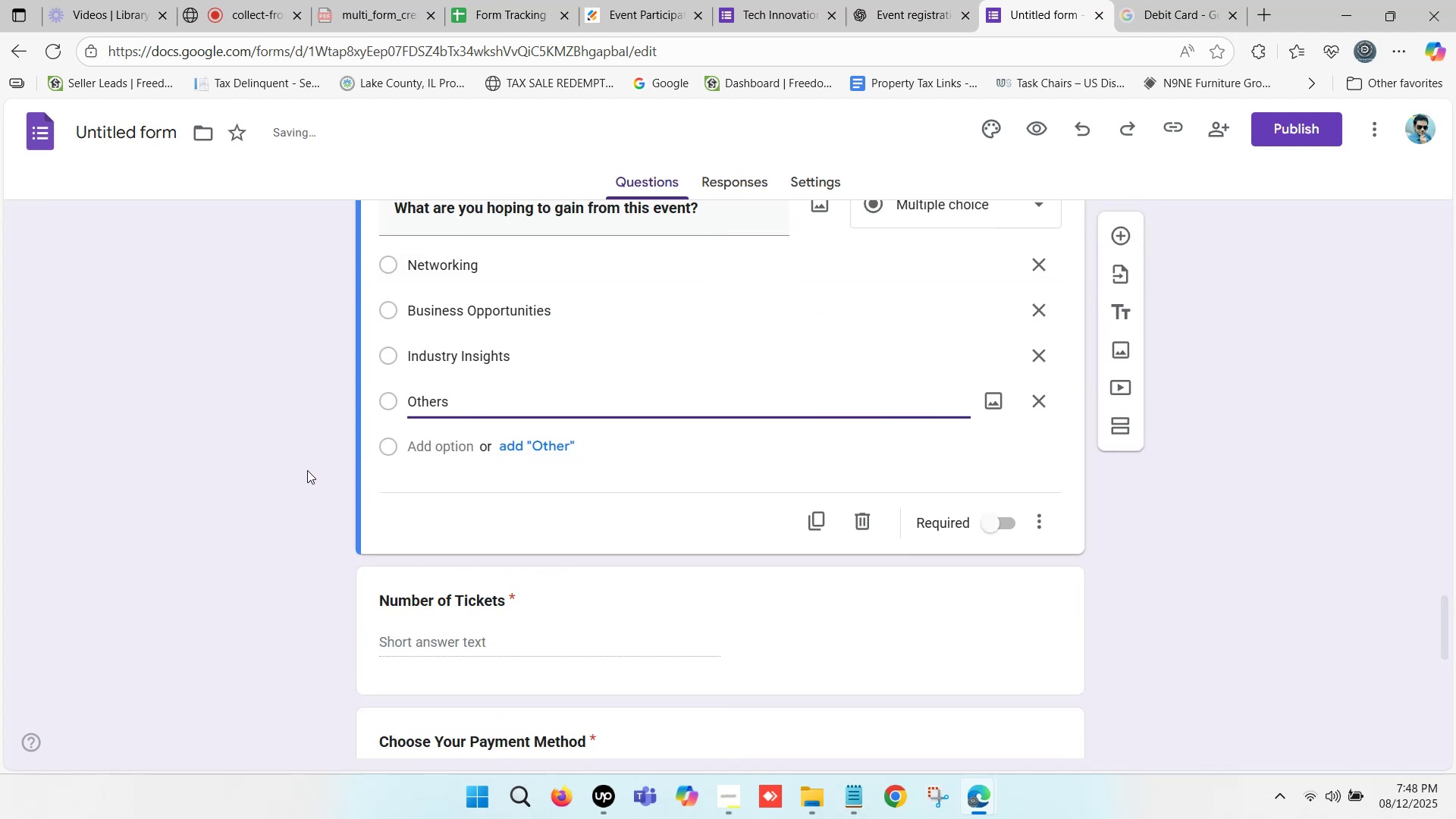 
left_click([304, 470])
 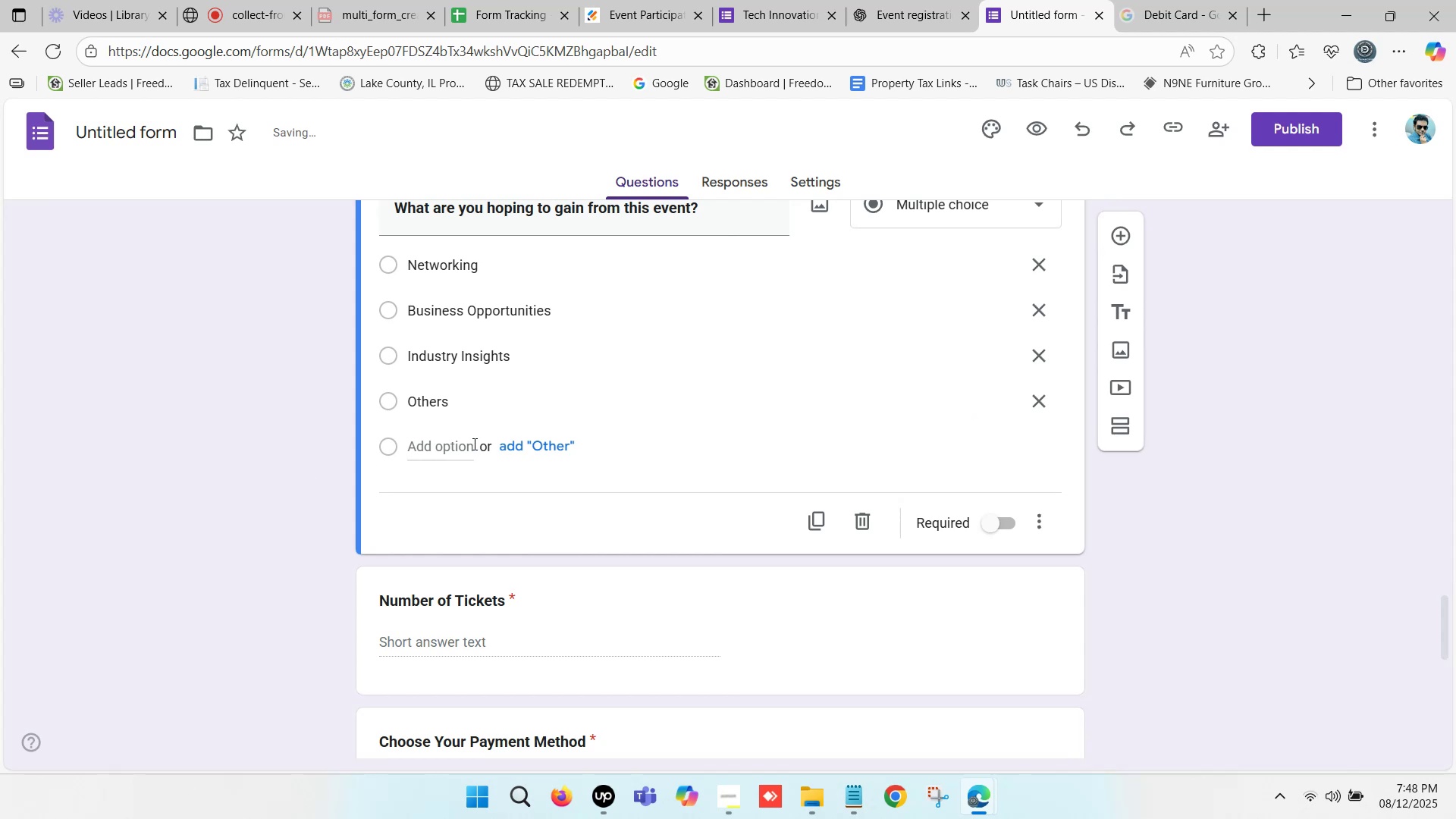 
scroll: coordinate [492, 422], scroll_direction: down, amount: 1.0
 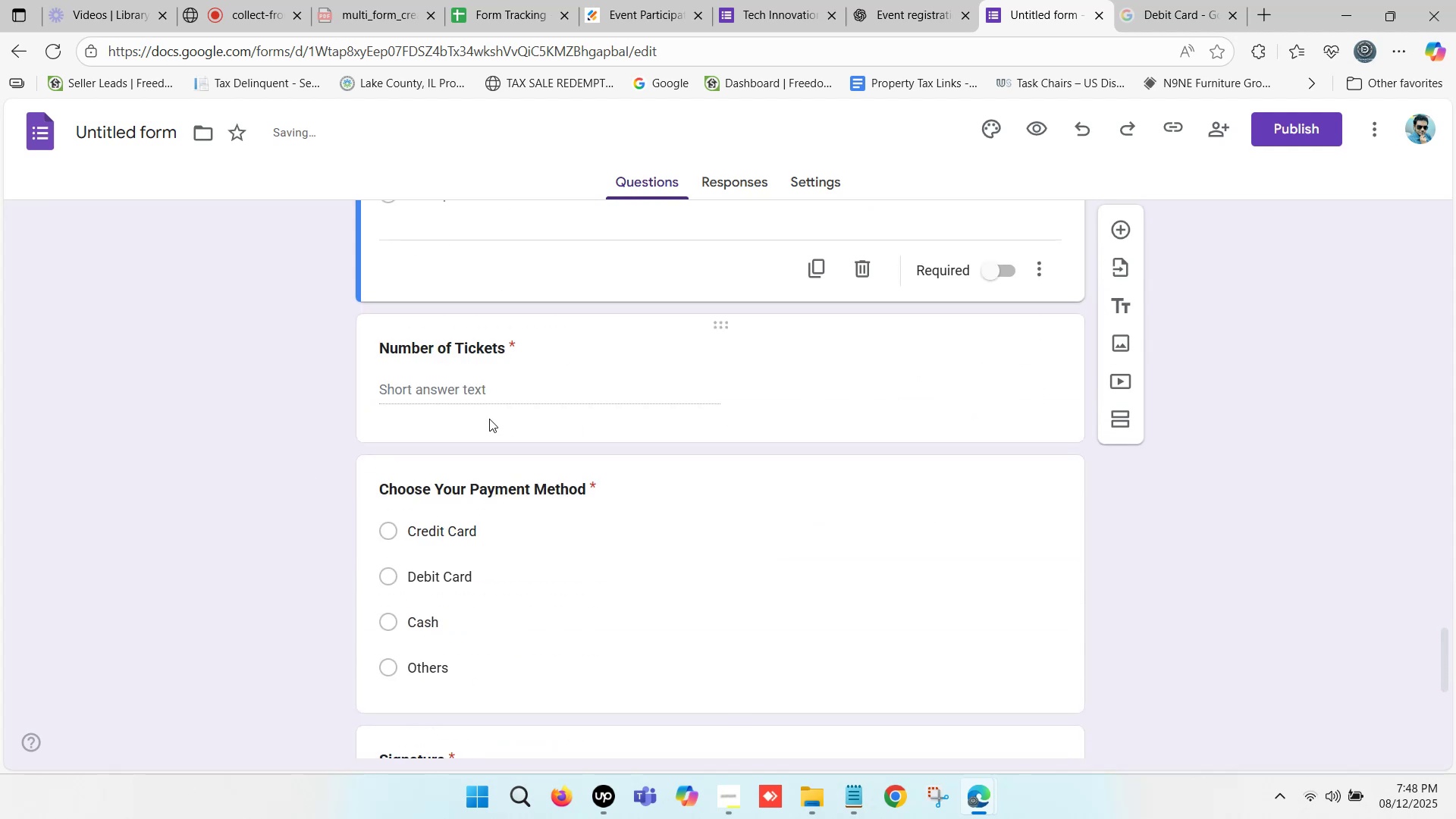 
scroll: coordinate [491, 416], scroll_direction: up, amount: 2.0
 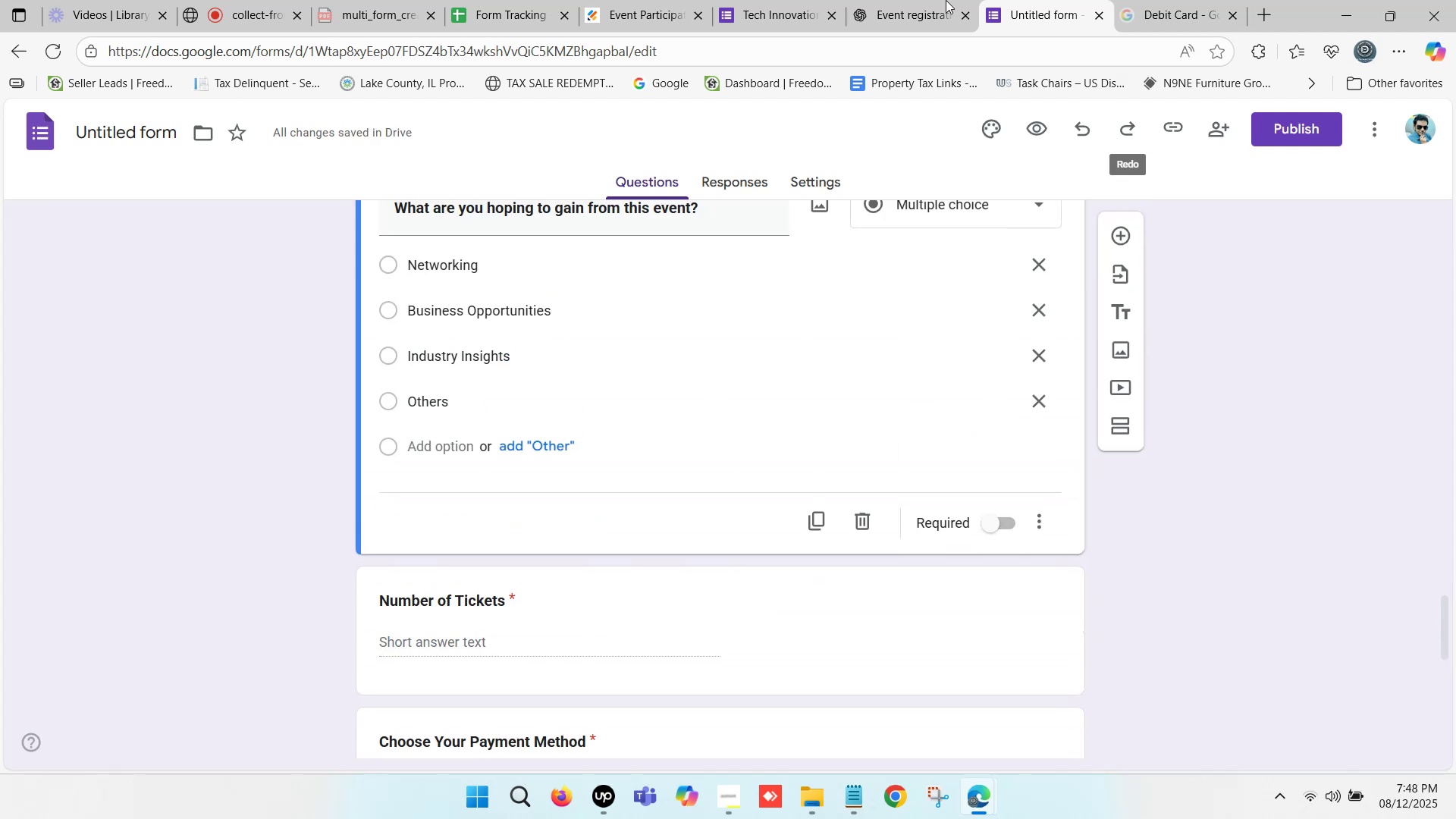 
left_click([912, 0])
 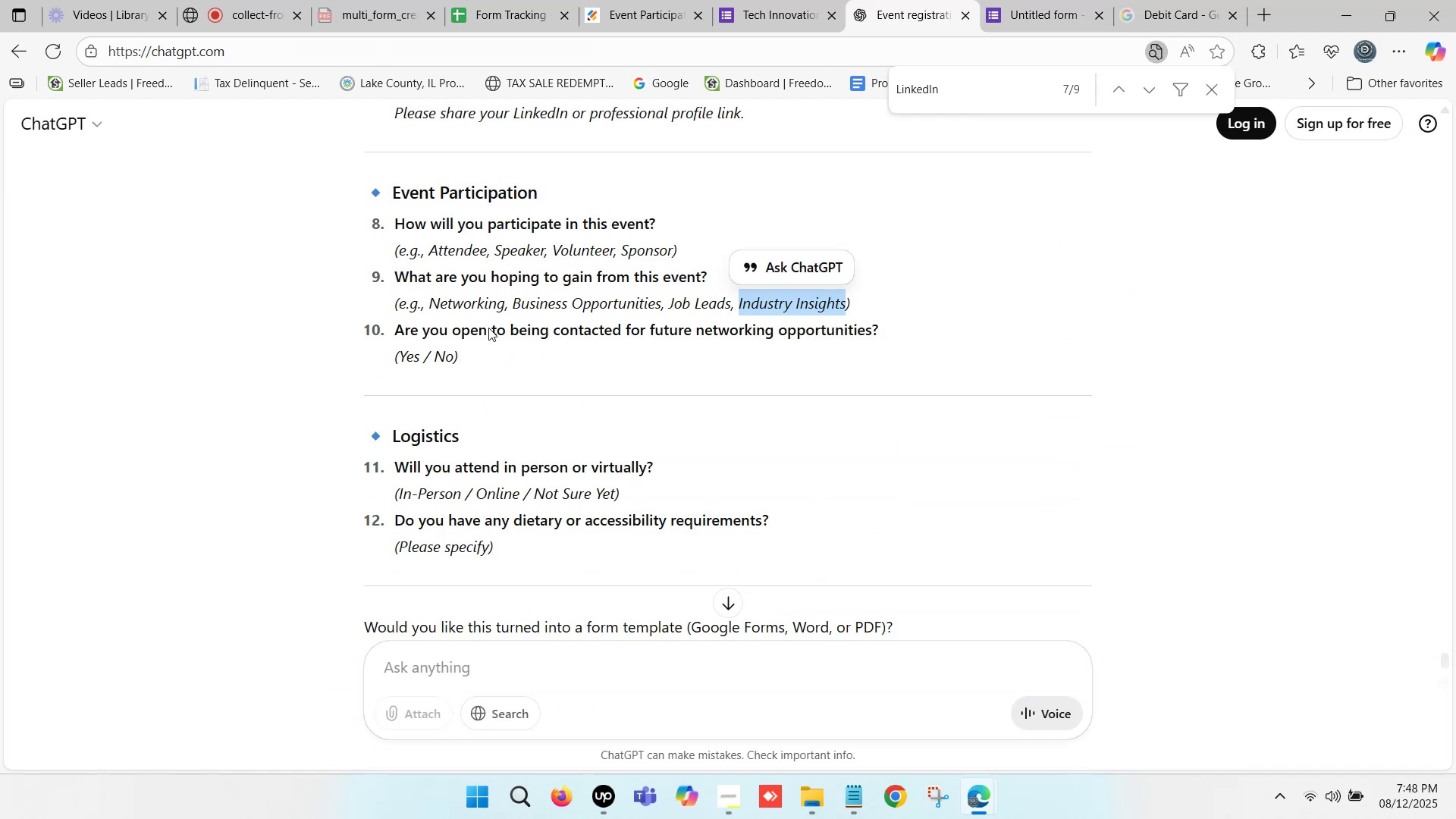 
scroll: coordinate [473, 362], scroll_direction: down, amount: 1.0
 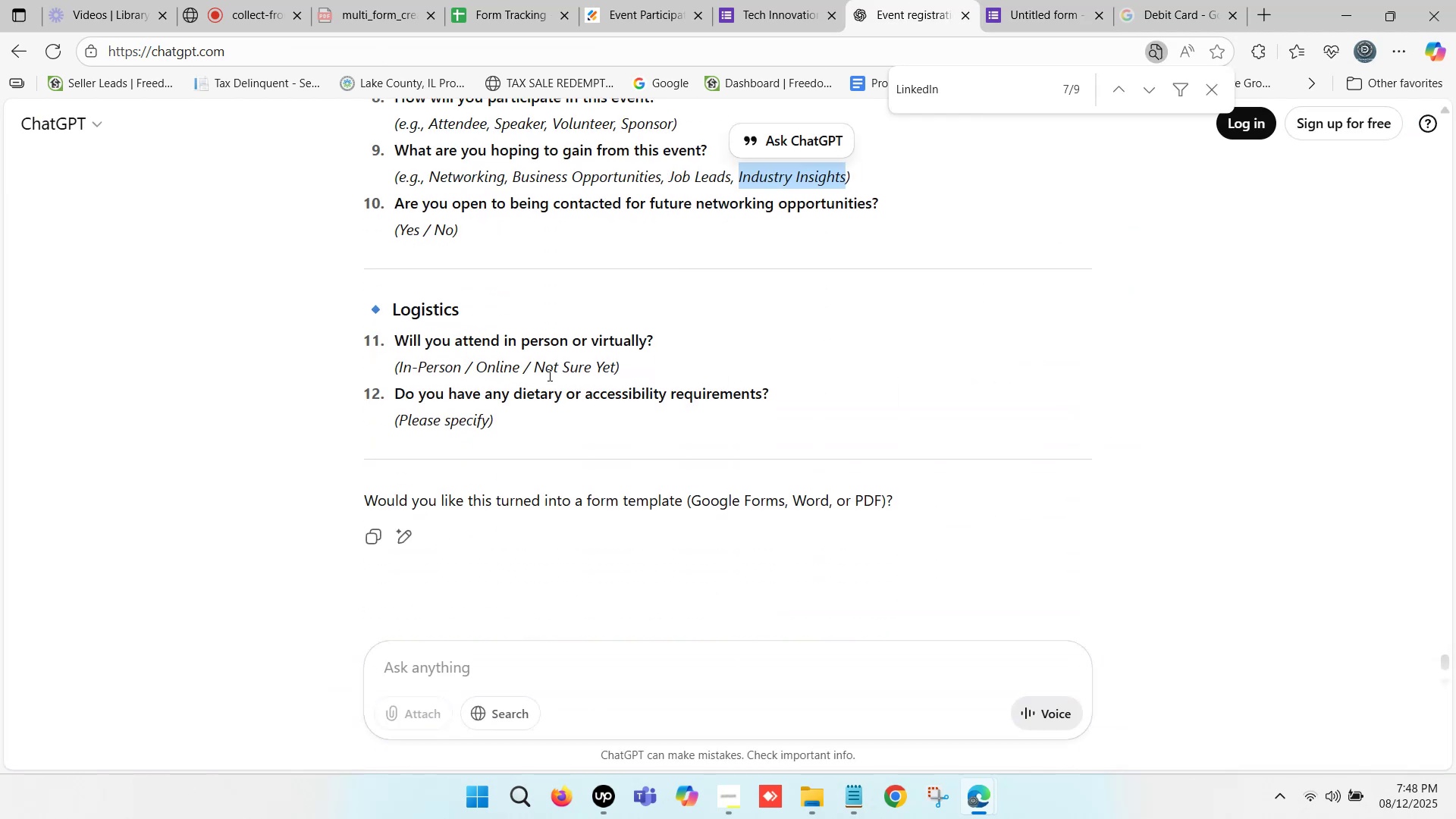 
wait(5.34)
 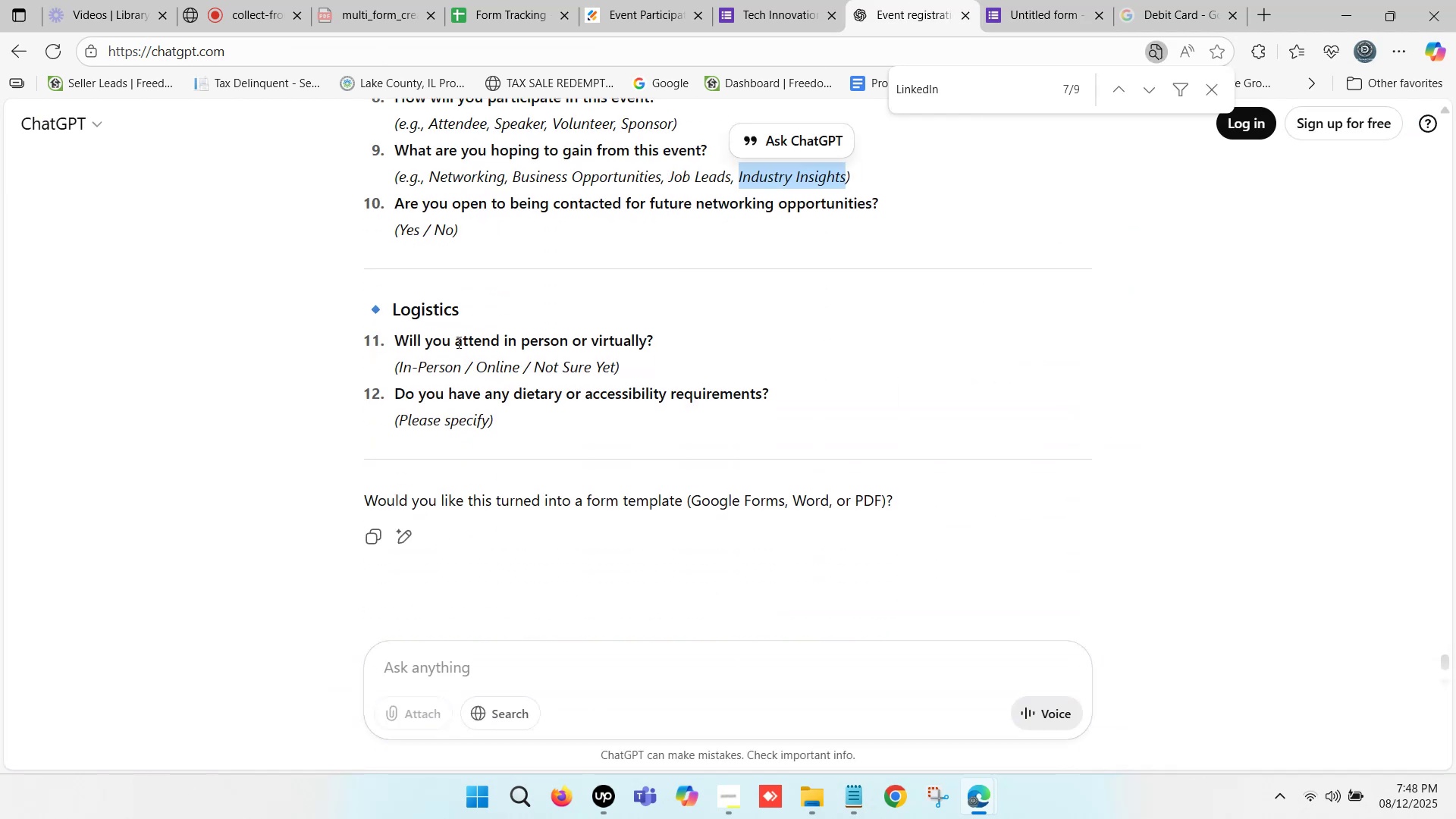 
left_click_drag(start_coordinate=[399, 335], to_coordinate=[650, 336])
 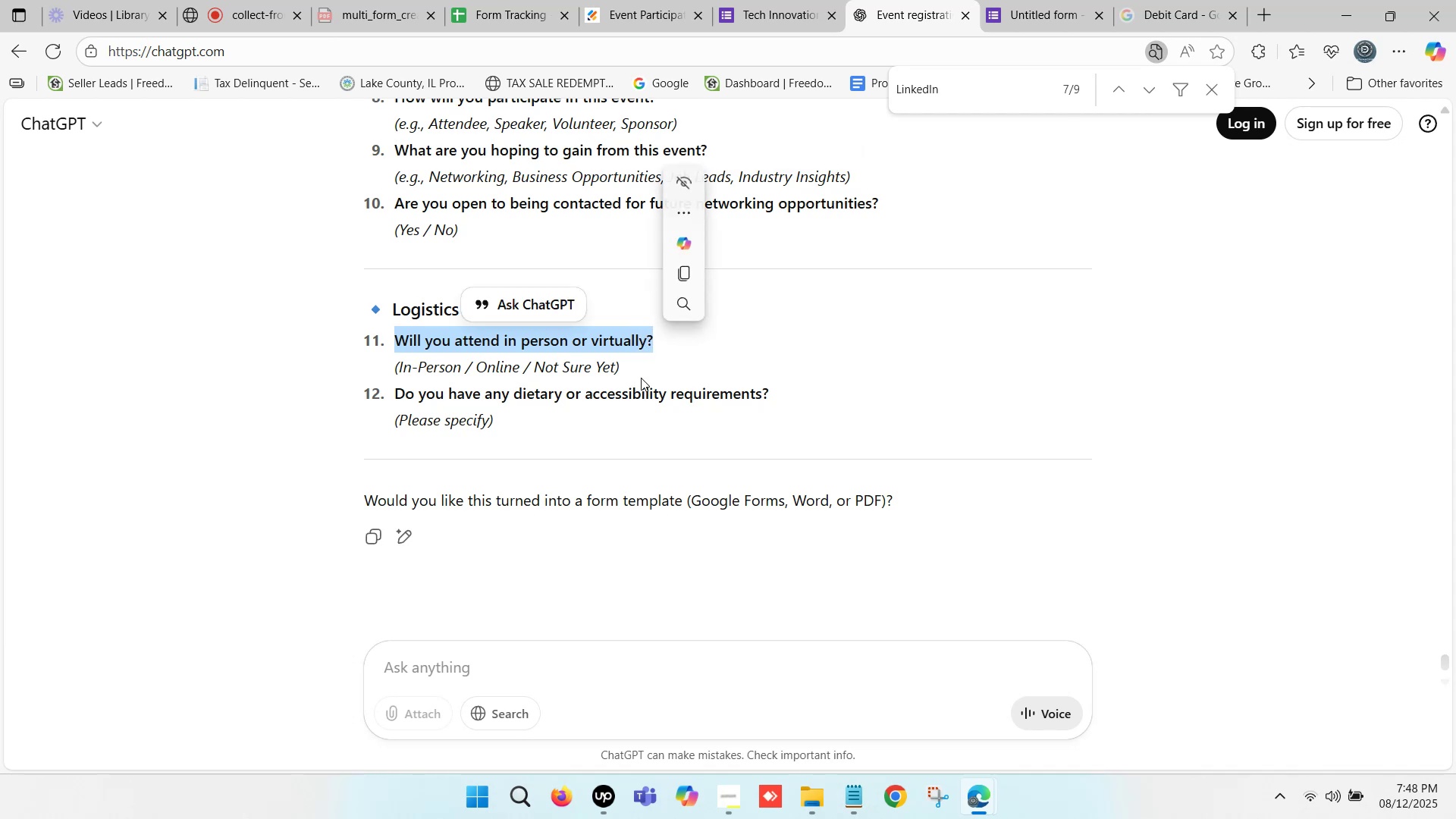 
hold_key(key=ControlLeft, duration=1.5)
 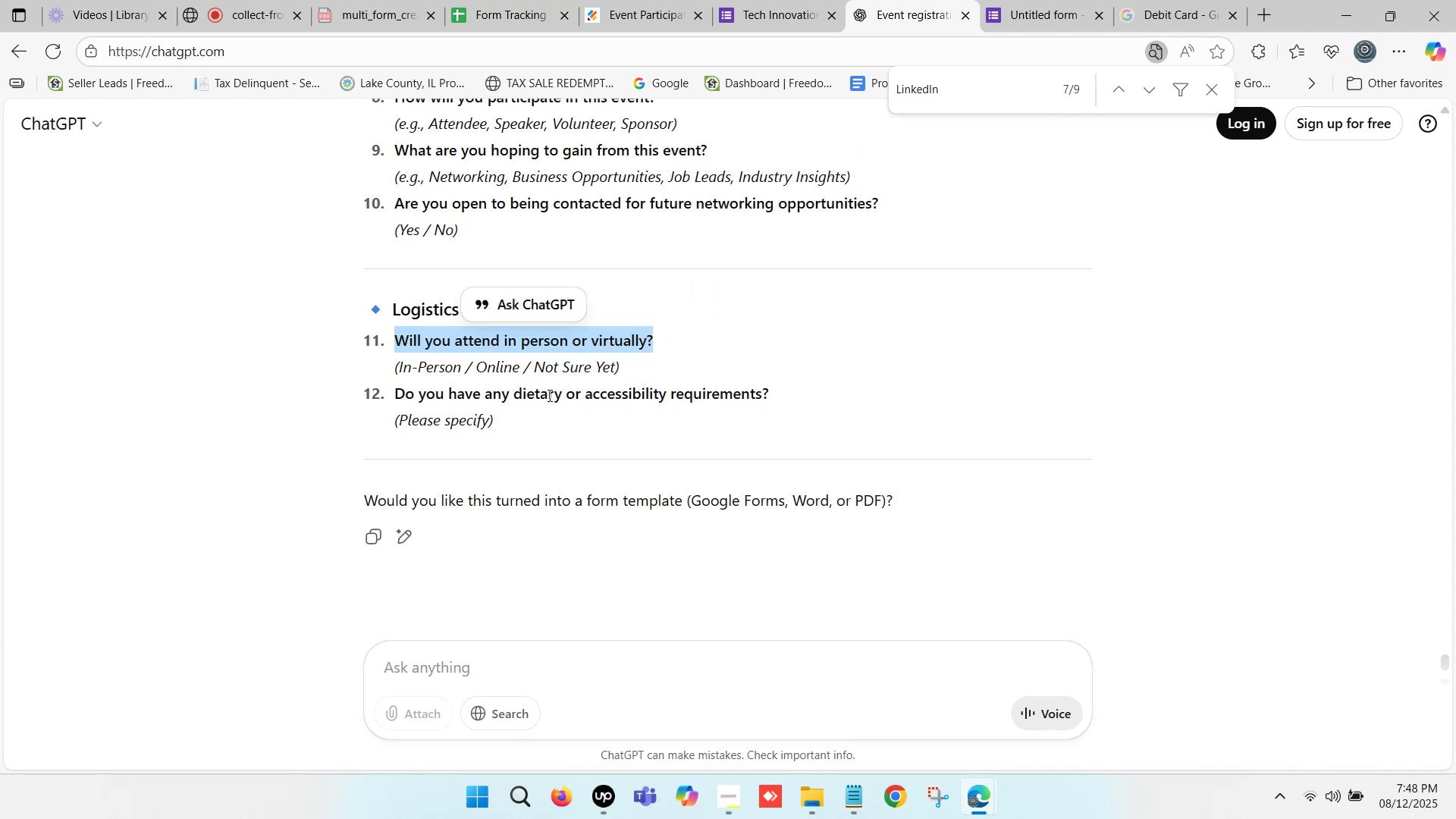 
hold_key(key=ControlLeft, duration=0.52)
 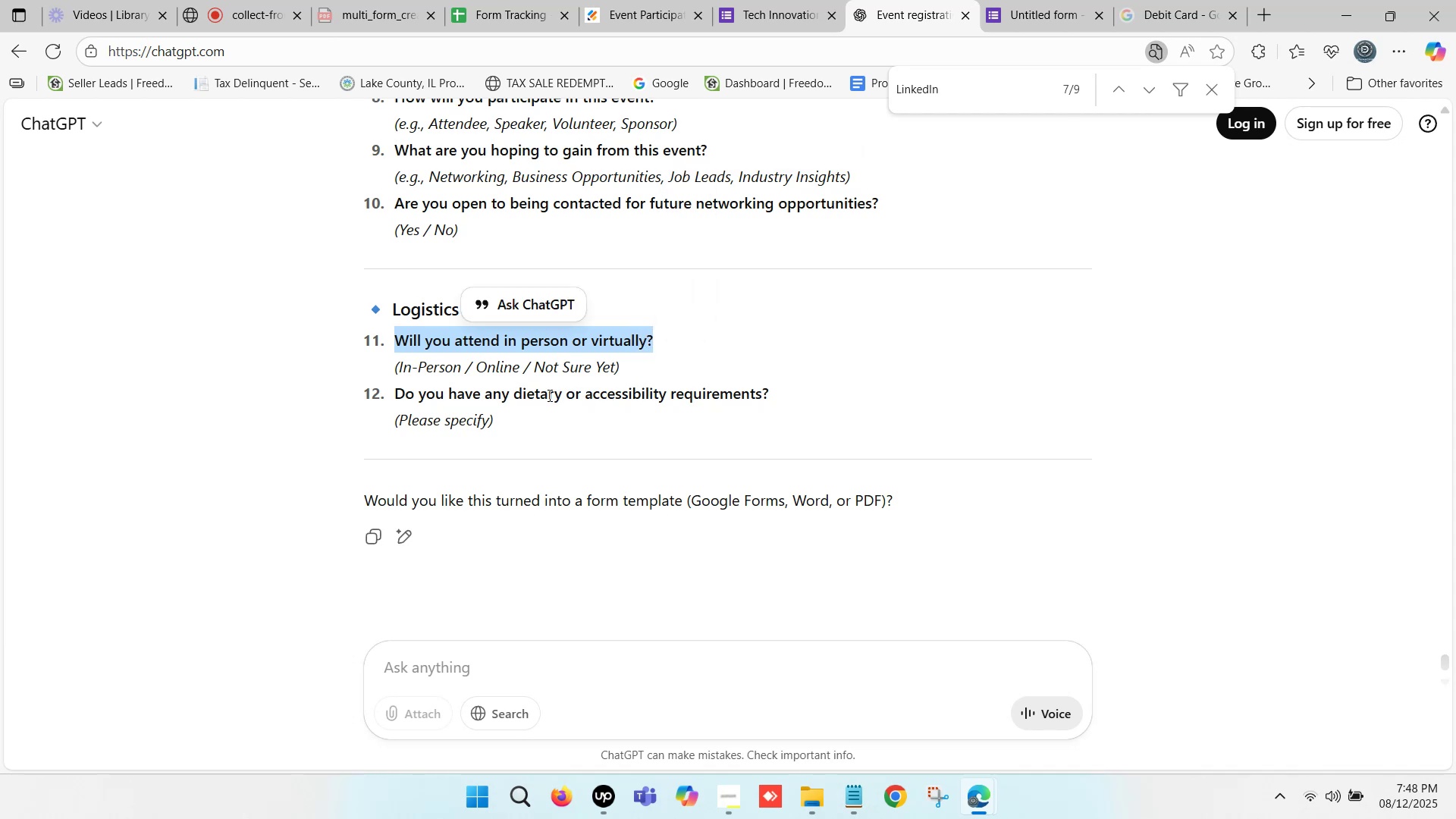 
key(Control+C)
 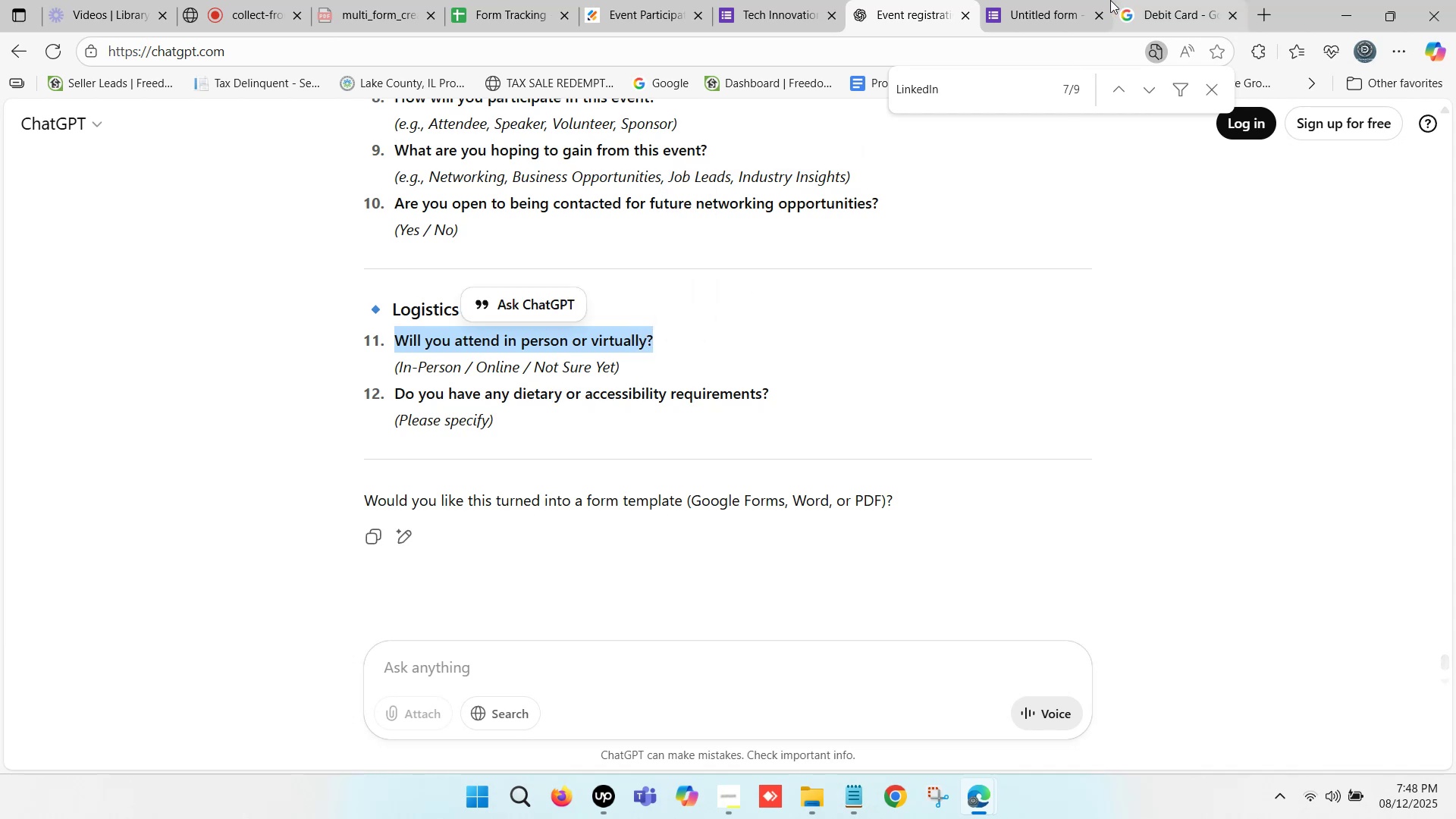 
left_click([1021, 0])
 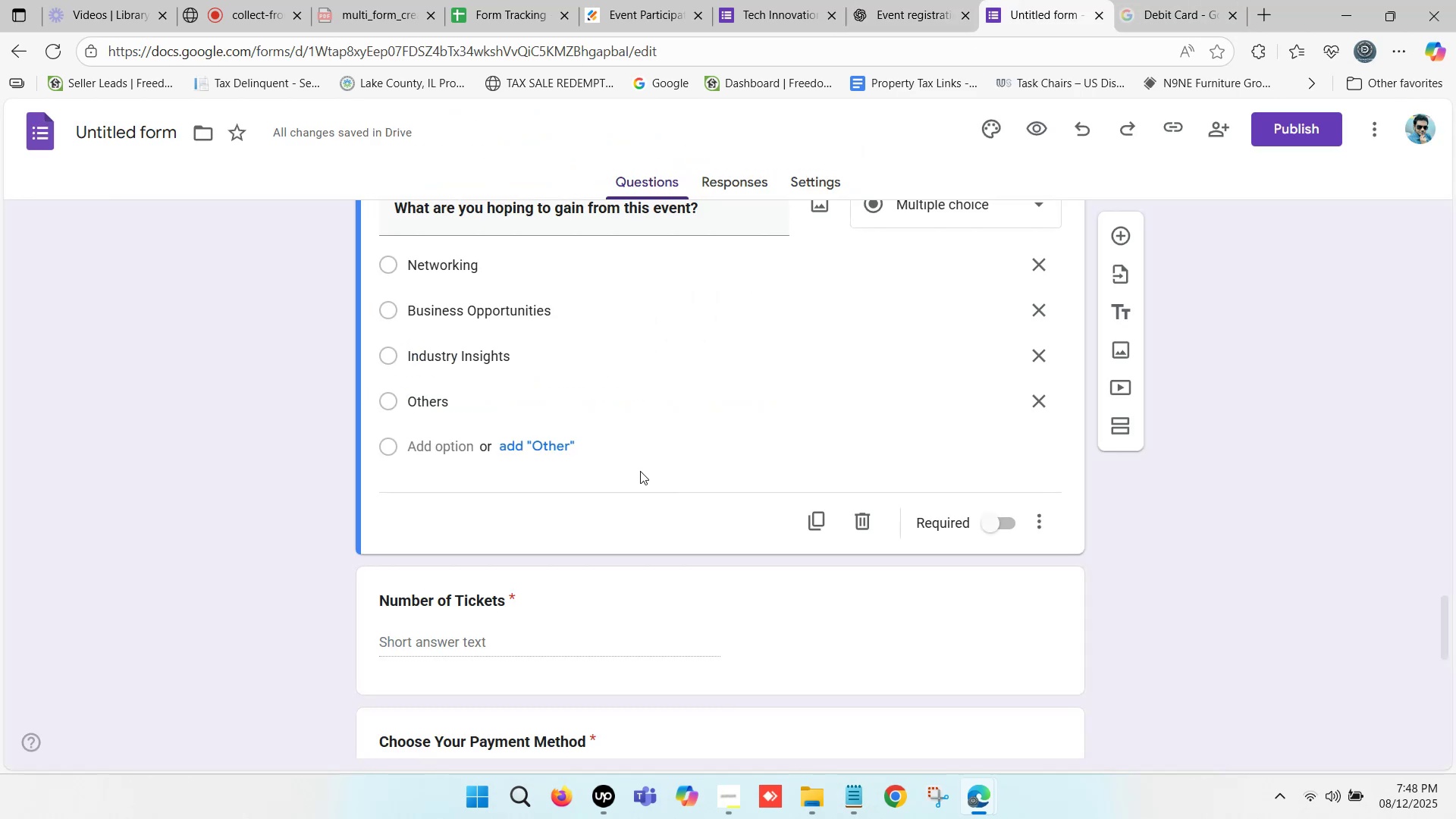 
scroll: coordinate [615, 470], scroll_direction: up, amount: 1.0
 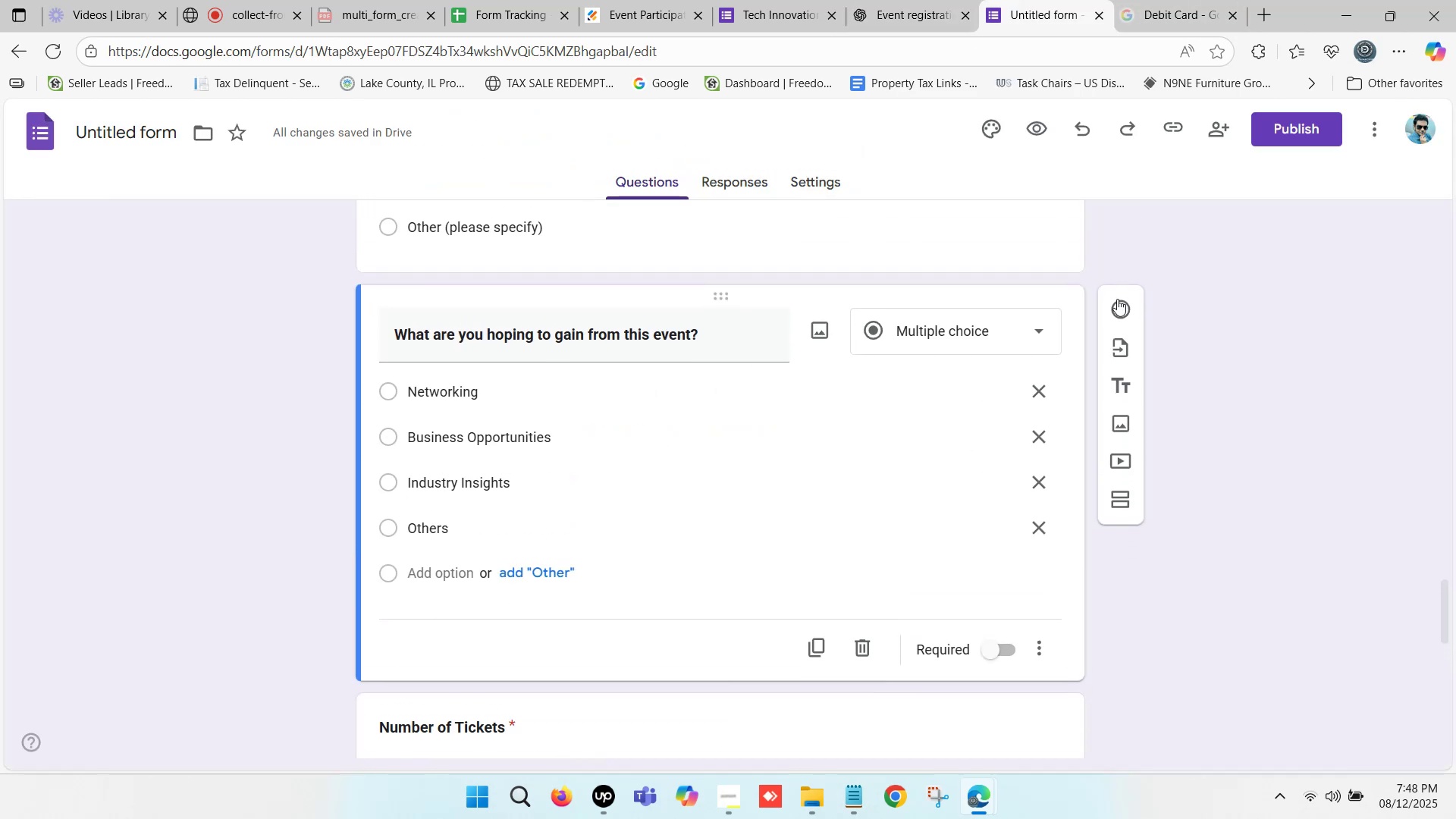 
left_click([1117, 299])
 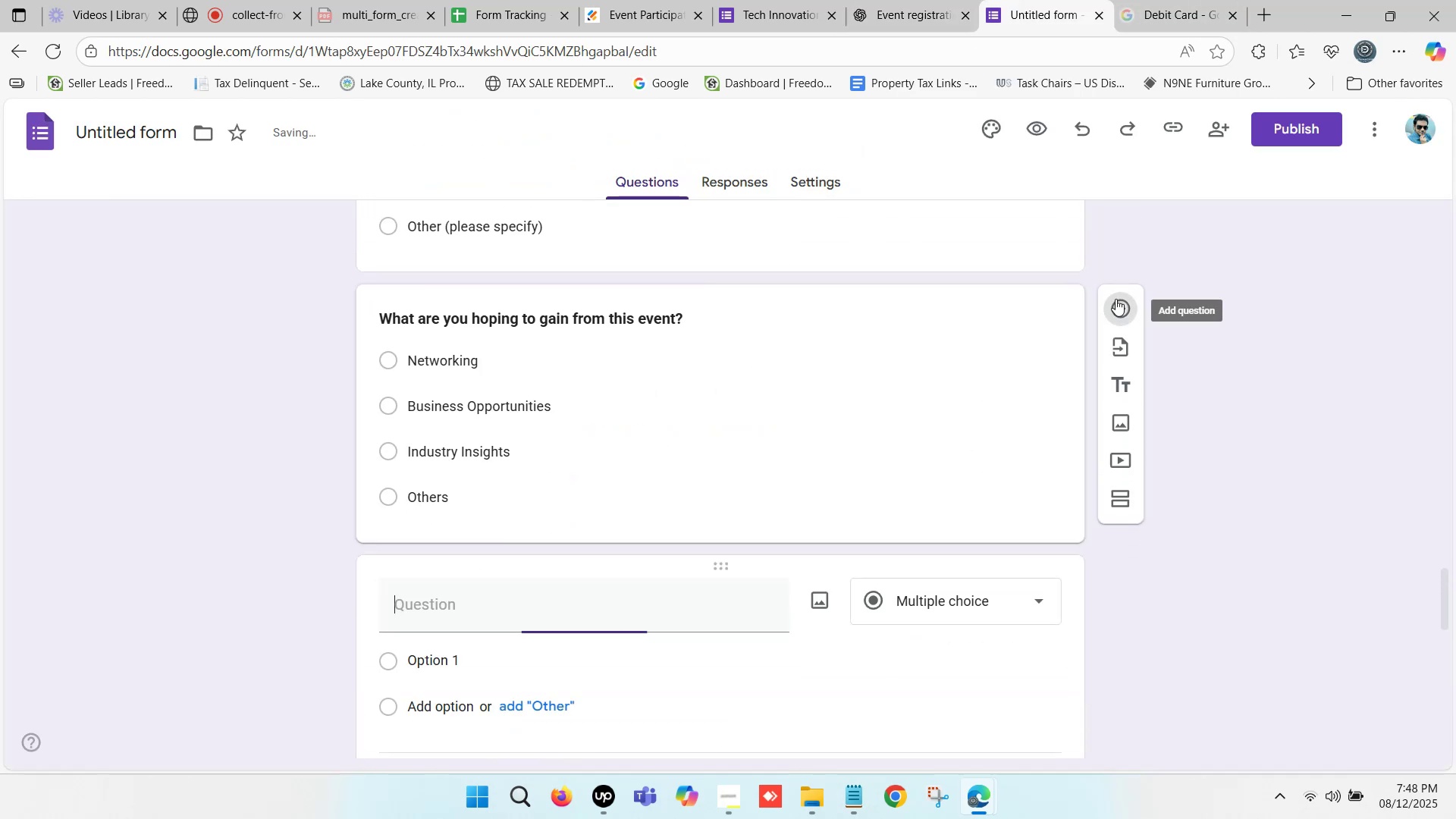 
scroll: coordinate [488, 503], scroll_direction: down, amount: 1.0
 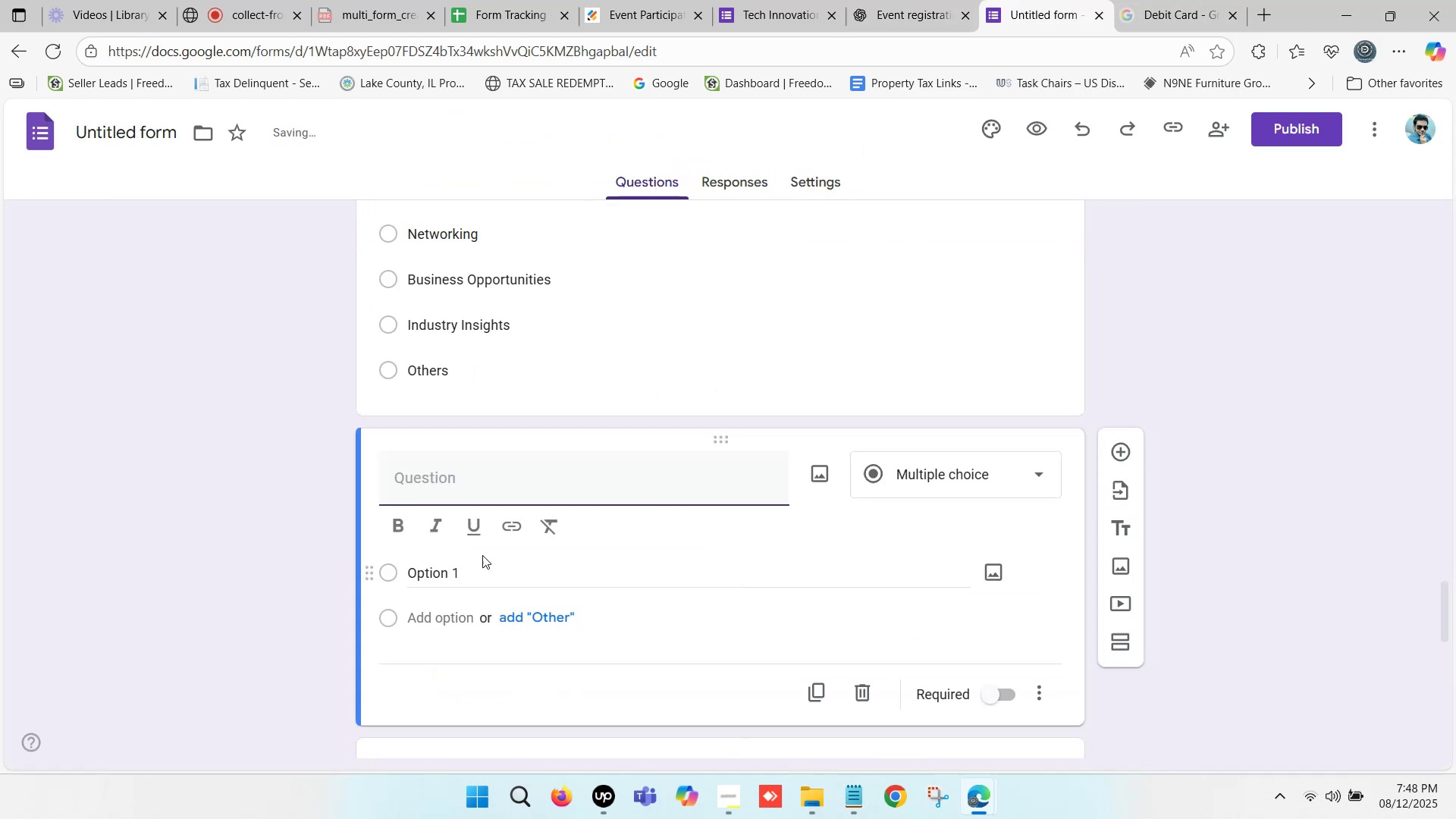 
key(Control+V)
 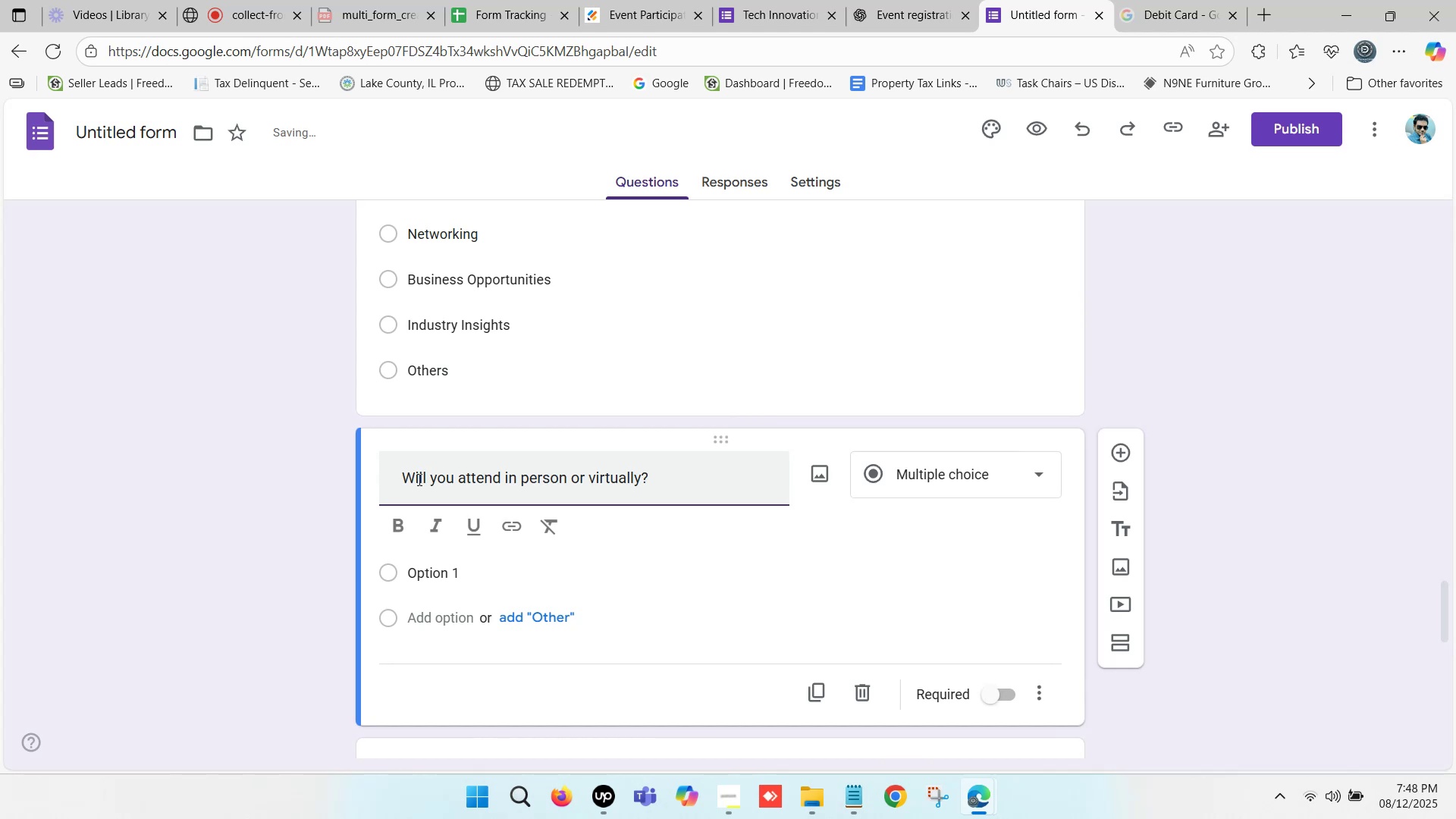 
left_click_drag(start_coordinate=[406, 472], to_coordinate=[375, 472])
 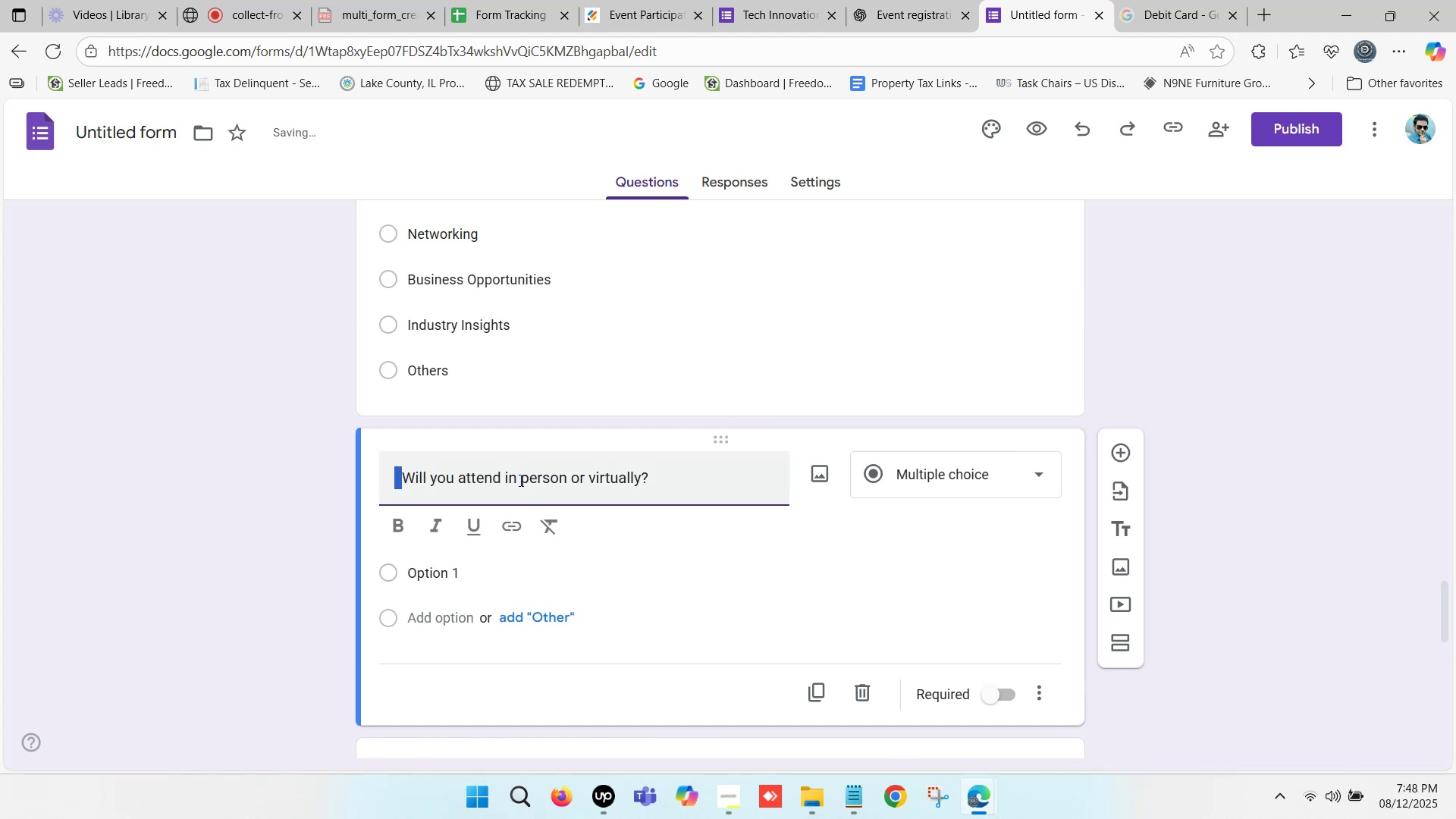 
key(Backspace)
 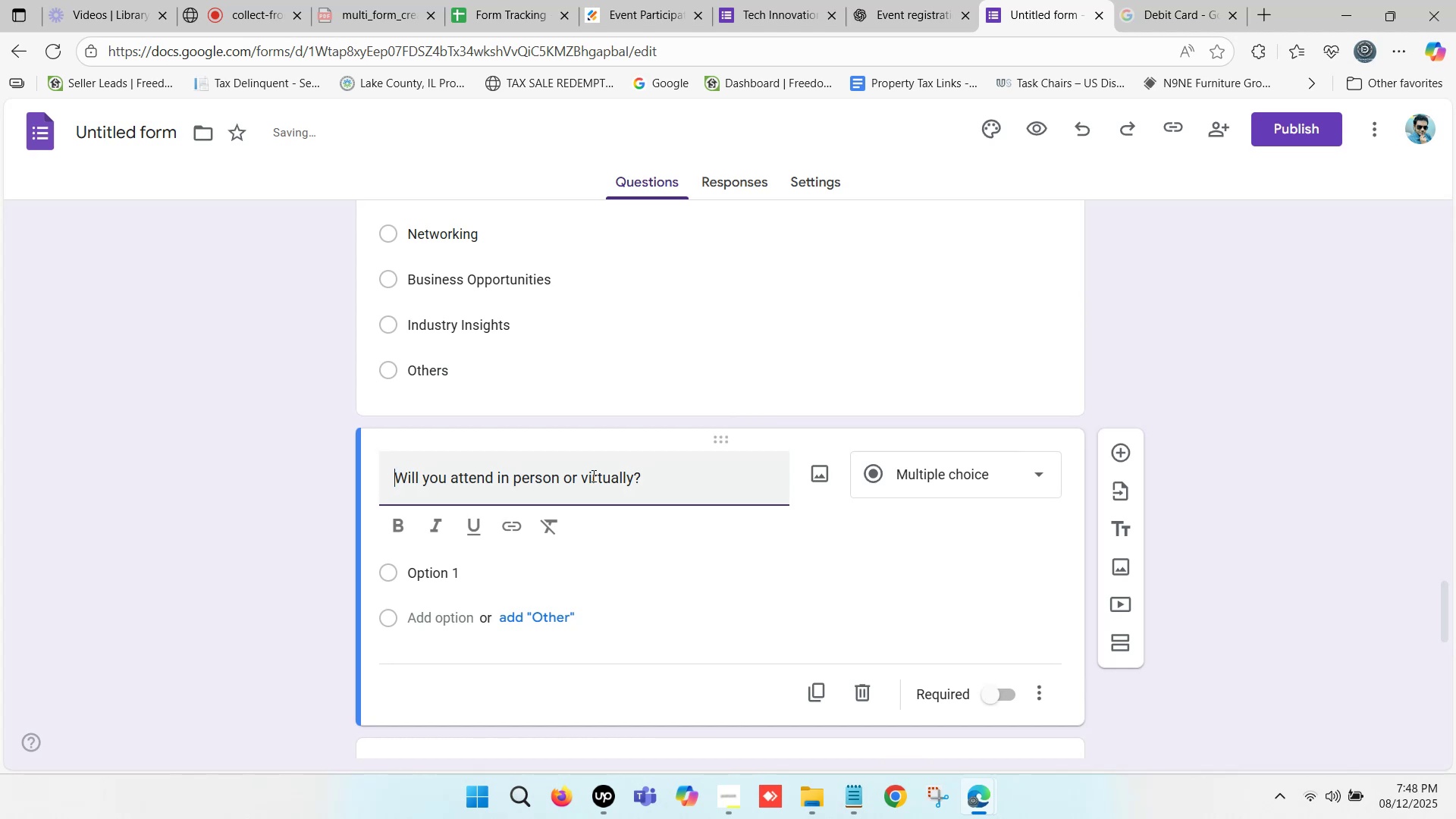 
left_click_drag(start_coordinate=[635, 469], to_coordinate=[682, 472])
 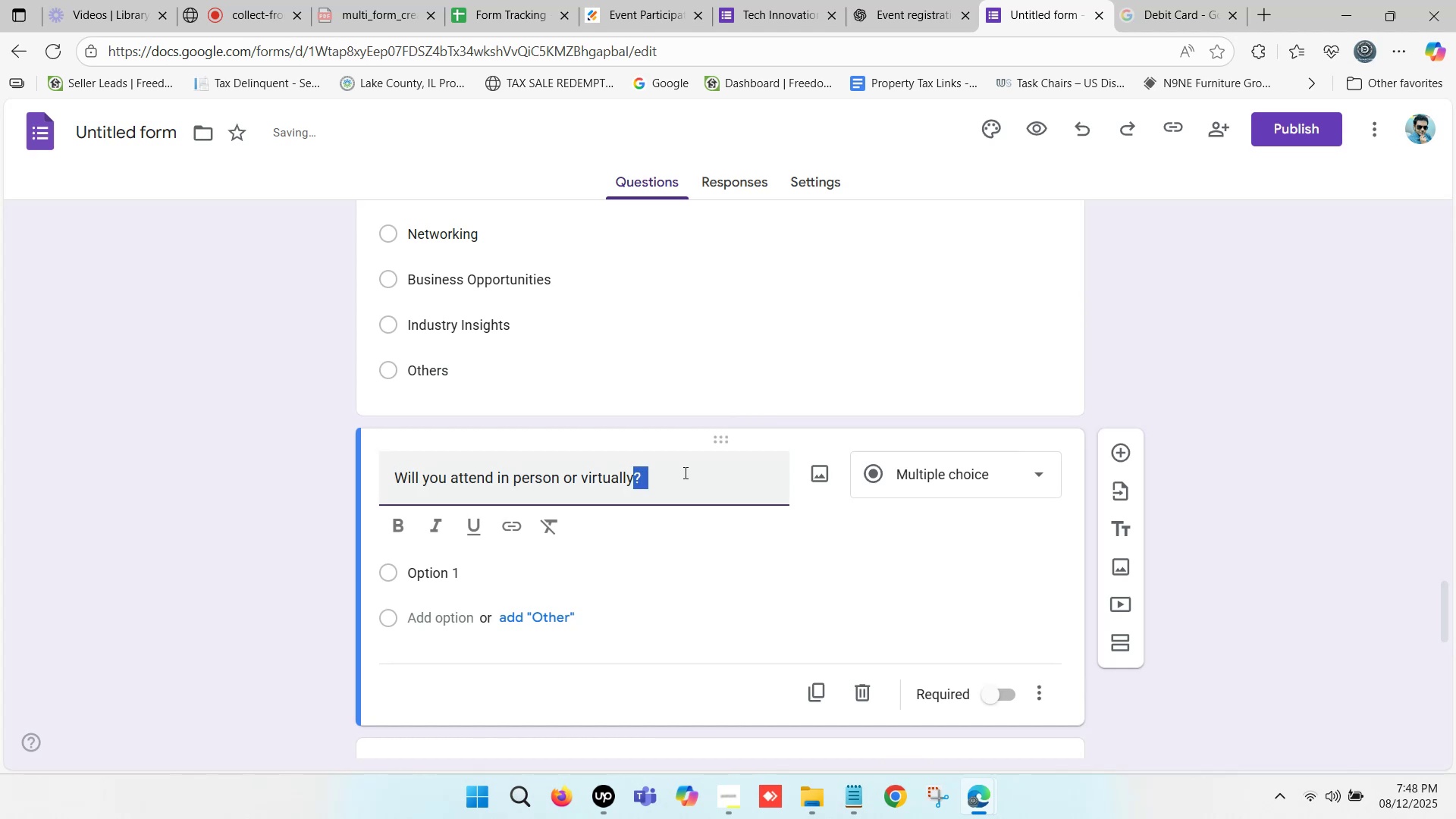 
left_click([684, 472])
 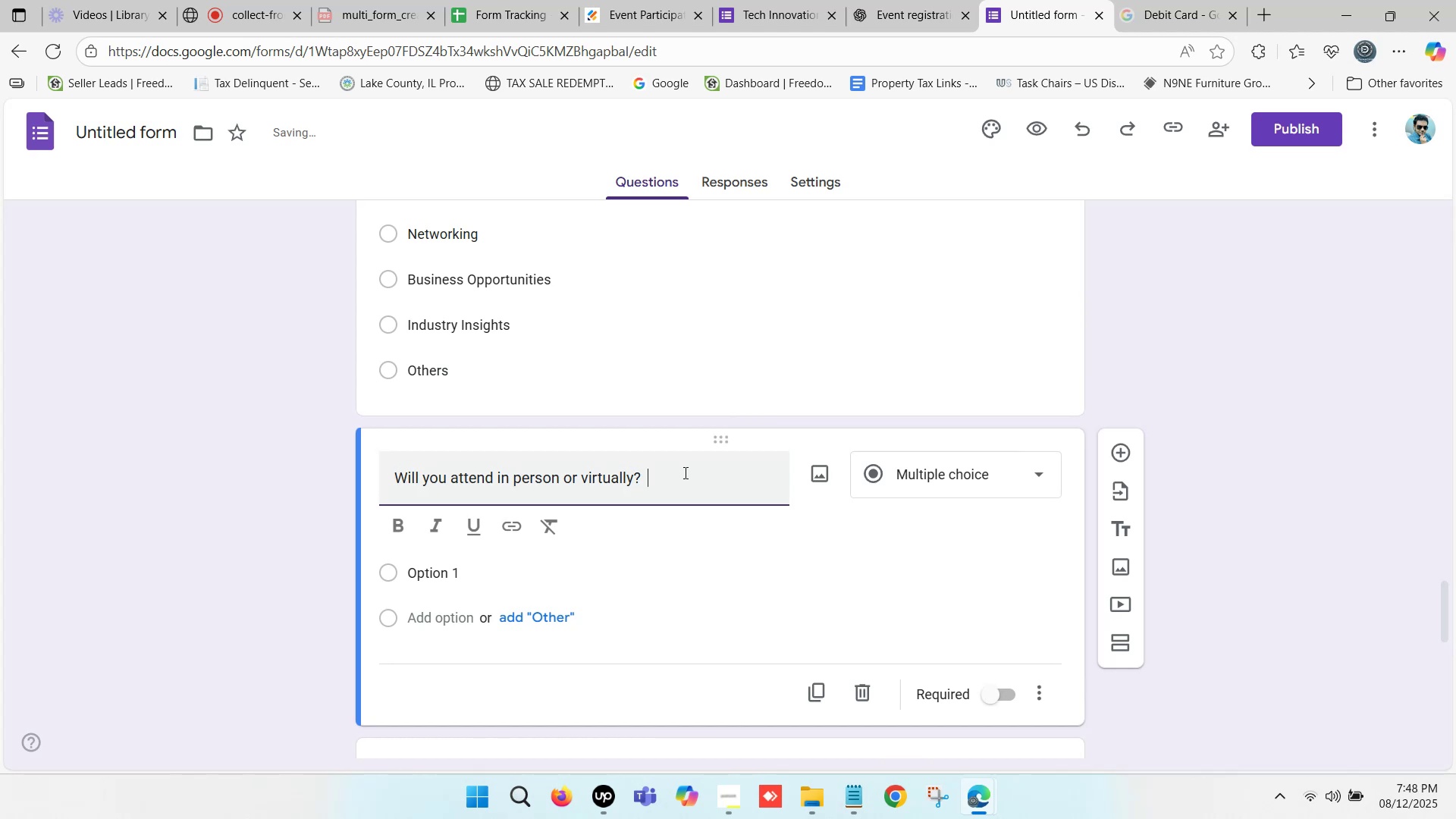 
key(Backspace)
 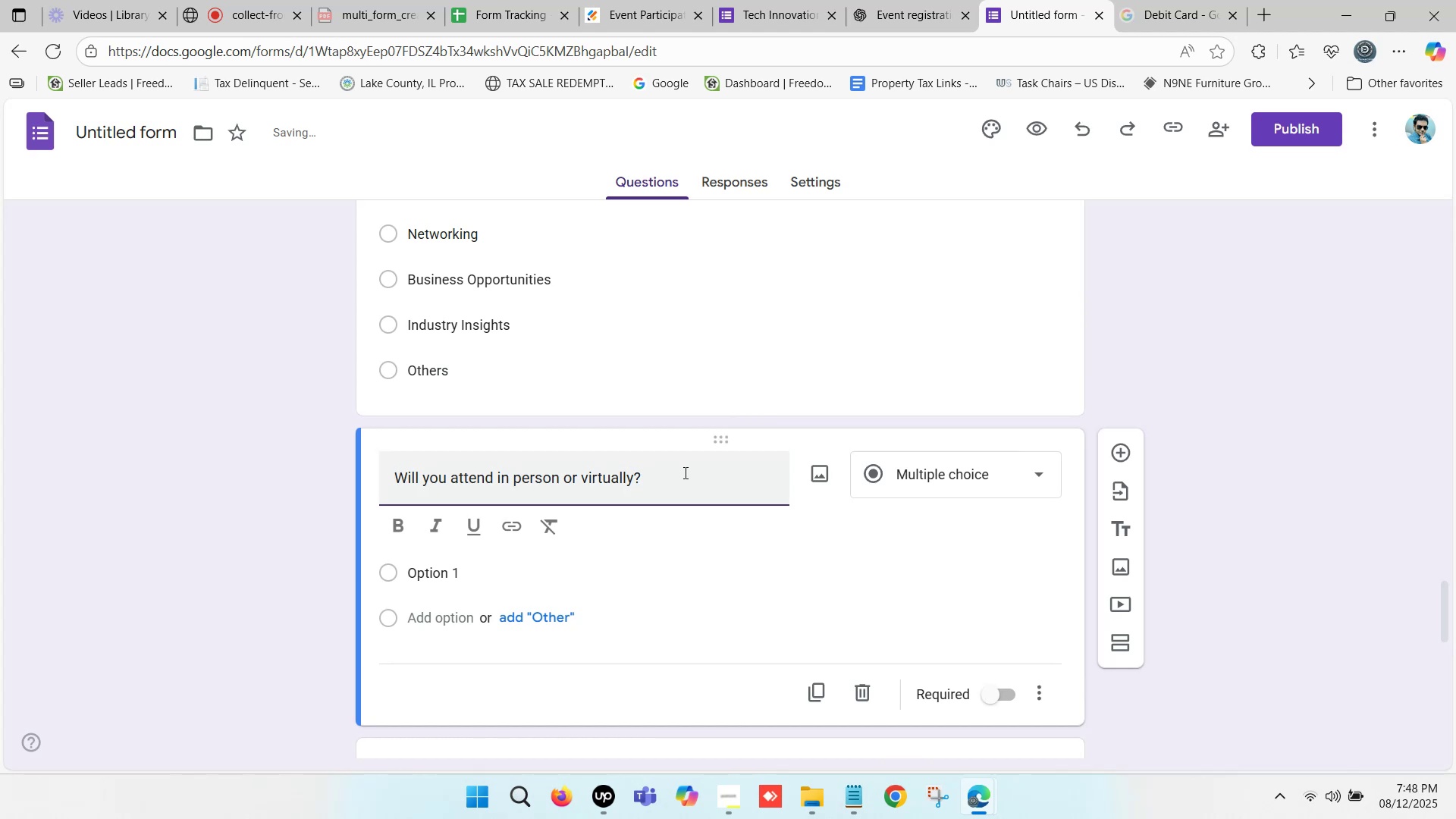 
key(Backspace)
 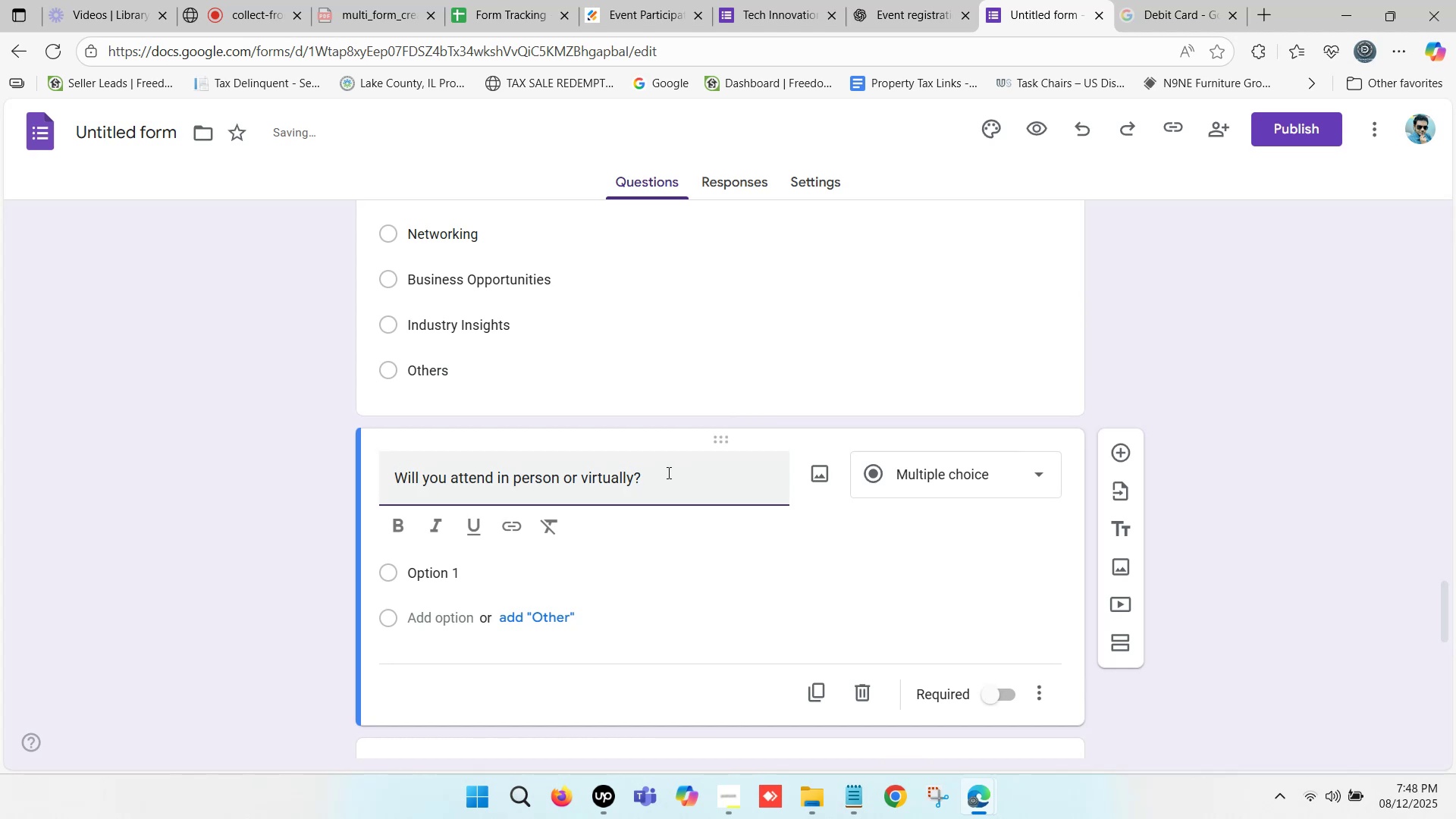 
left_click_drag(start_coordinate=[645, 475], to_coordinate=[338, 479])
 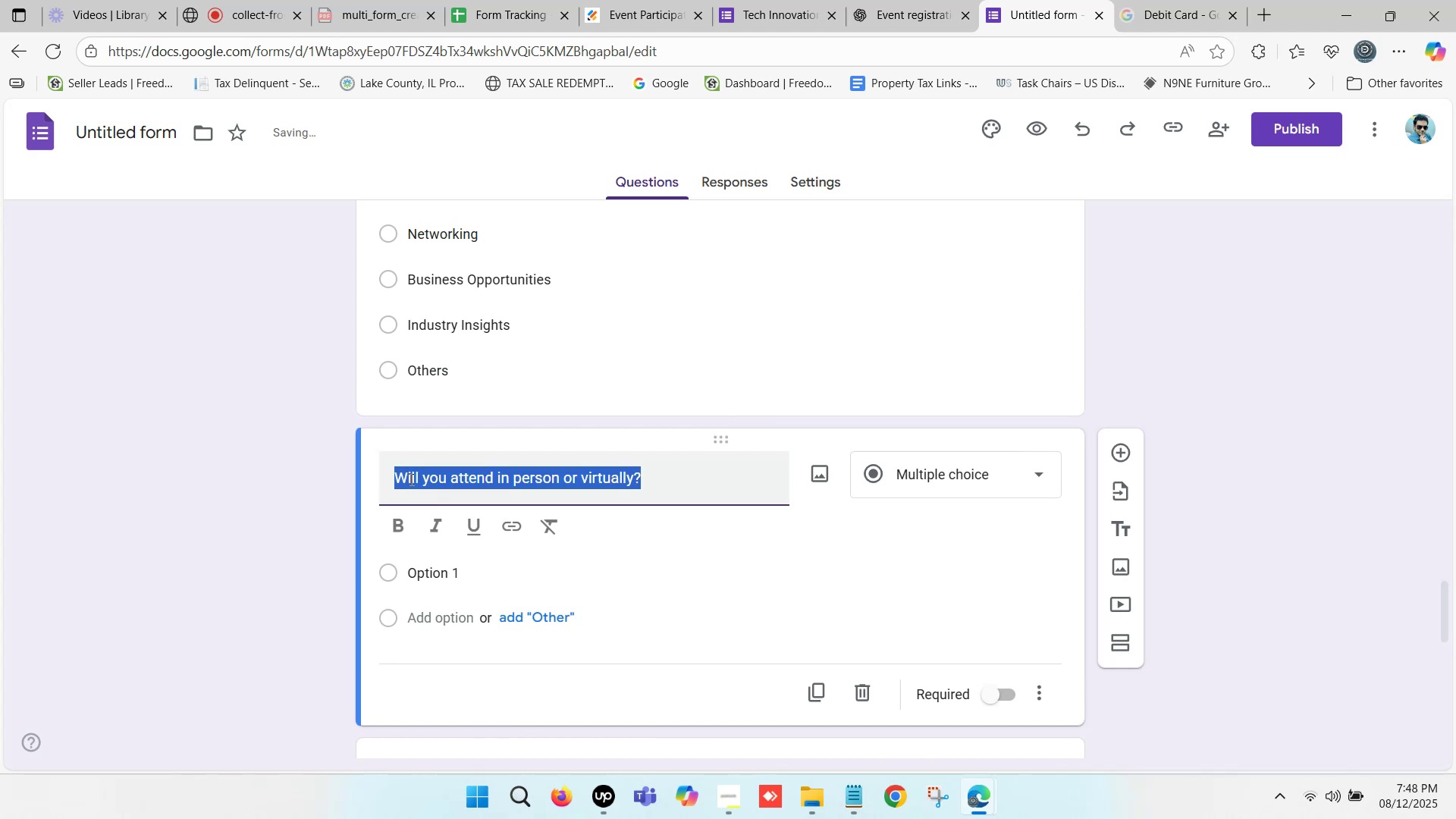 
key(Control+B)
 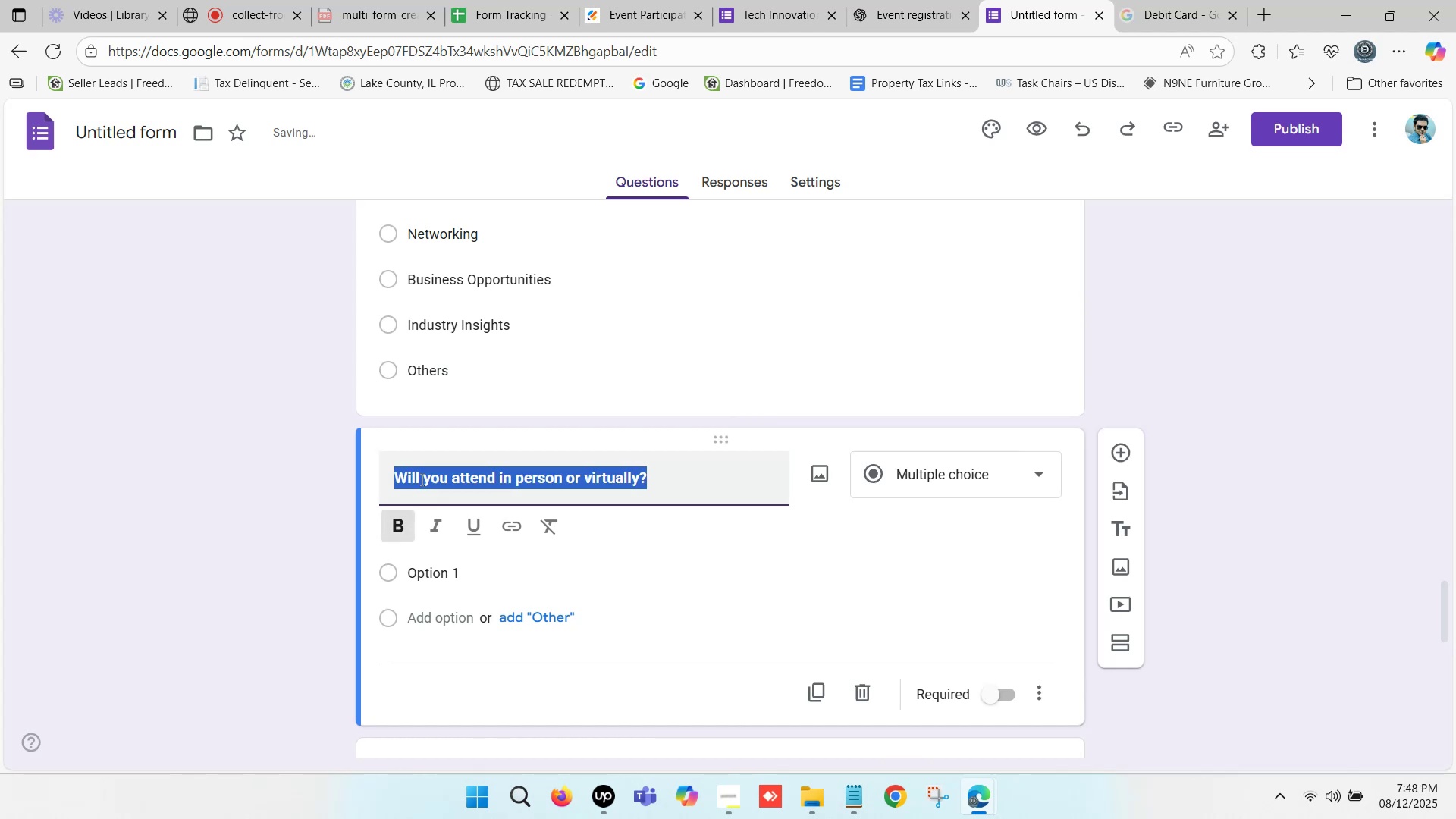 
scroll: coordinate [575, 491], scroll_direction: down, amount: 1.0
 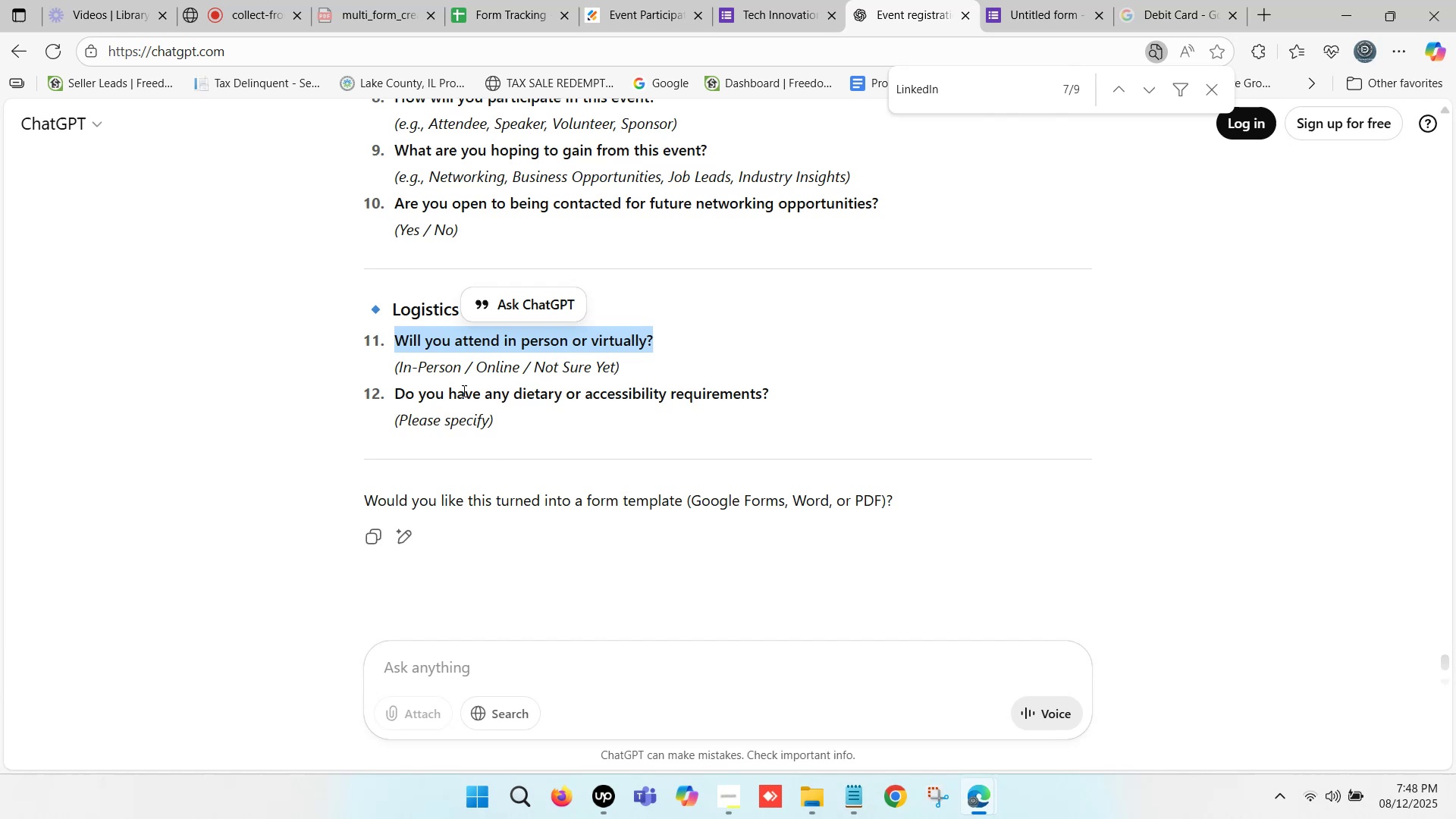 
left_click_drag(start_coordinate=[398, 372], to_coordinate=[459, 369])
 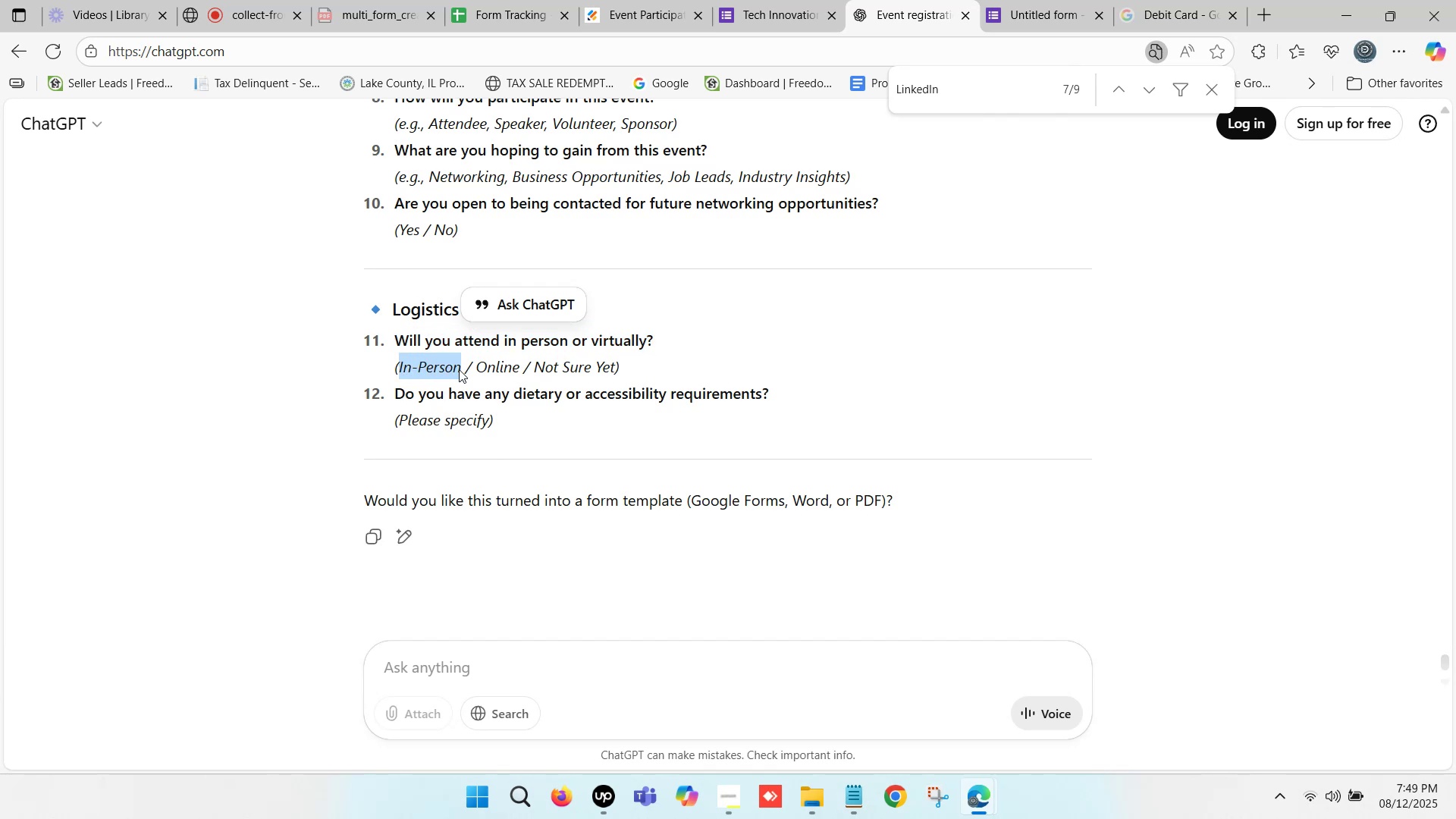 
key(Control+C)
 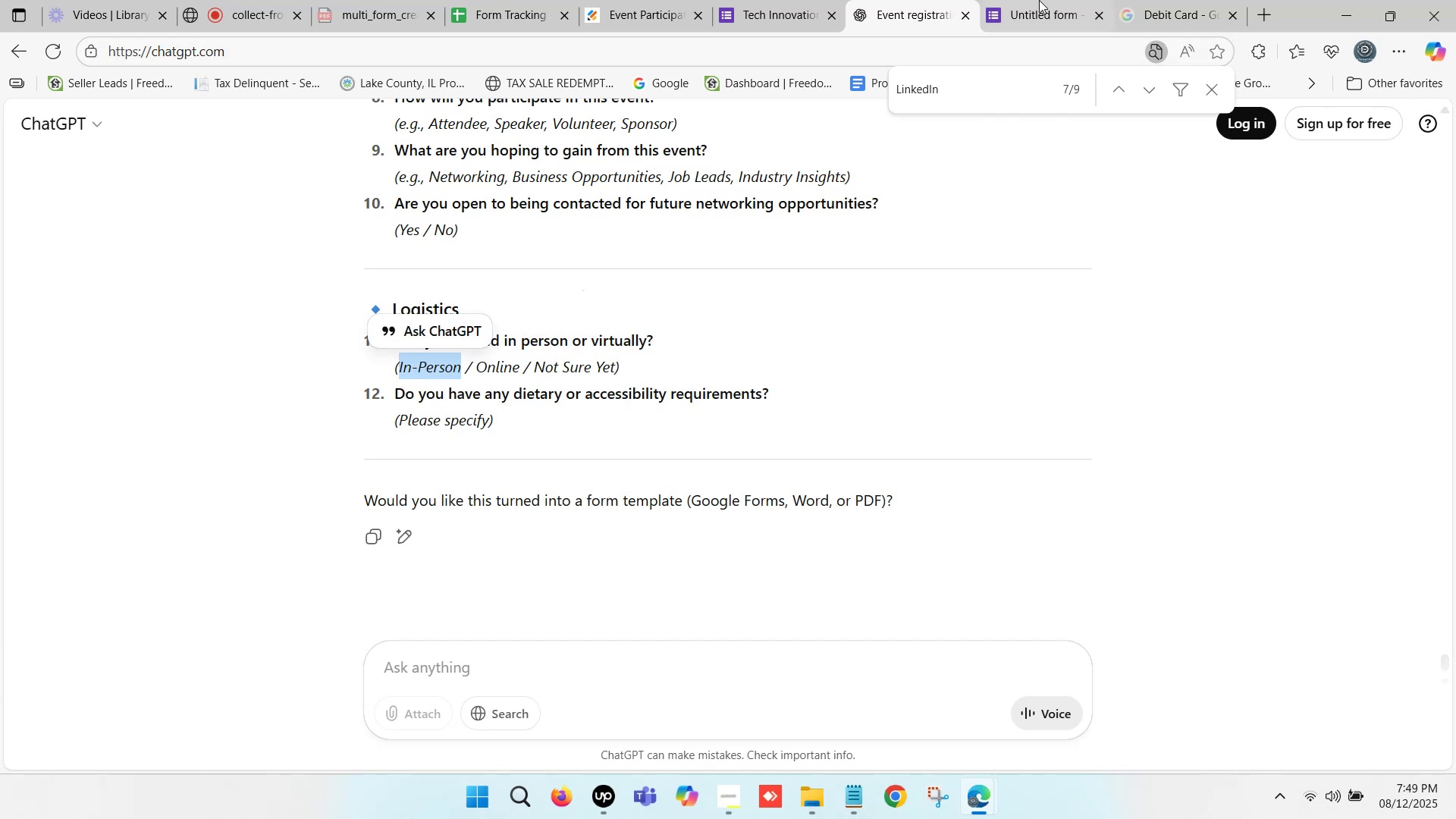 
left_click([1037, 0])
 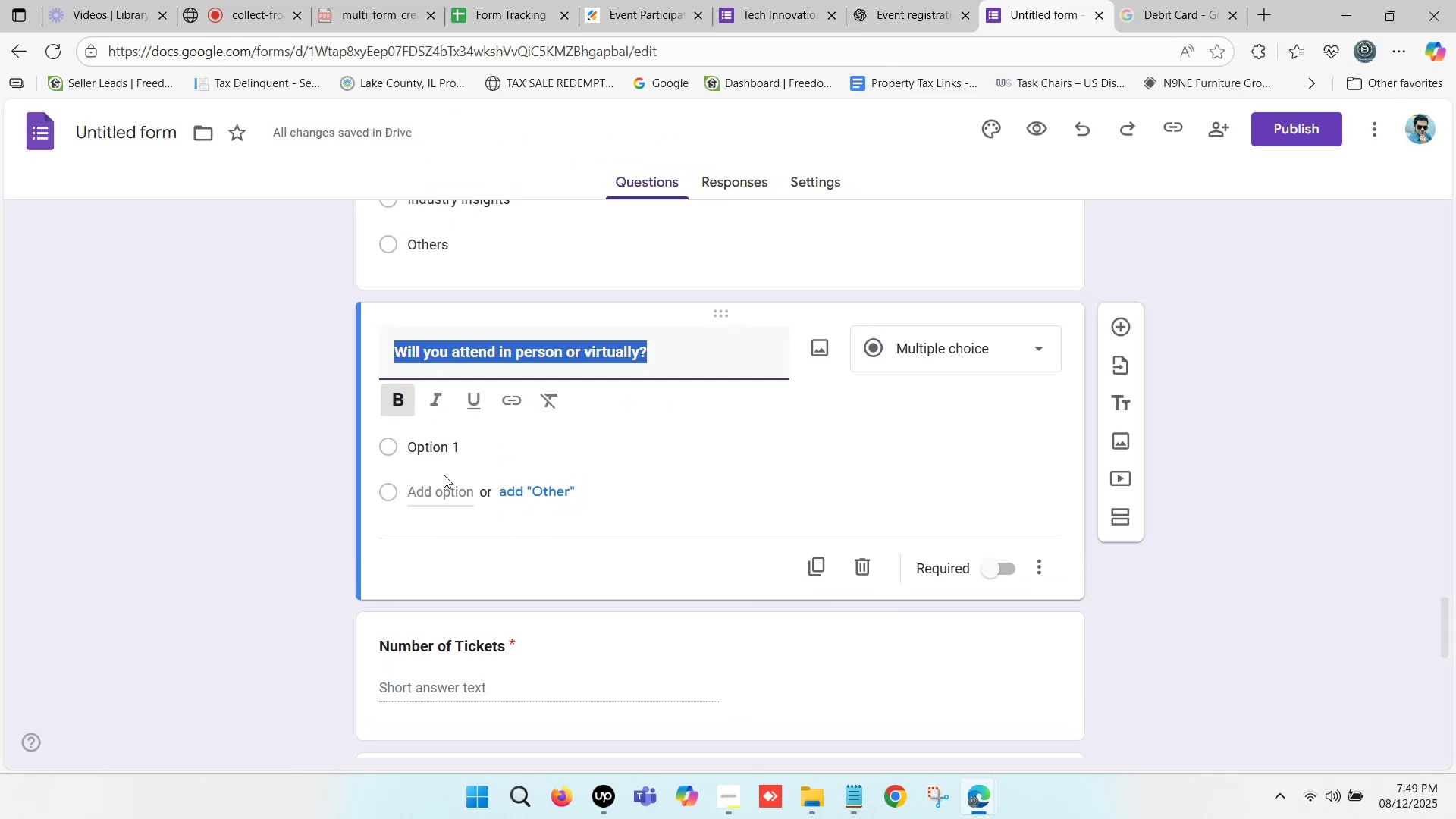 
left_click([438, 452])
 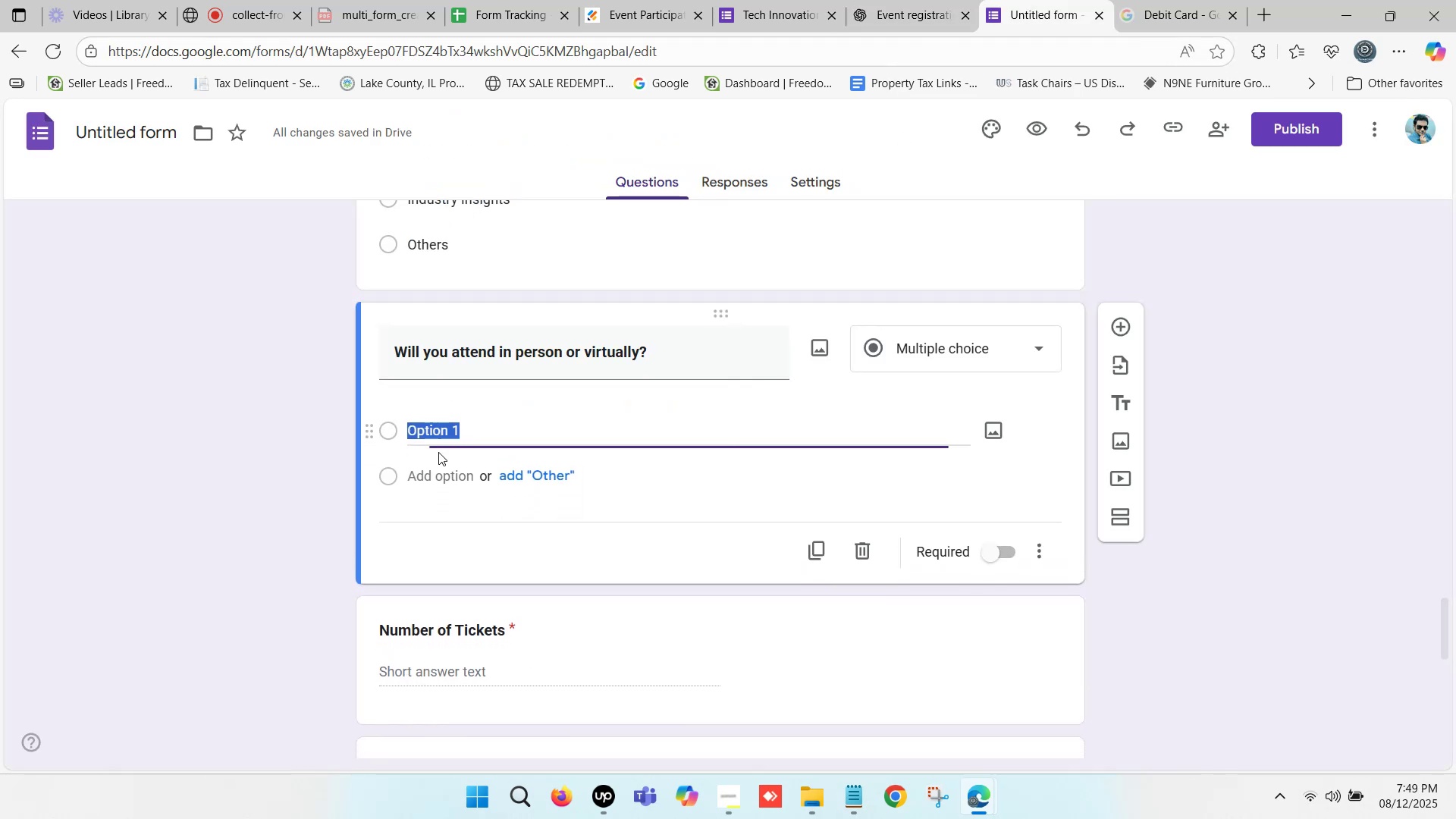 
key(Control+ControlLeft)
 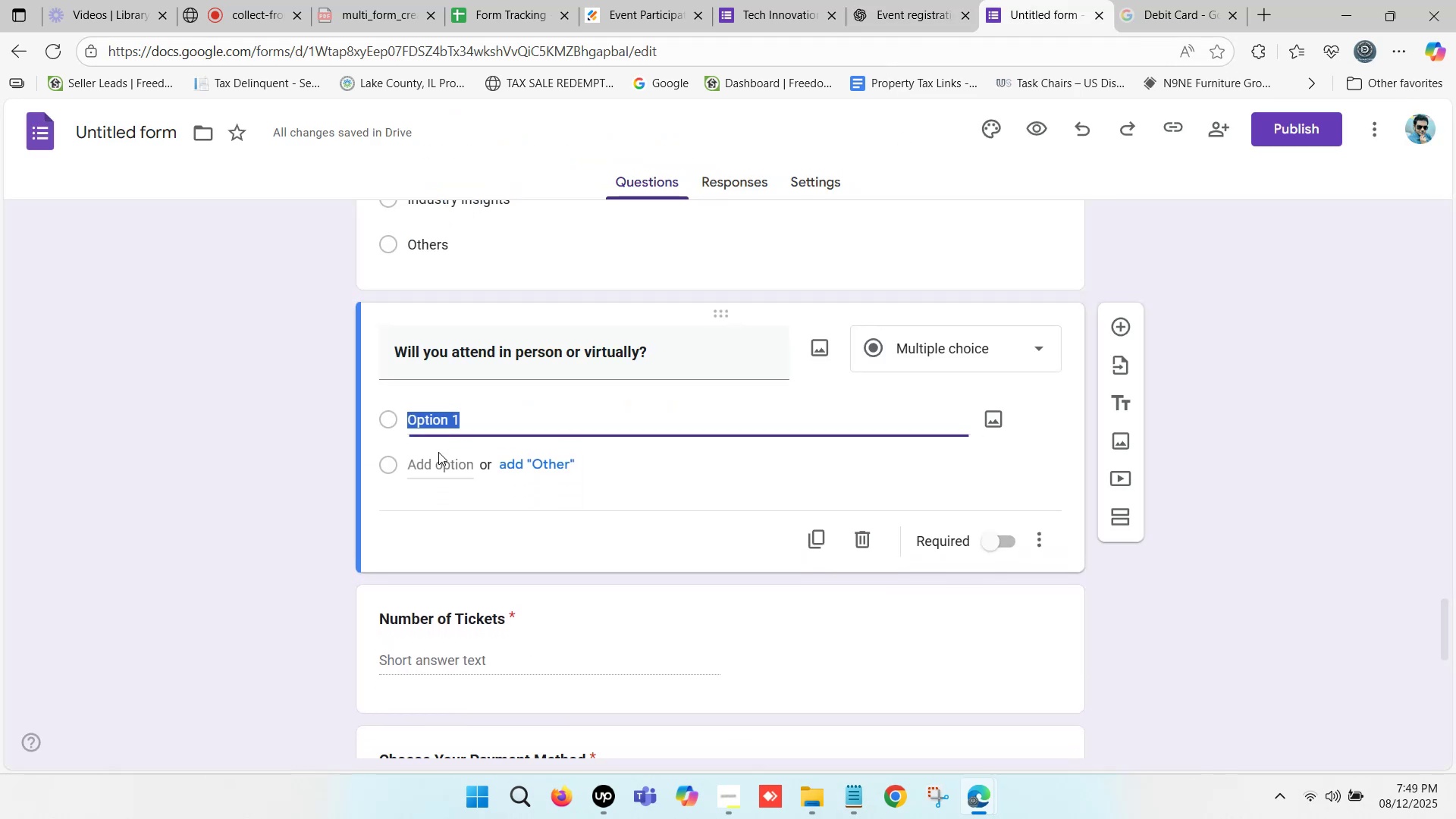 
key(Control+V)
 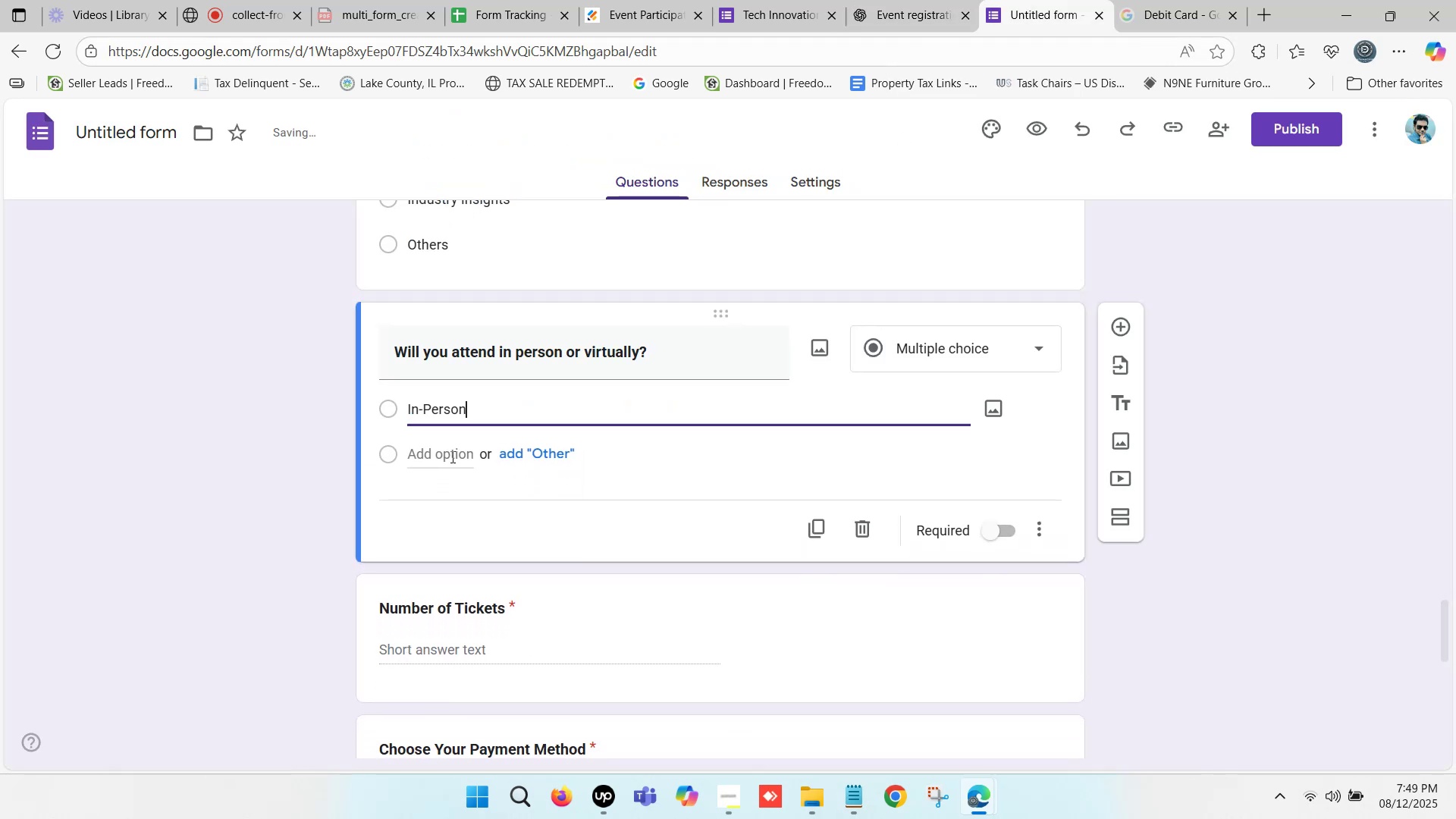 
left_click([456, 457])
 